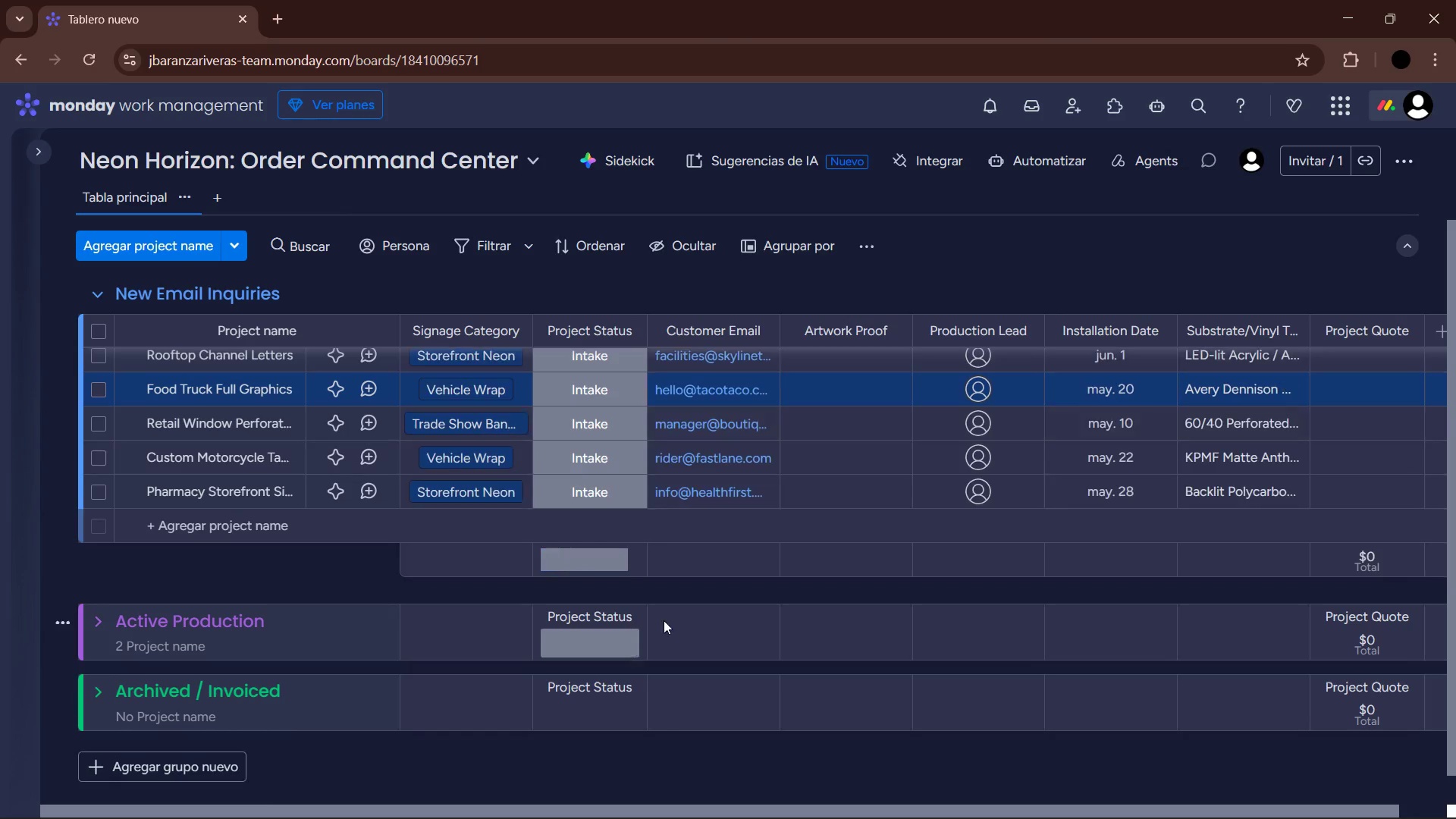 
mouse_move([896, 429])
 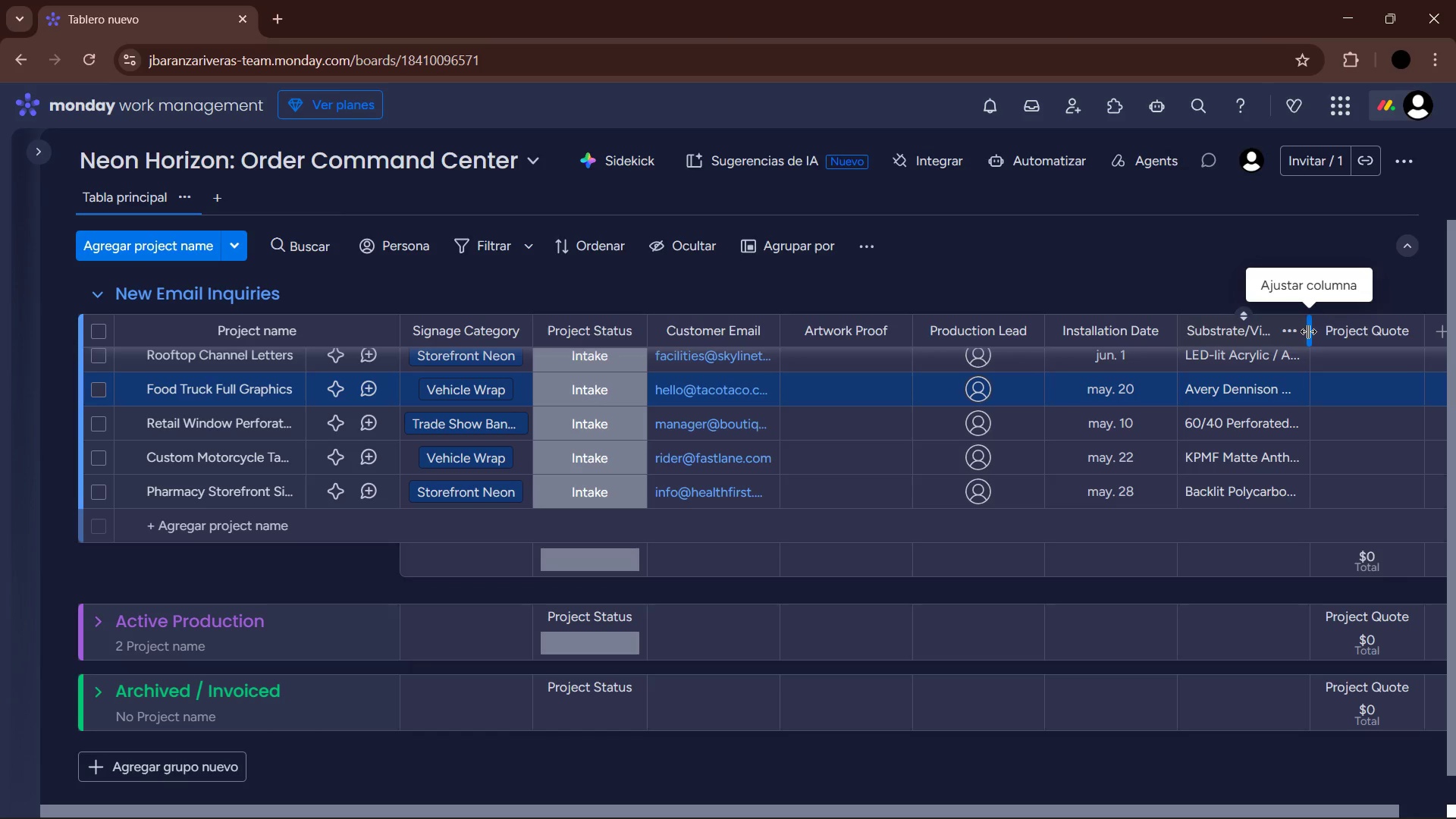 
left_click_drag(start_coordinate=[1308, 331], to_coordinate=[1329, 329])
 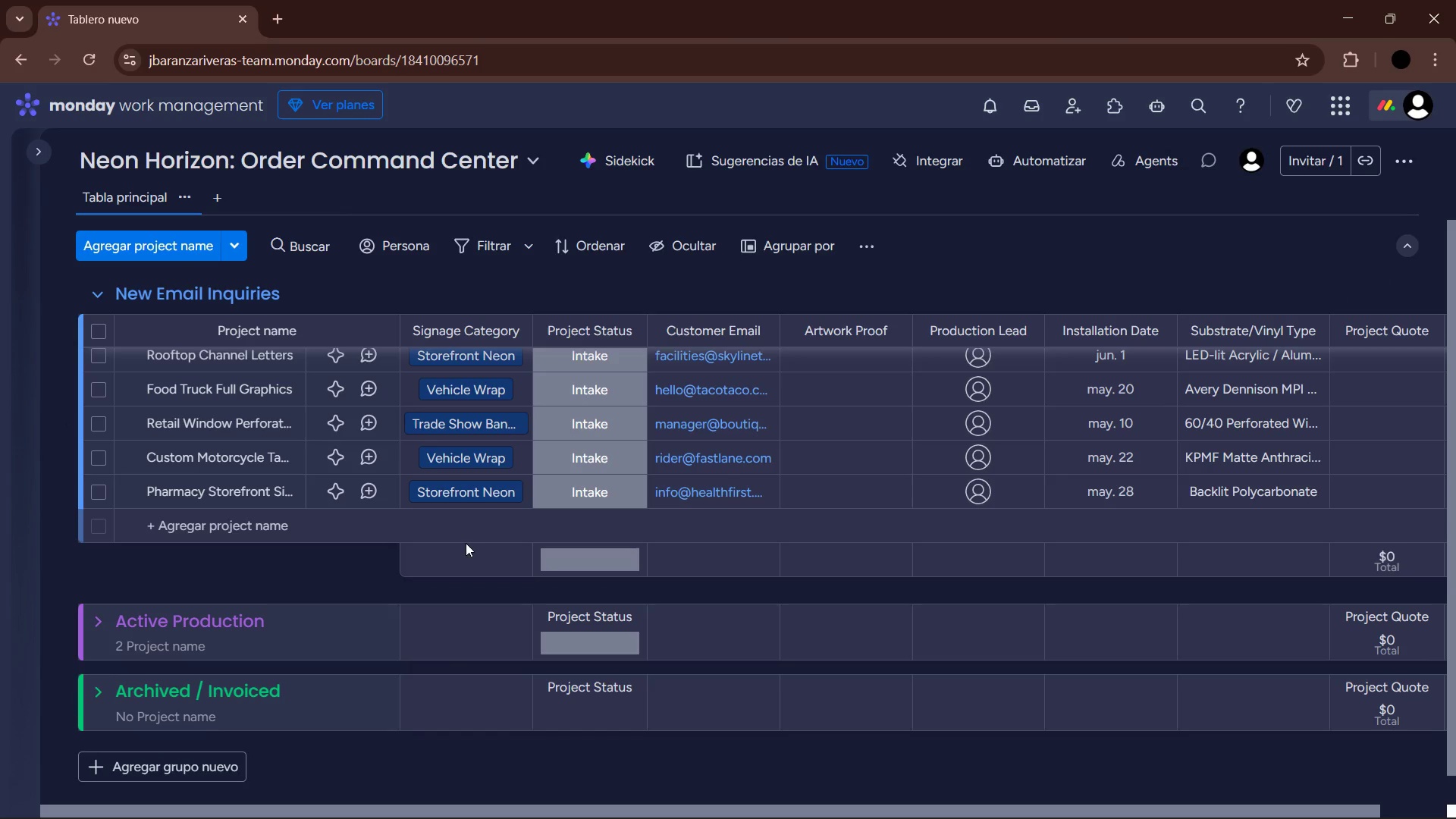 
left_click([328, 532])
 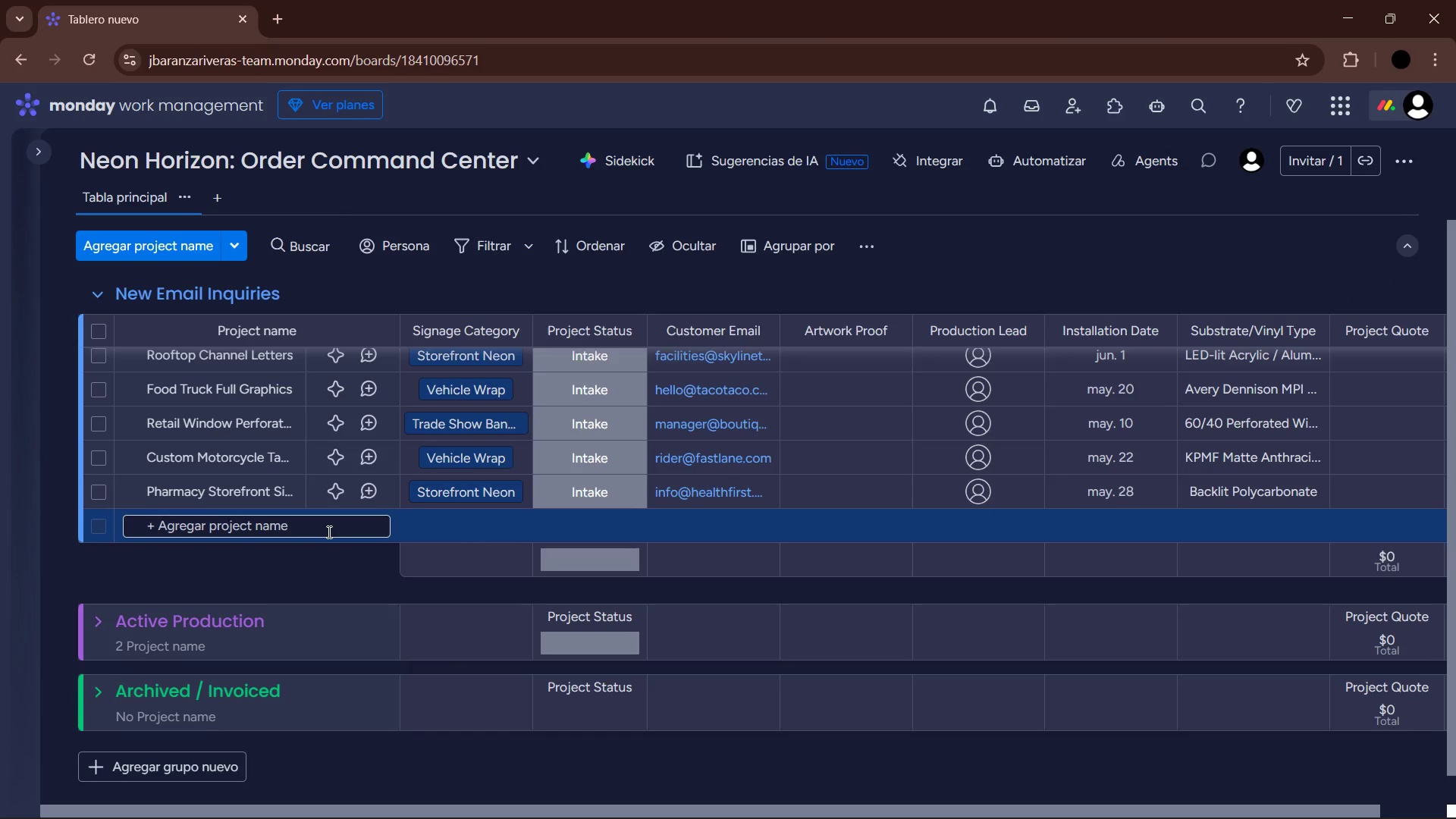 
wait(7.11)
 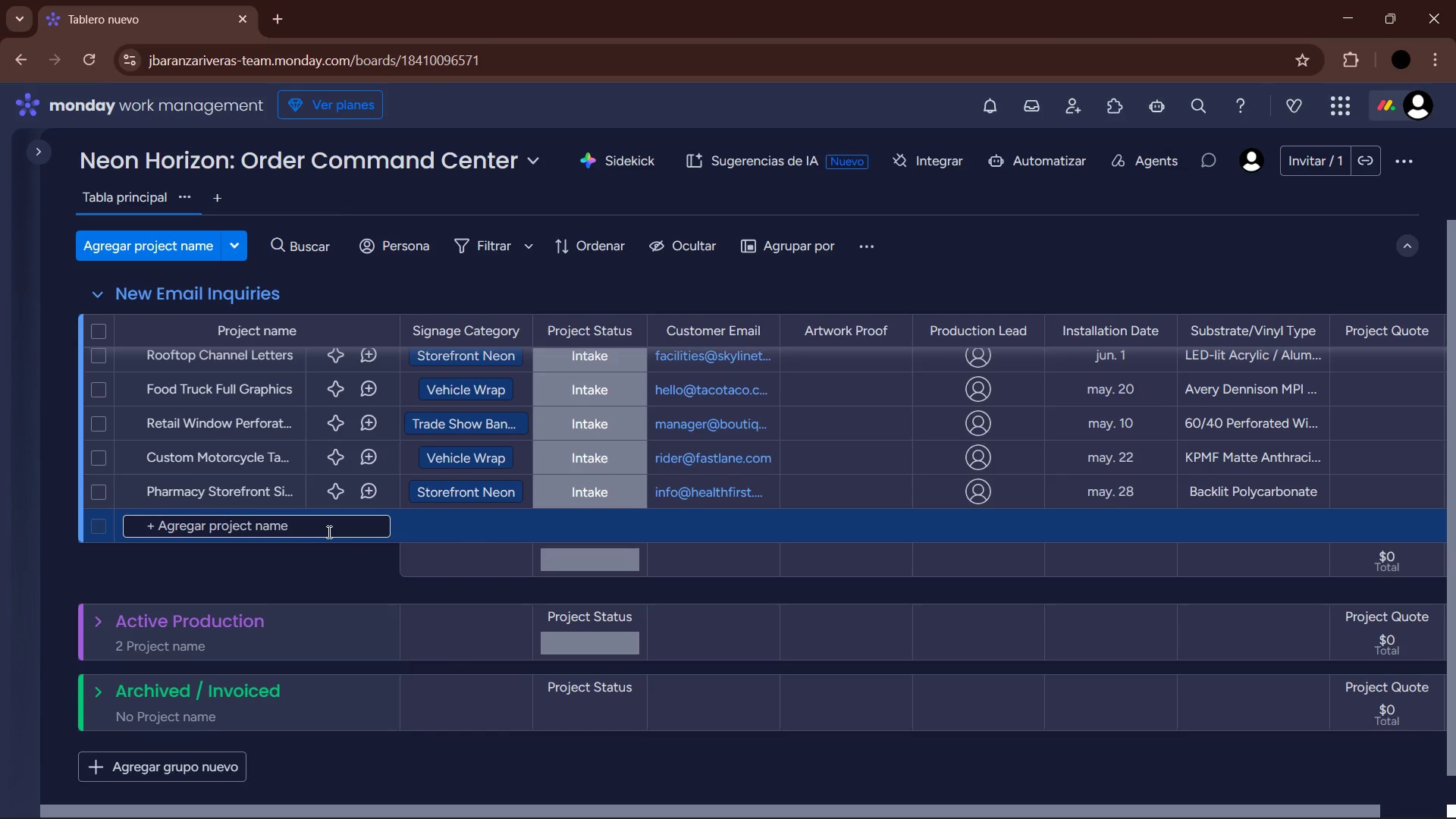 
type(Rea)
key(Backspace)
type(al State )
 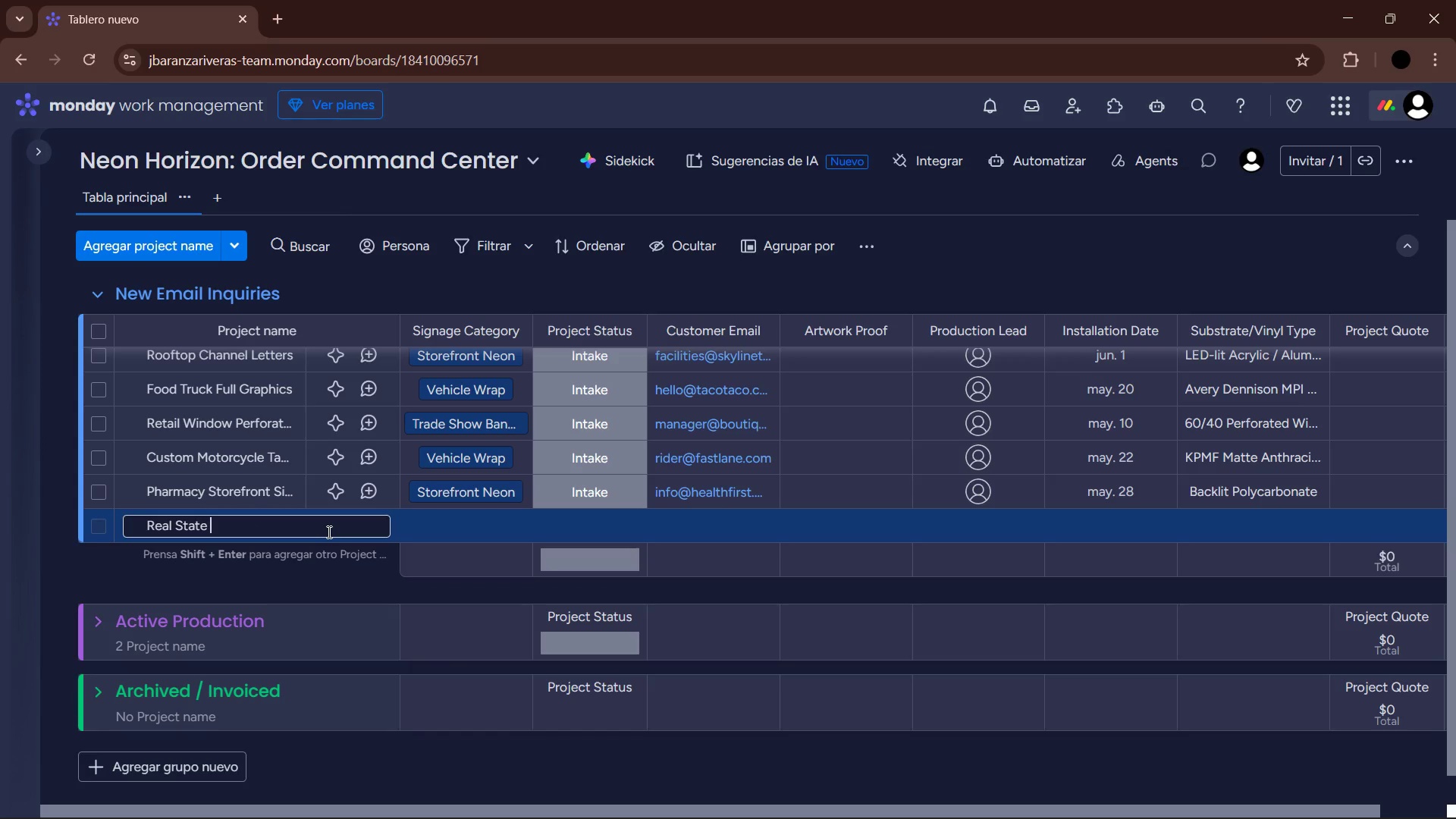 
type(Yard Signs[Delete])
 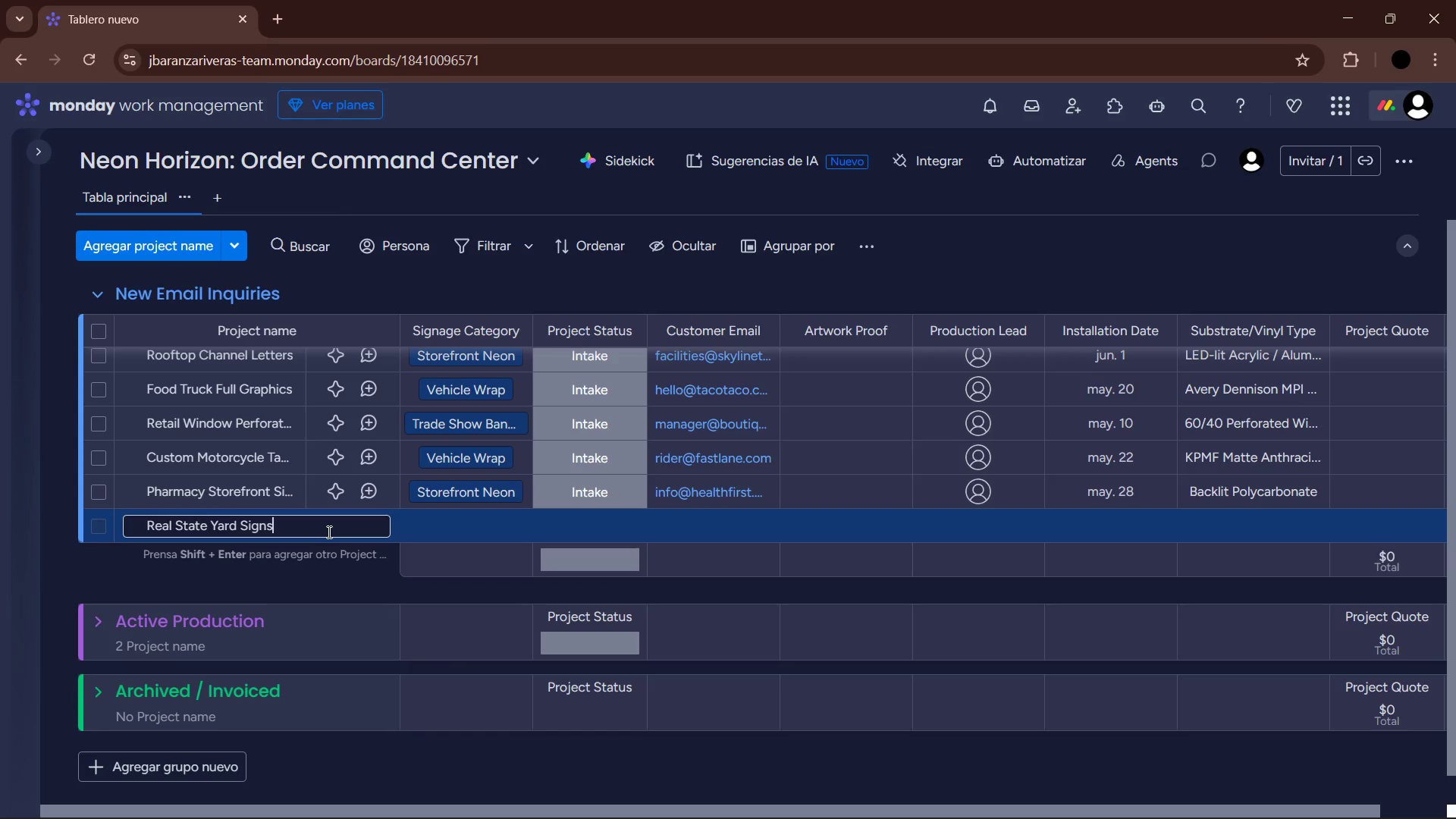 
key(Enter)
 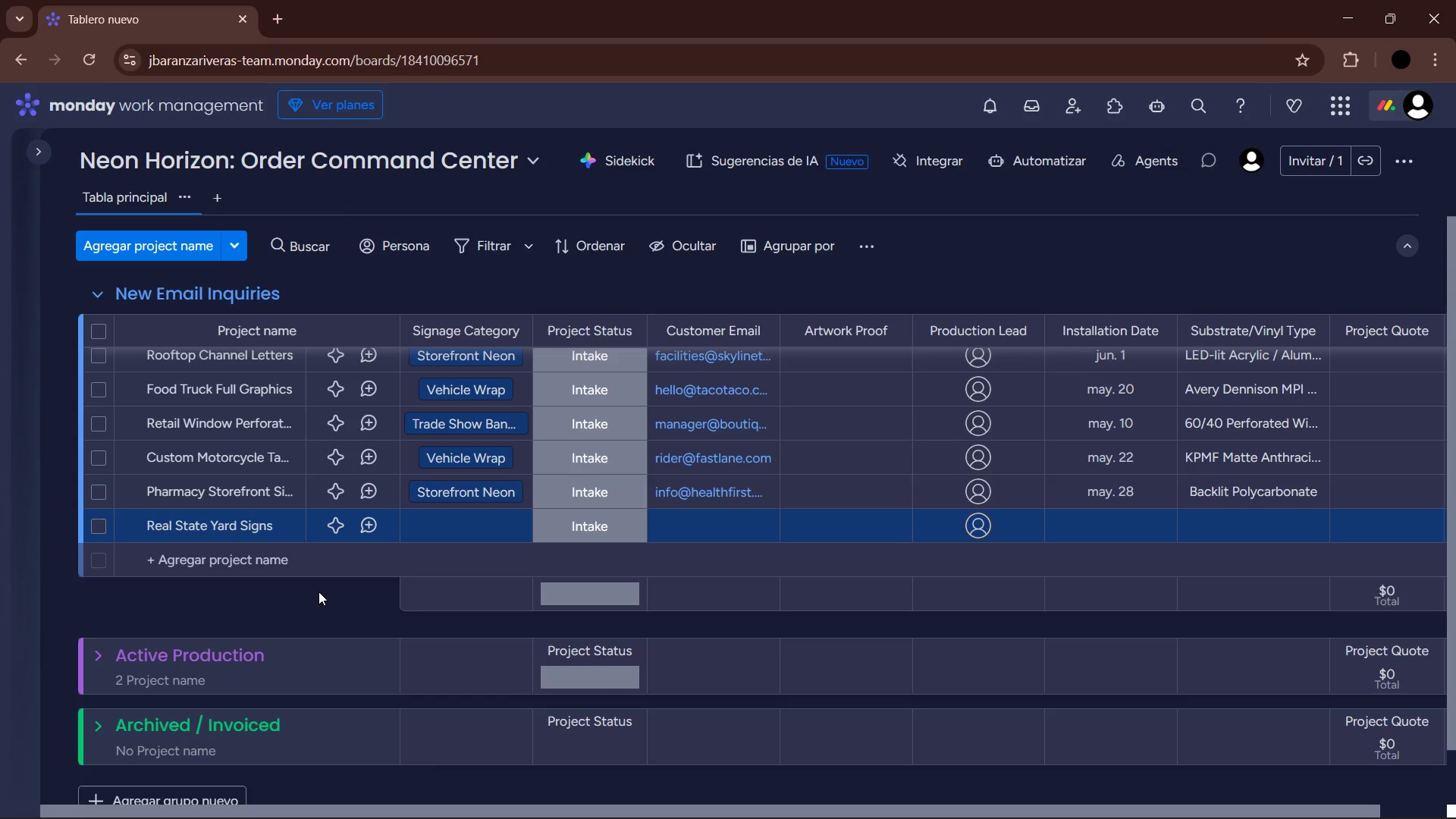 
wait(30.08)
 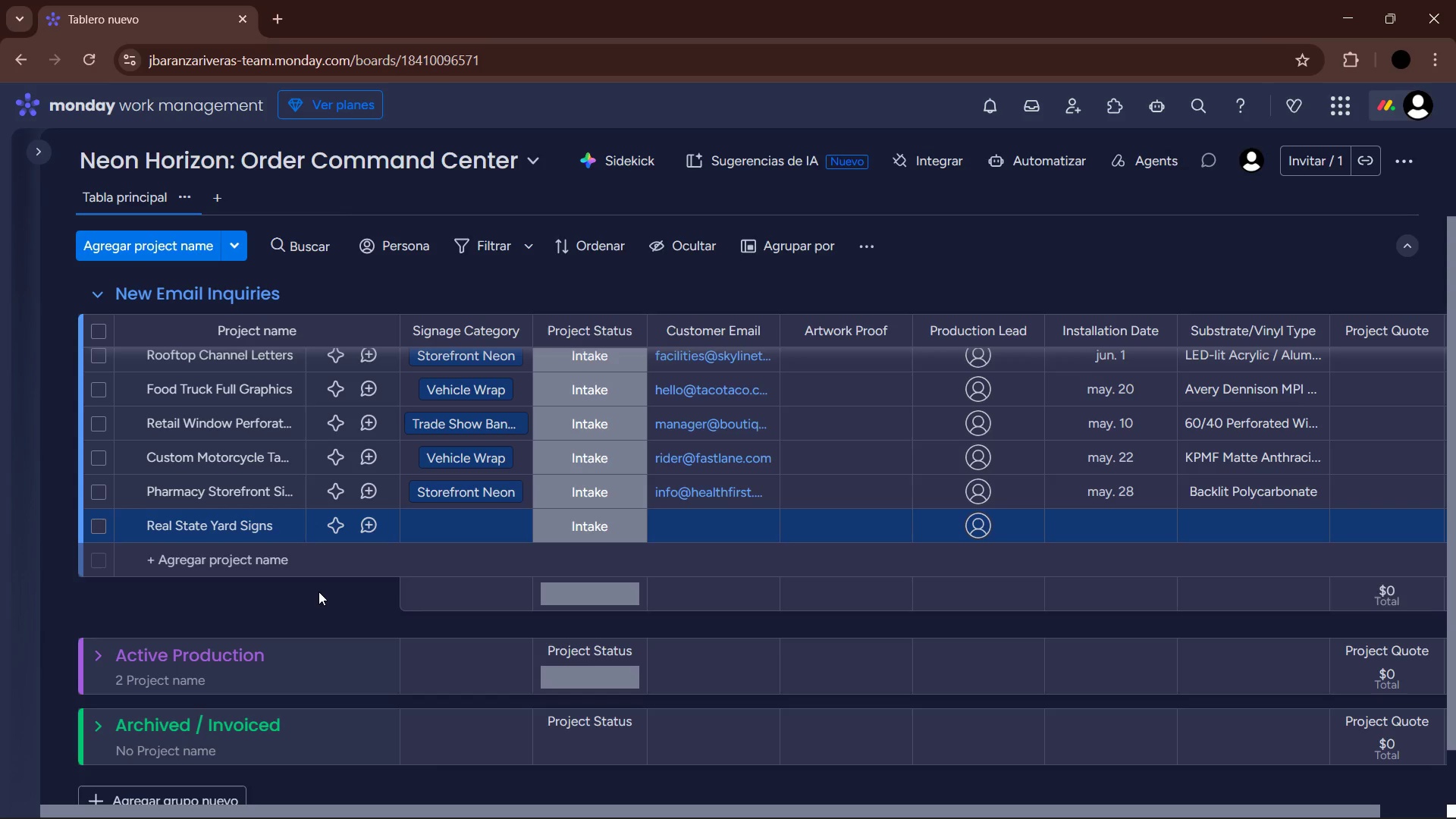 
left_click([267, 561])
 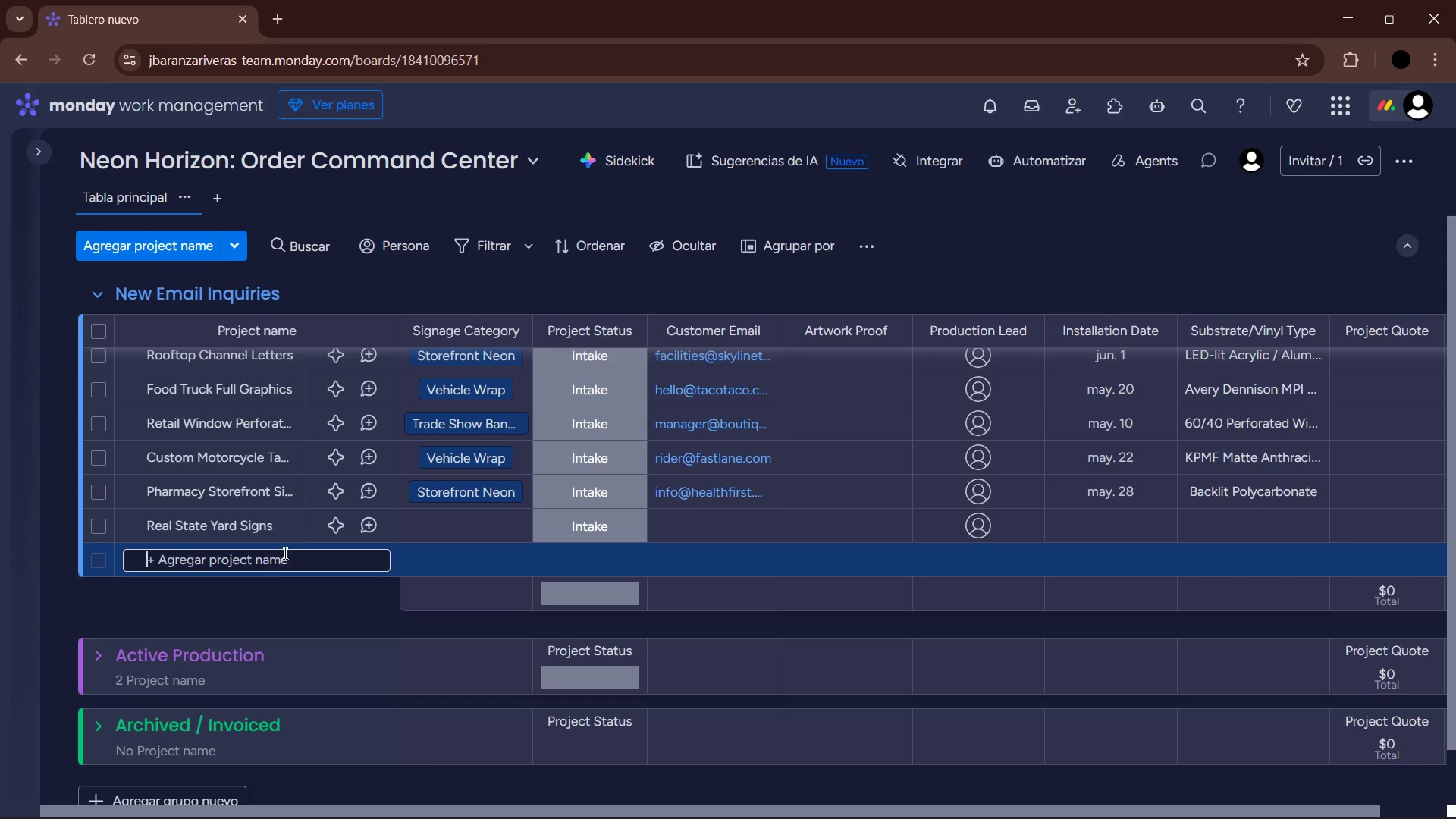 
left_click([270, 532])
 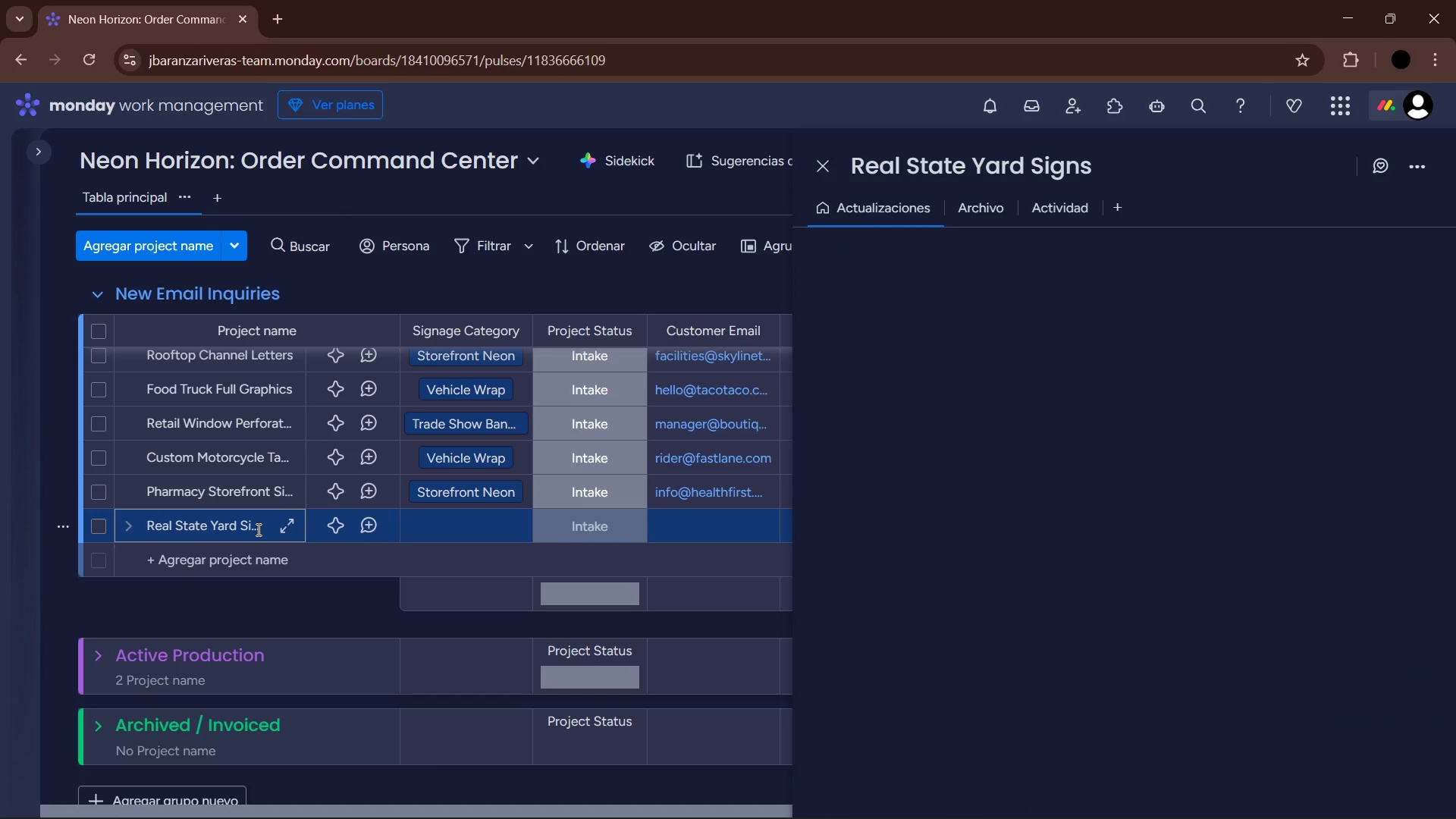 
left_click([255, 529])
 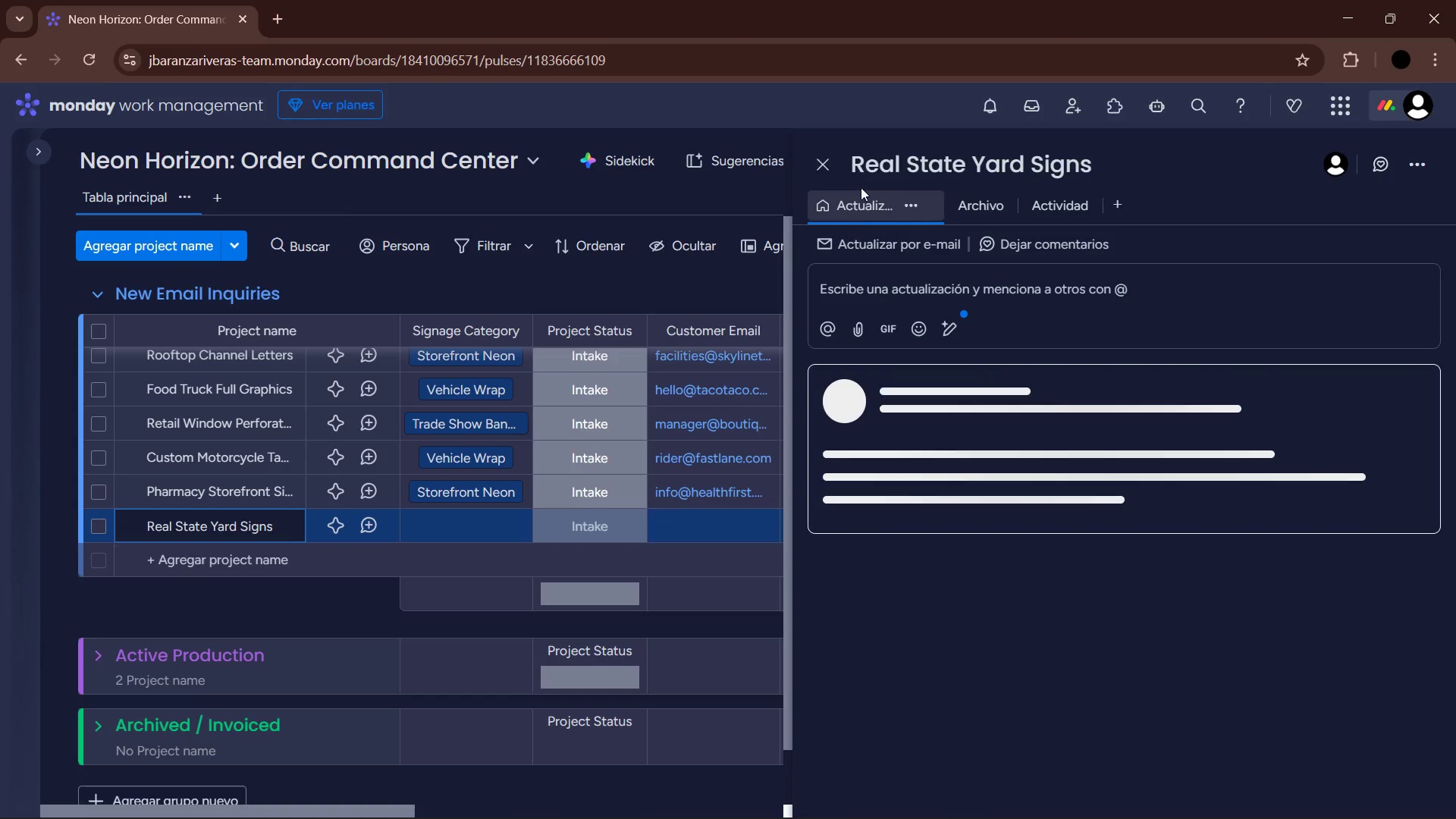 
left_click([822, 160])
 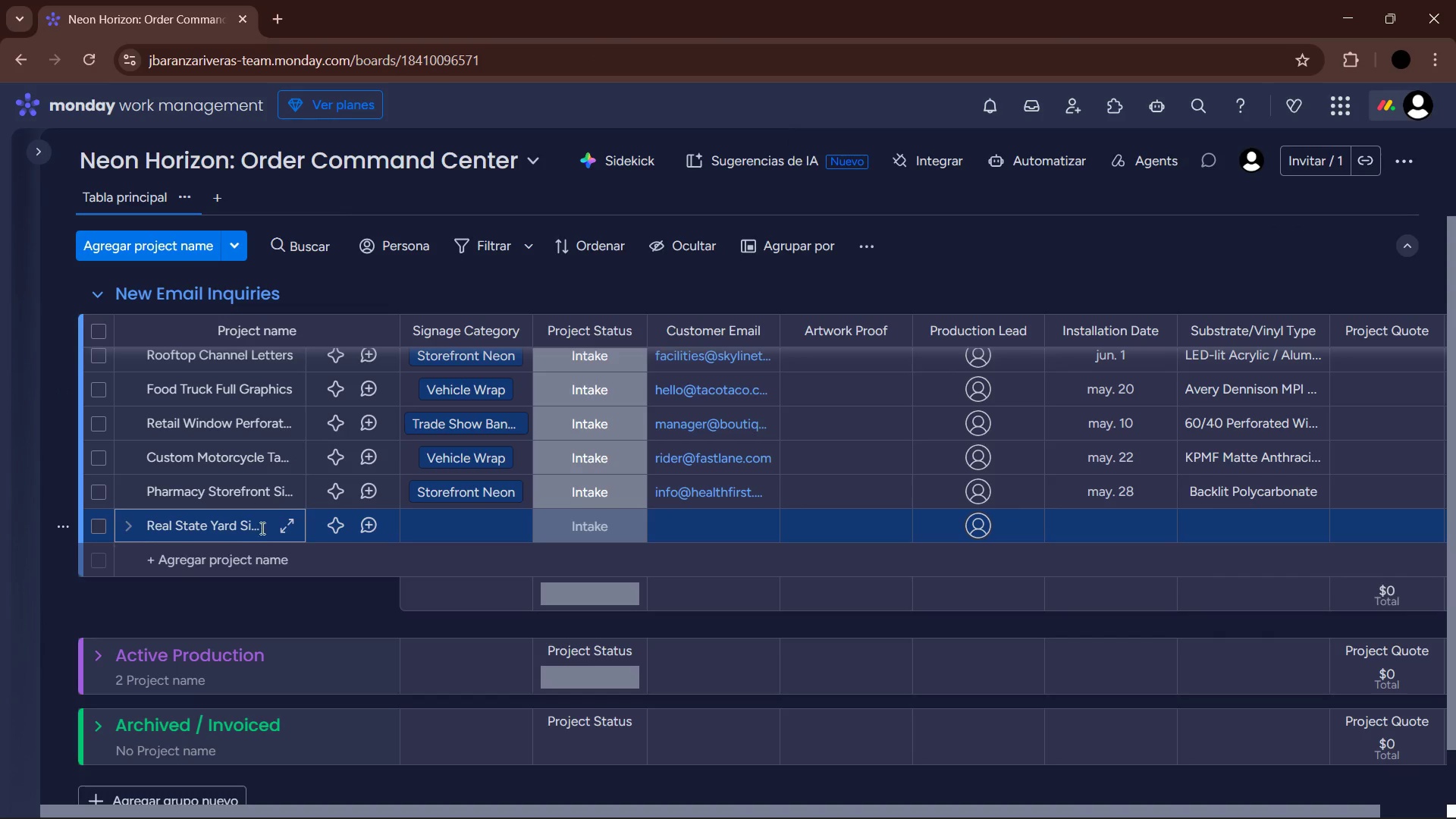 
left_click([250, 528])
 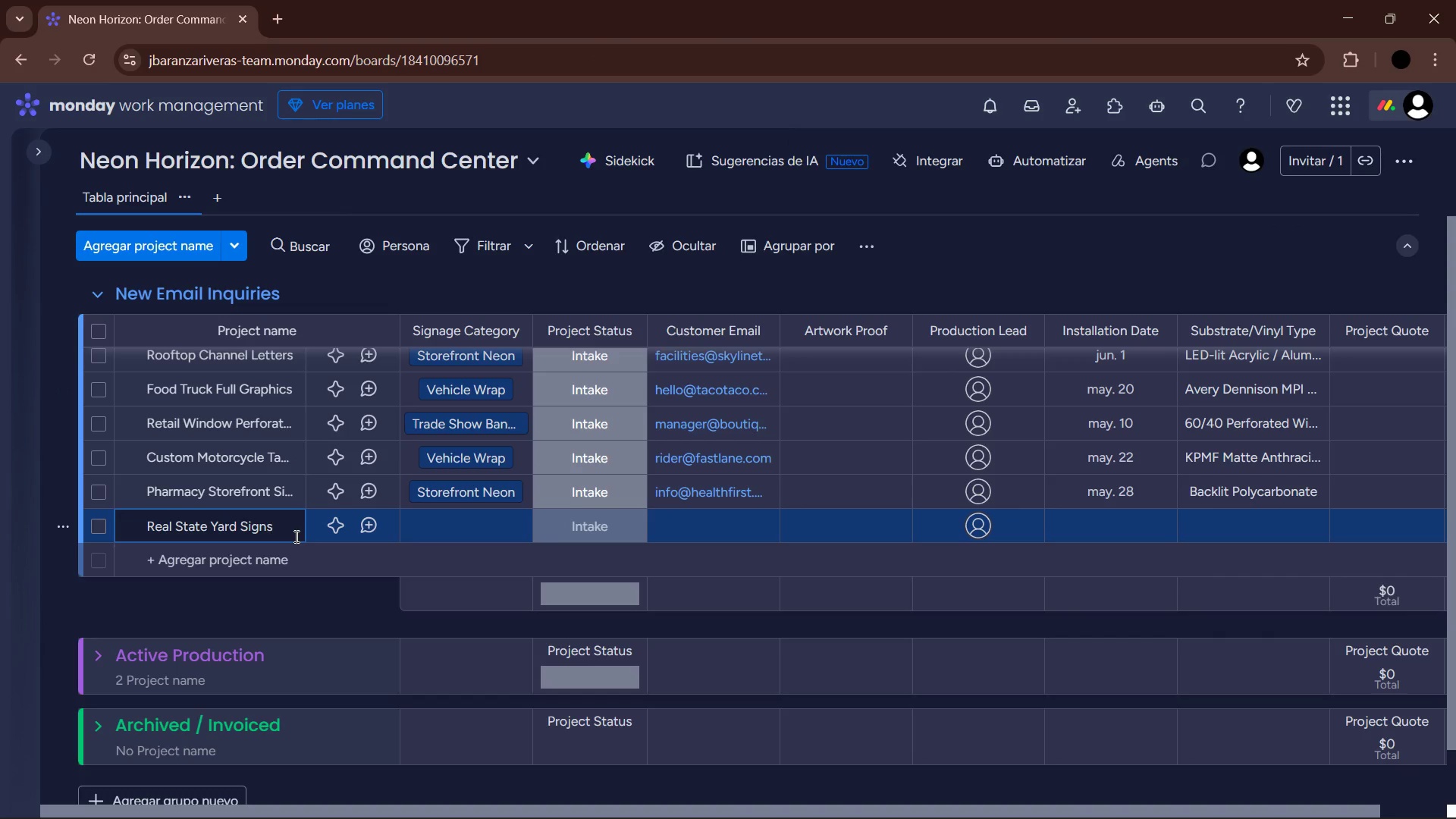 
type( *50x()
 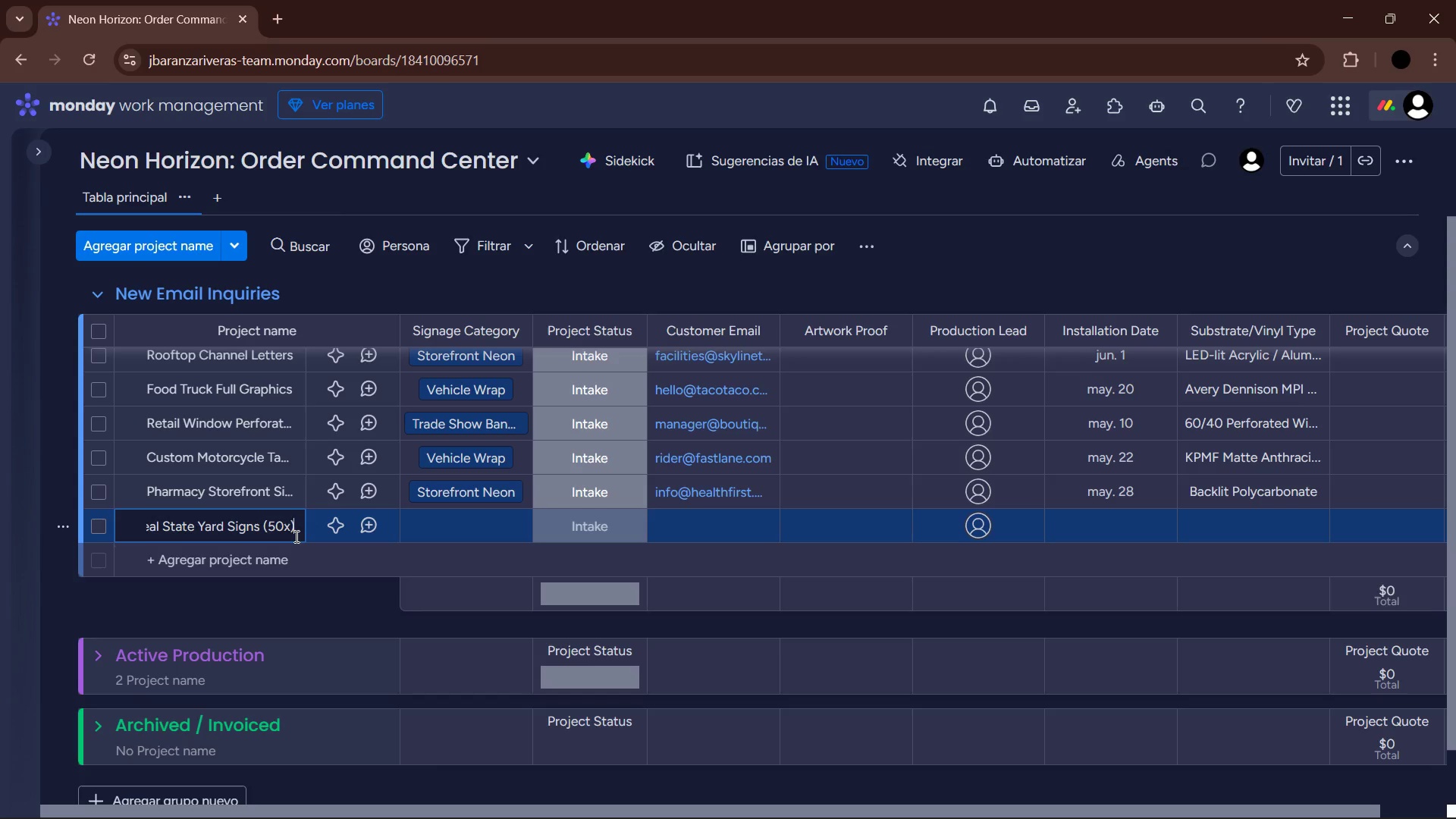 
key(Enter)
 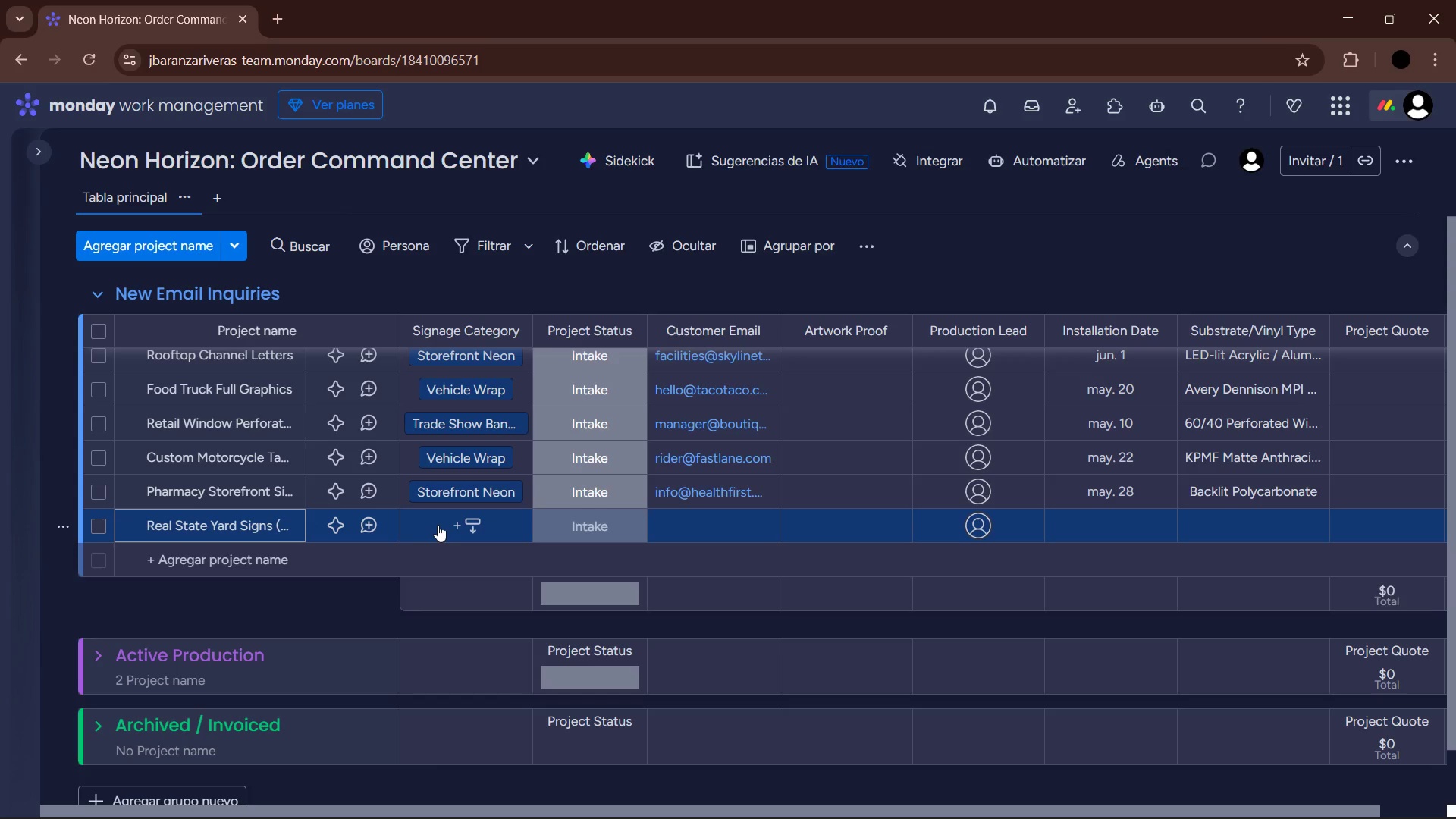 
left_click([474, 526])
 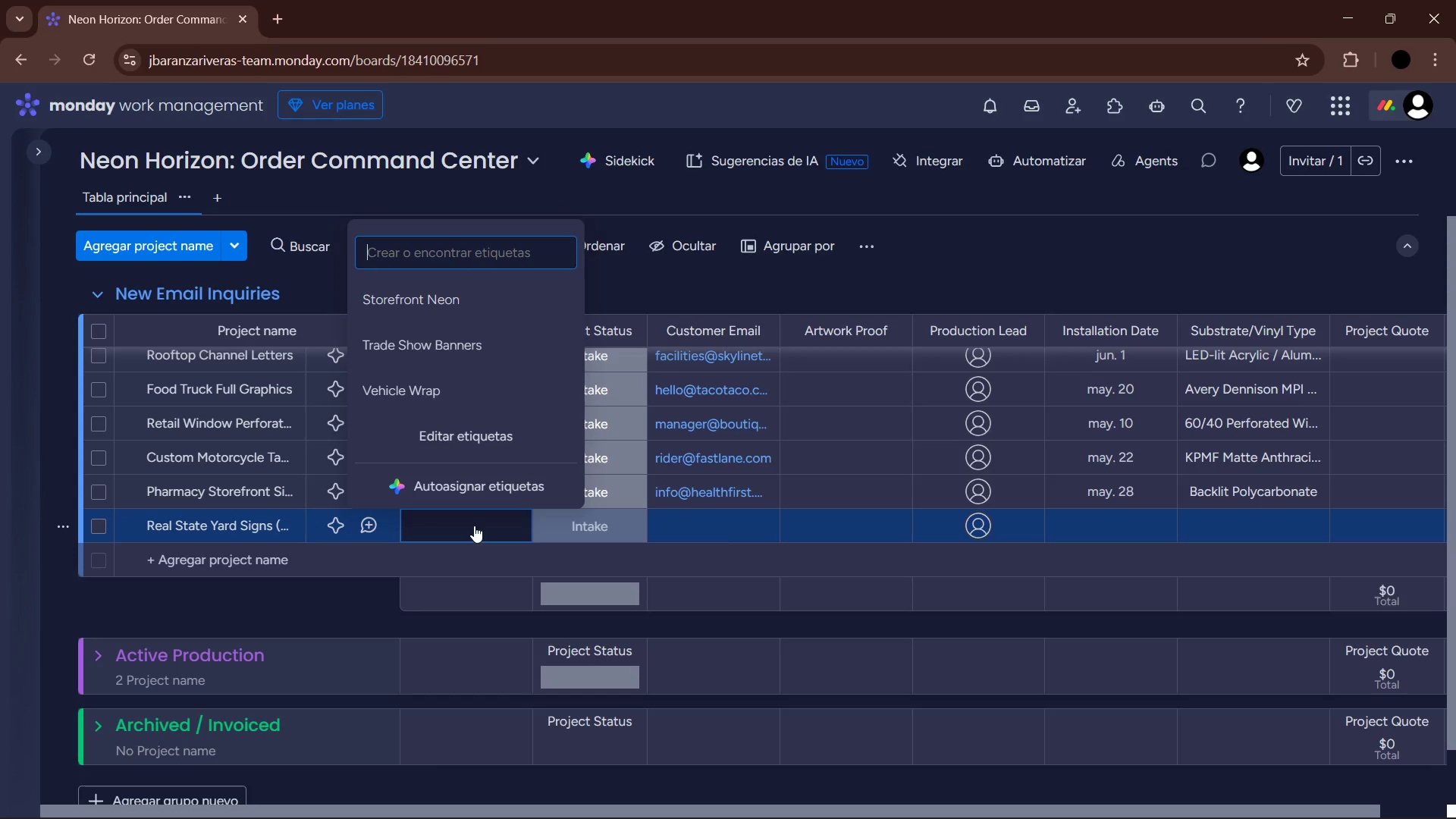 
wait(6.39)
 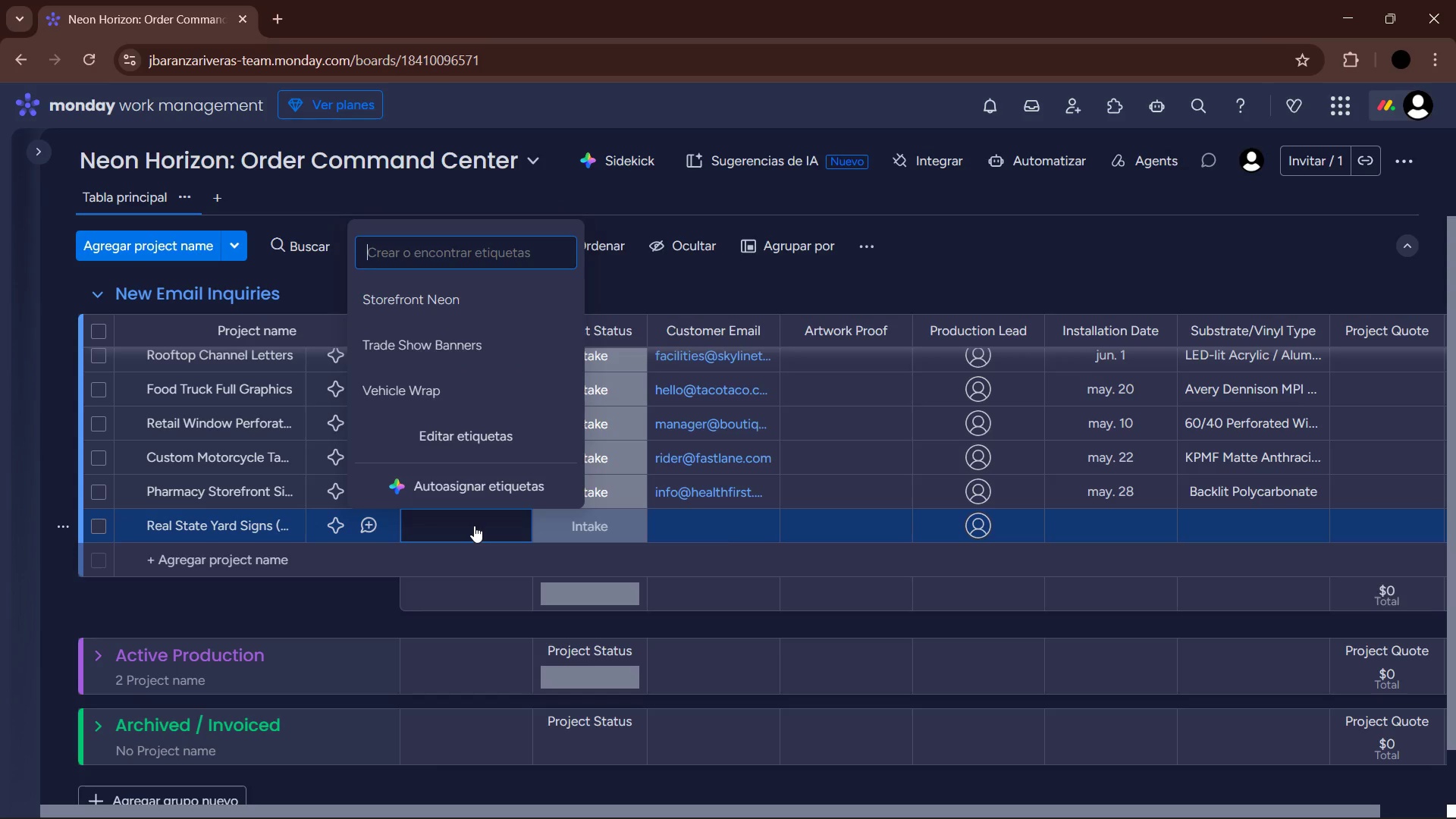 
left_click([460, 351])
 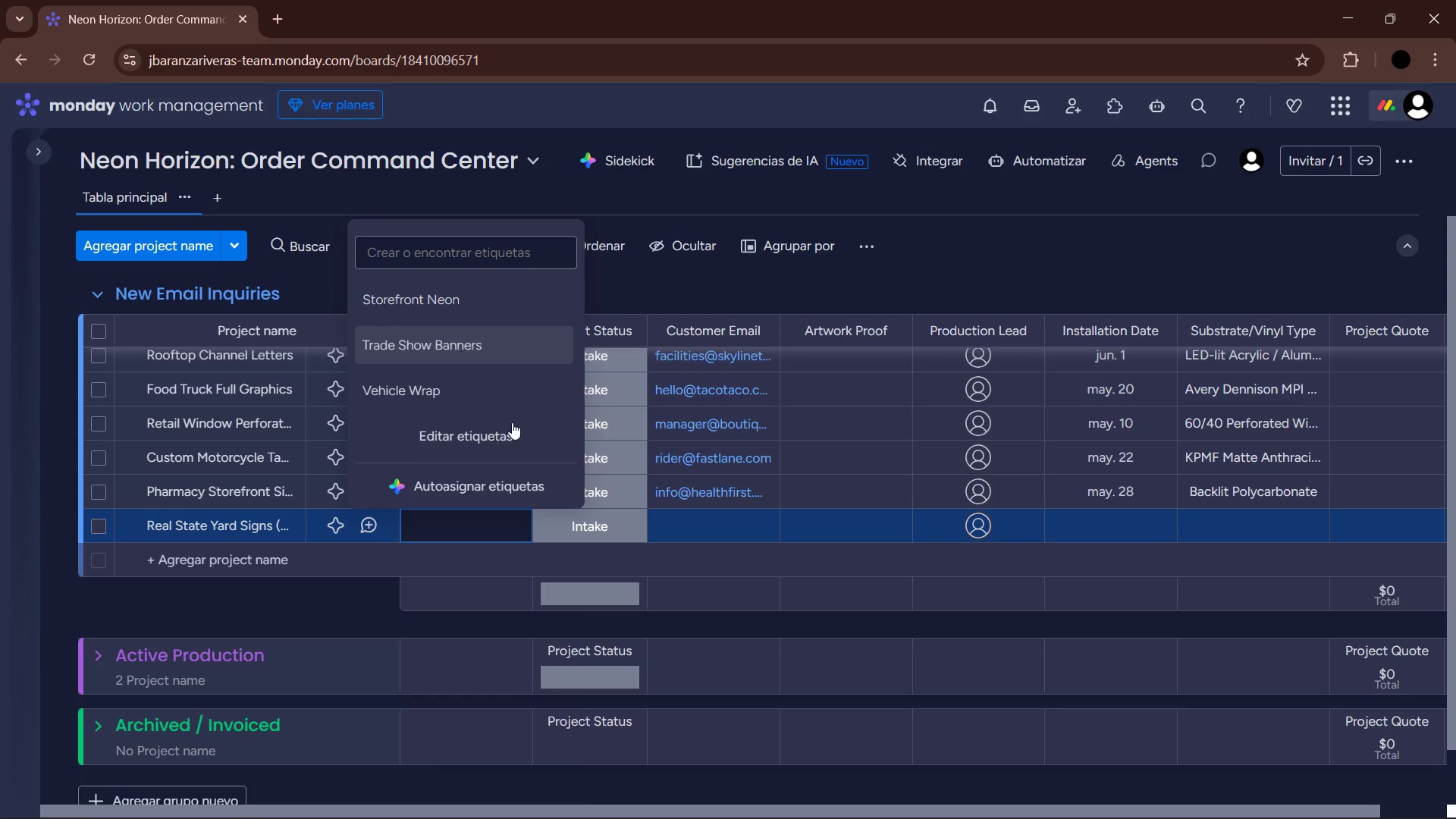 
mouse_move([604, 526])
 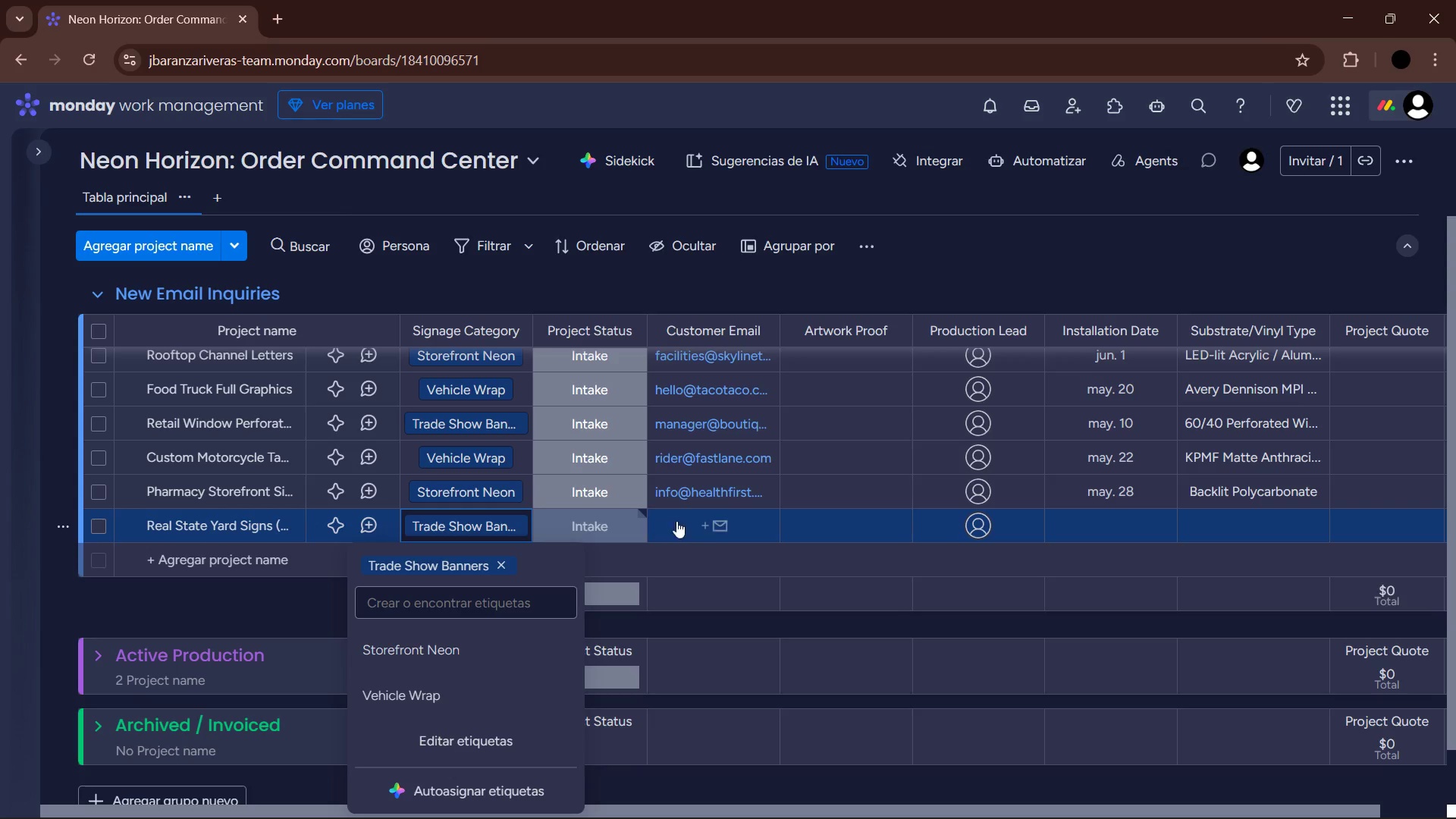 
left_click([701, 521])
 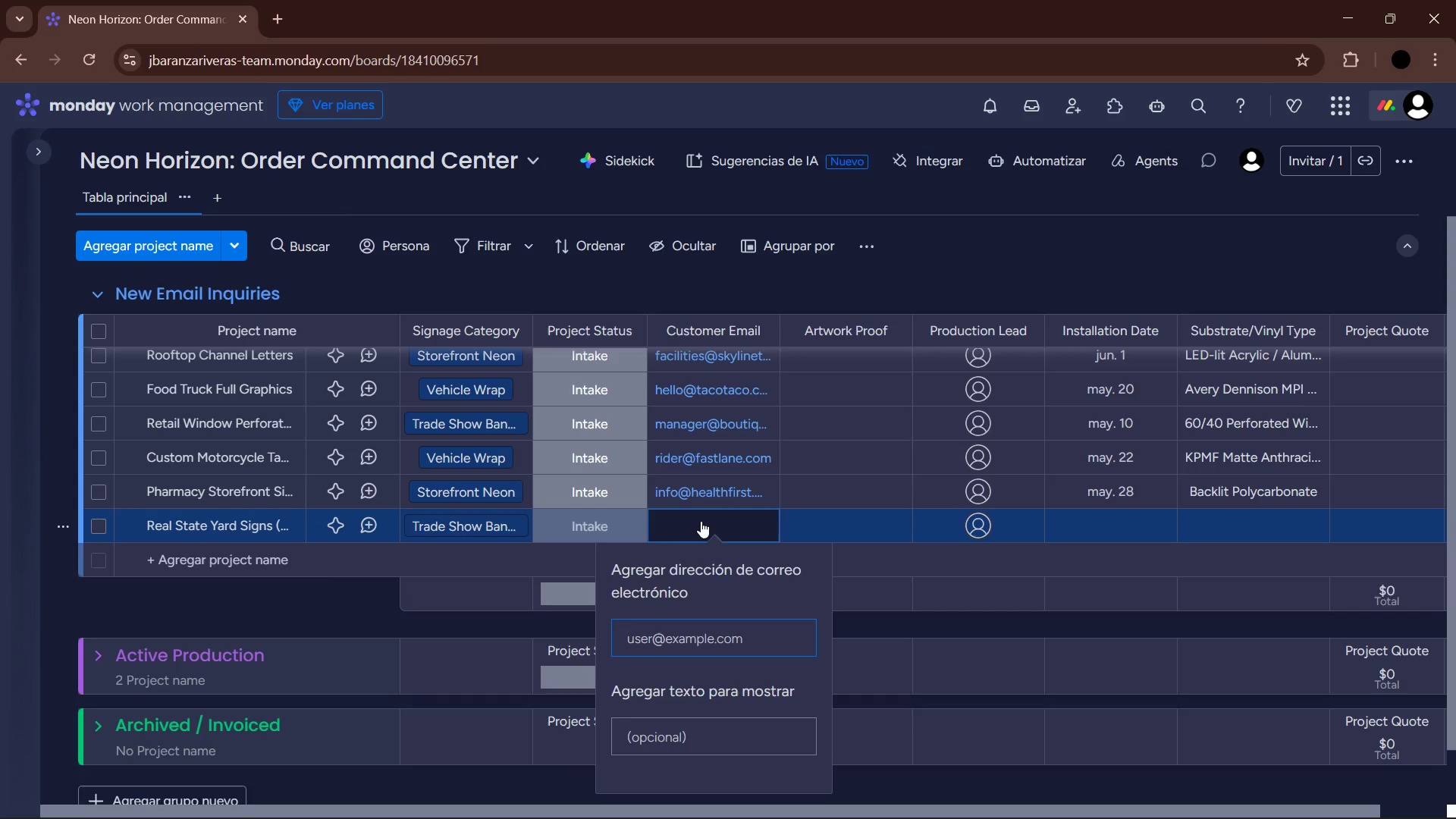 
type(sales)
 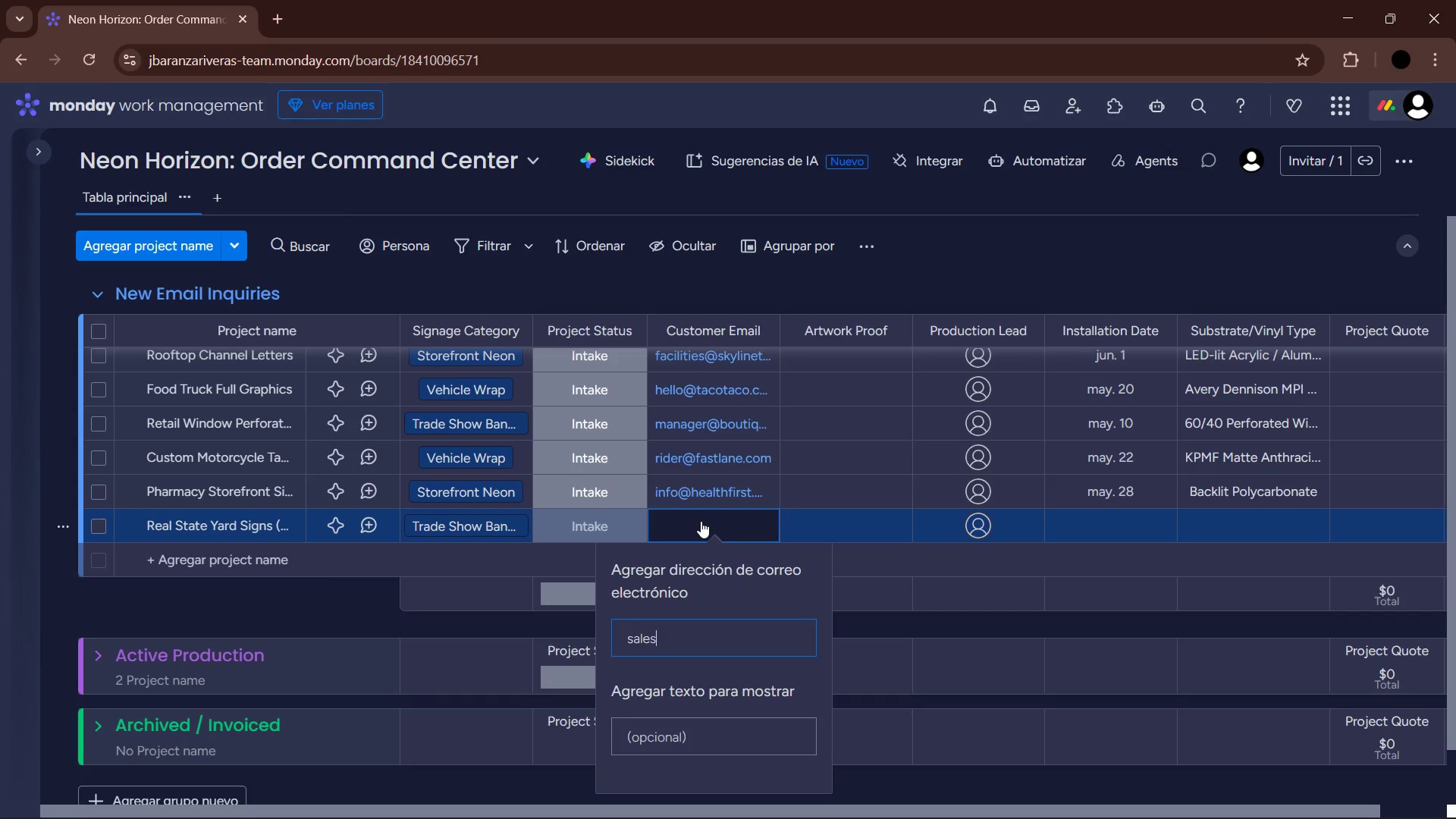 
key(Alt+Control+Q)
 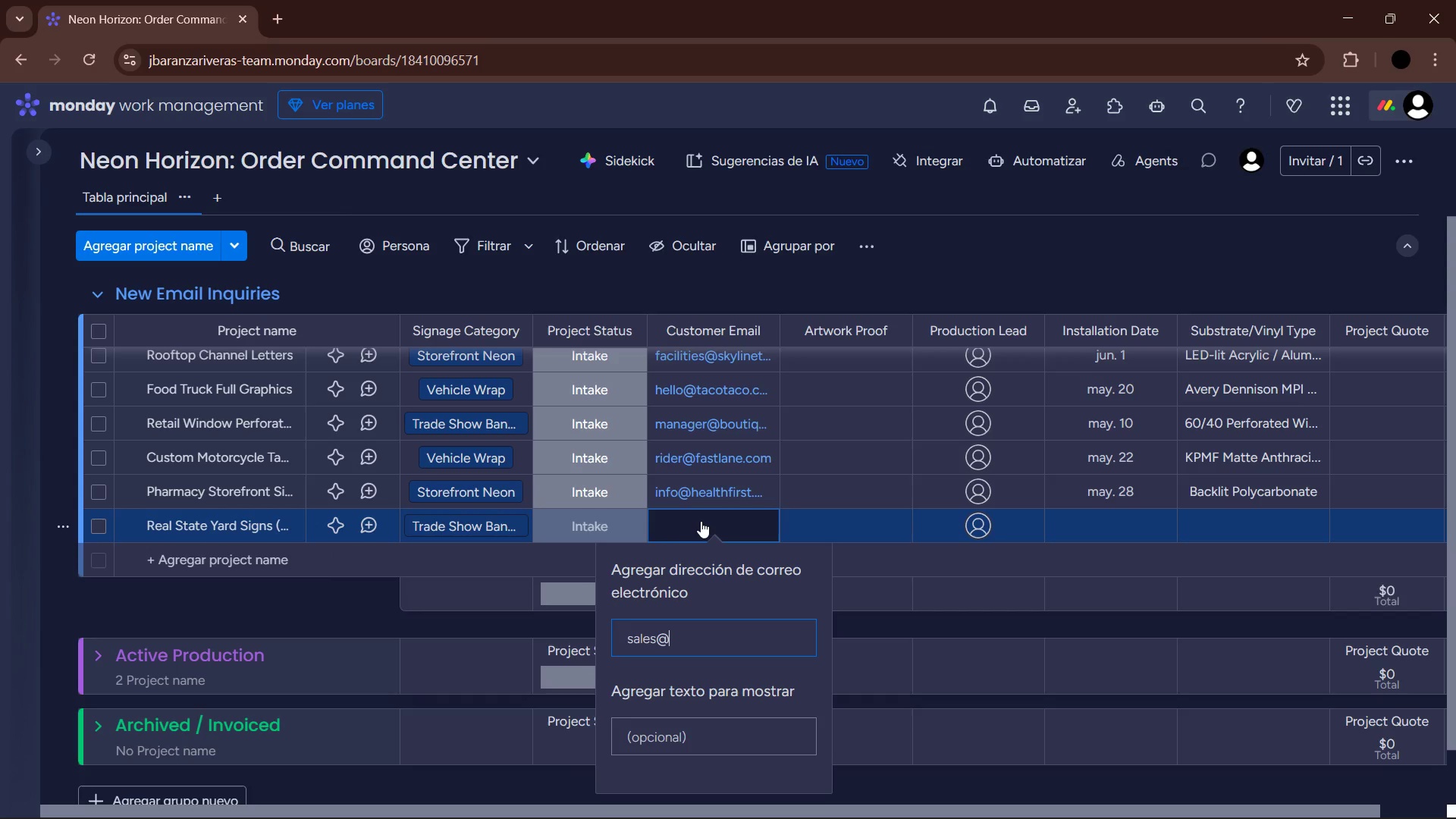 
type(primealty.com)
 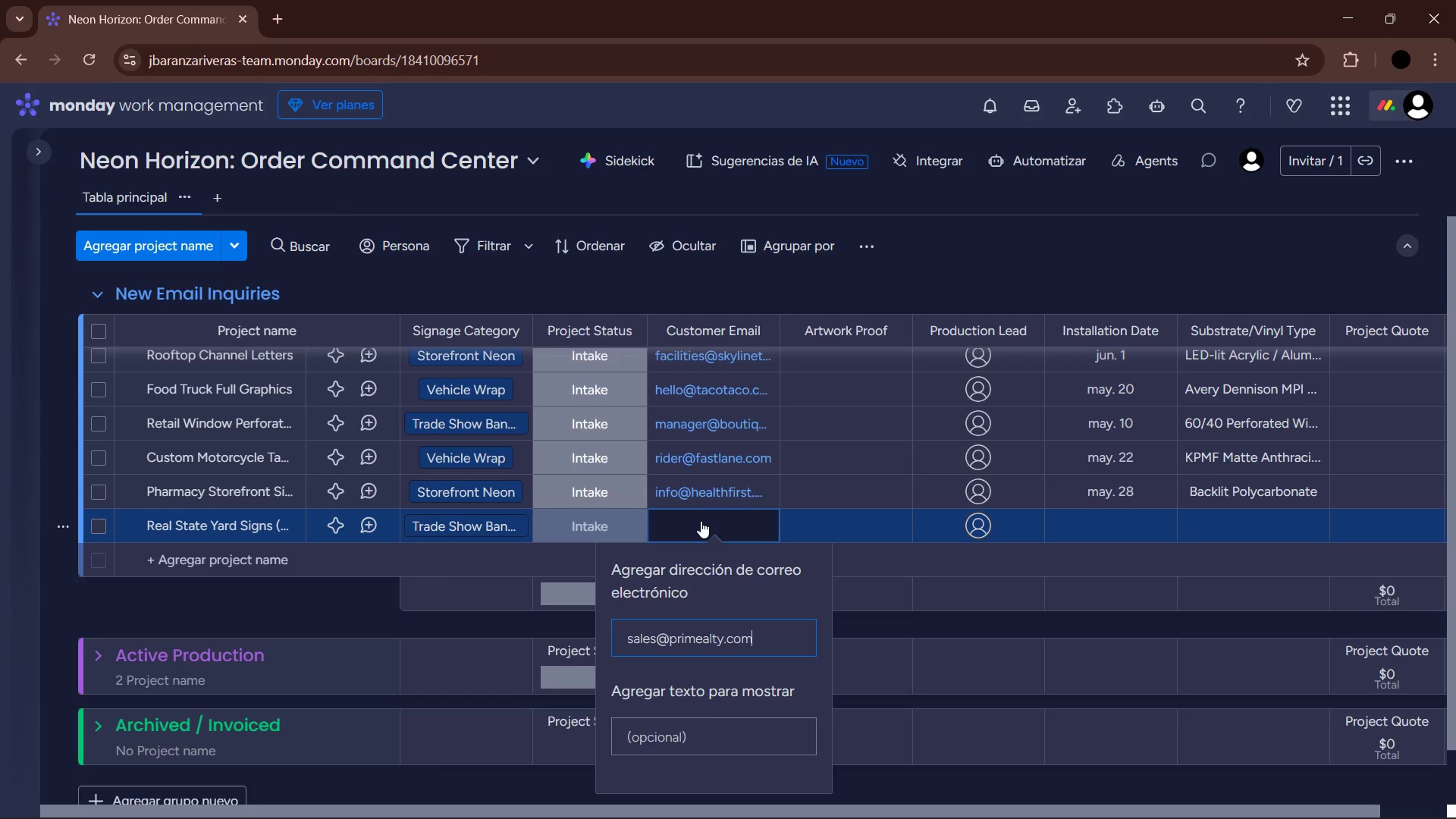 
key(Enter)
 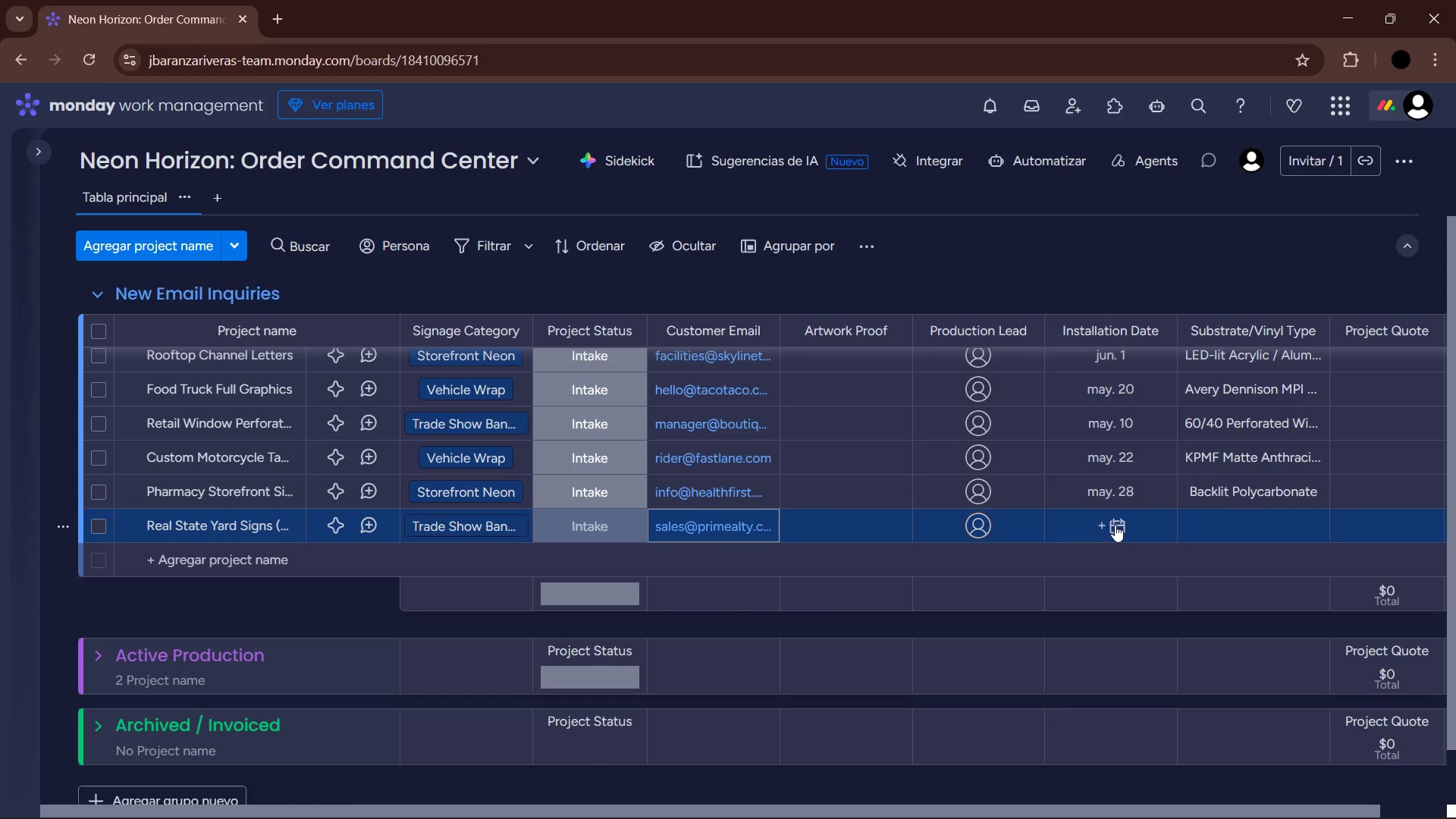 
wait(7.19)
 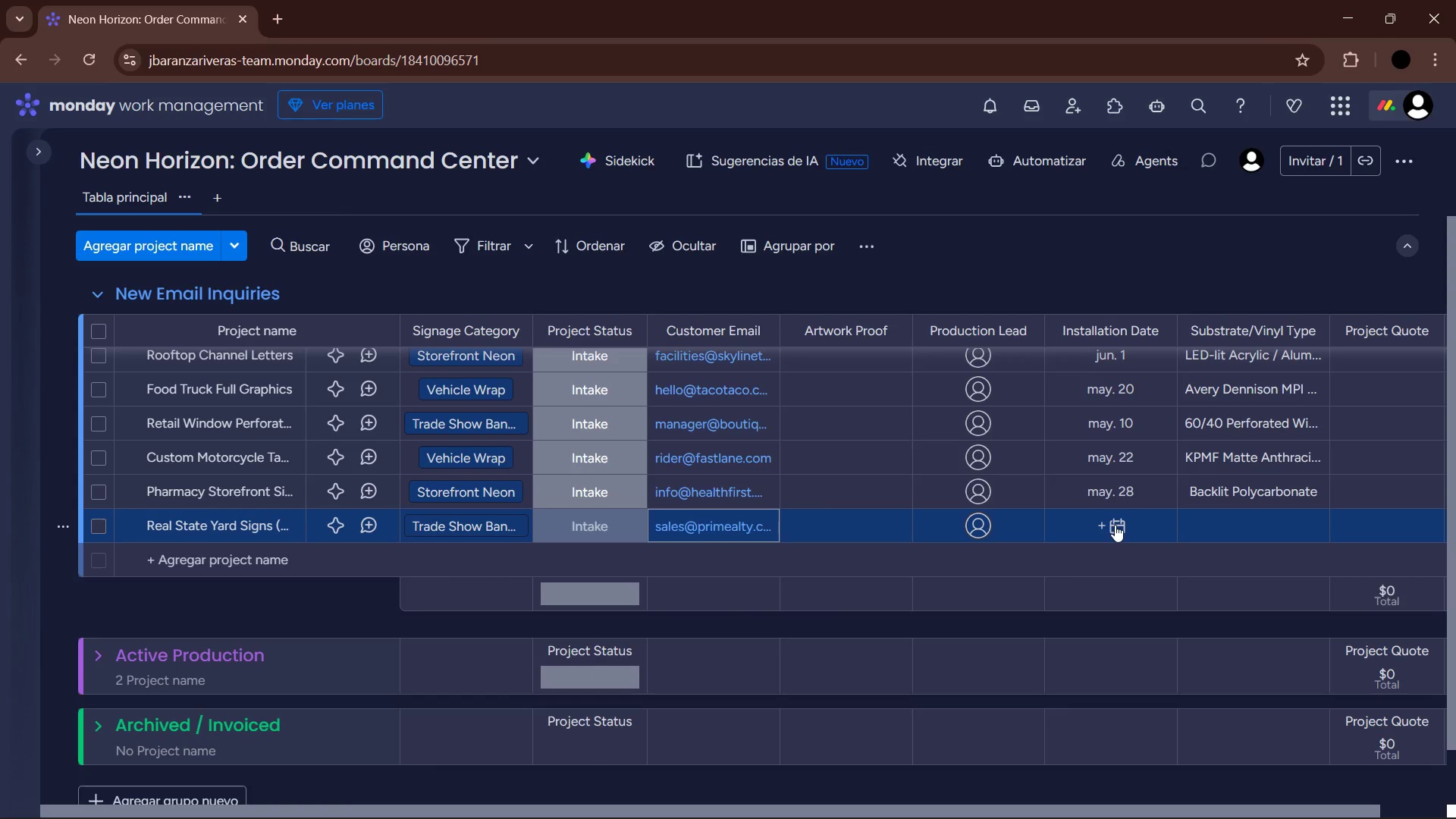 
left_click([1115, 525])
 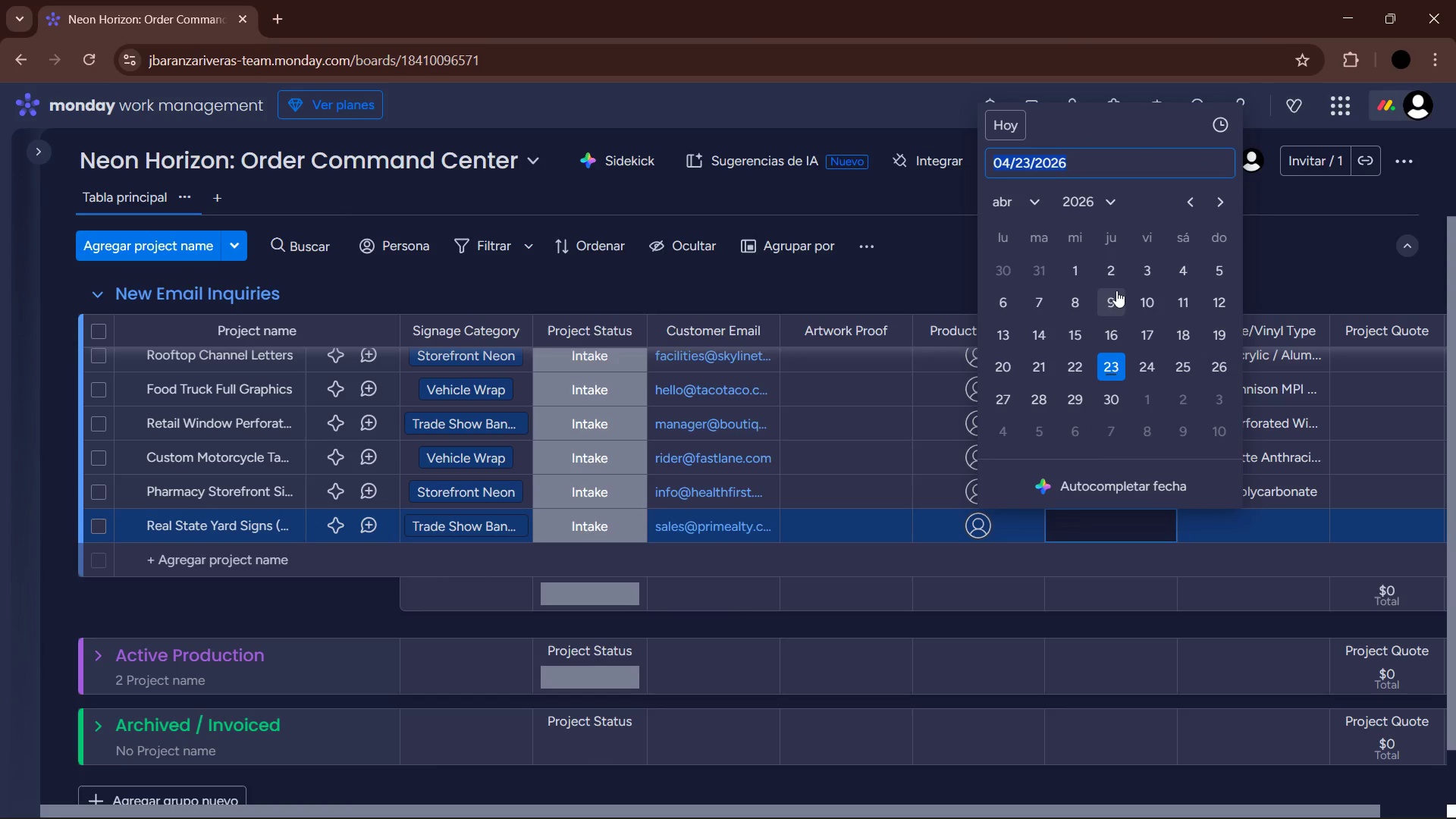 
left_click([1028, 212])
 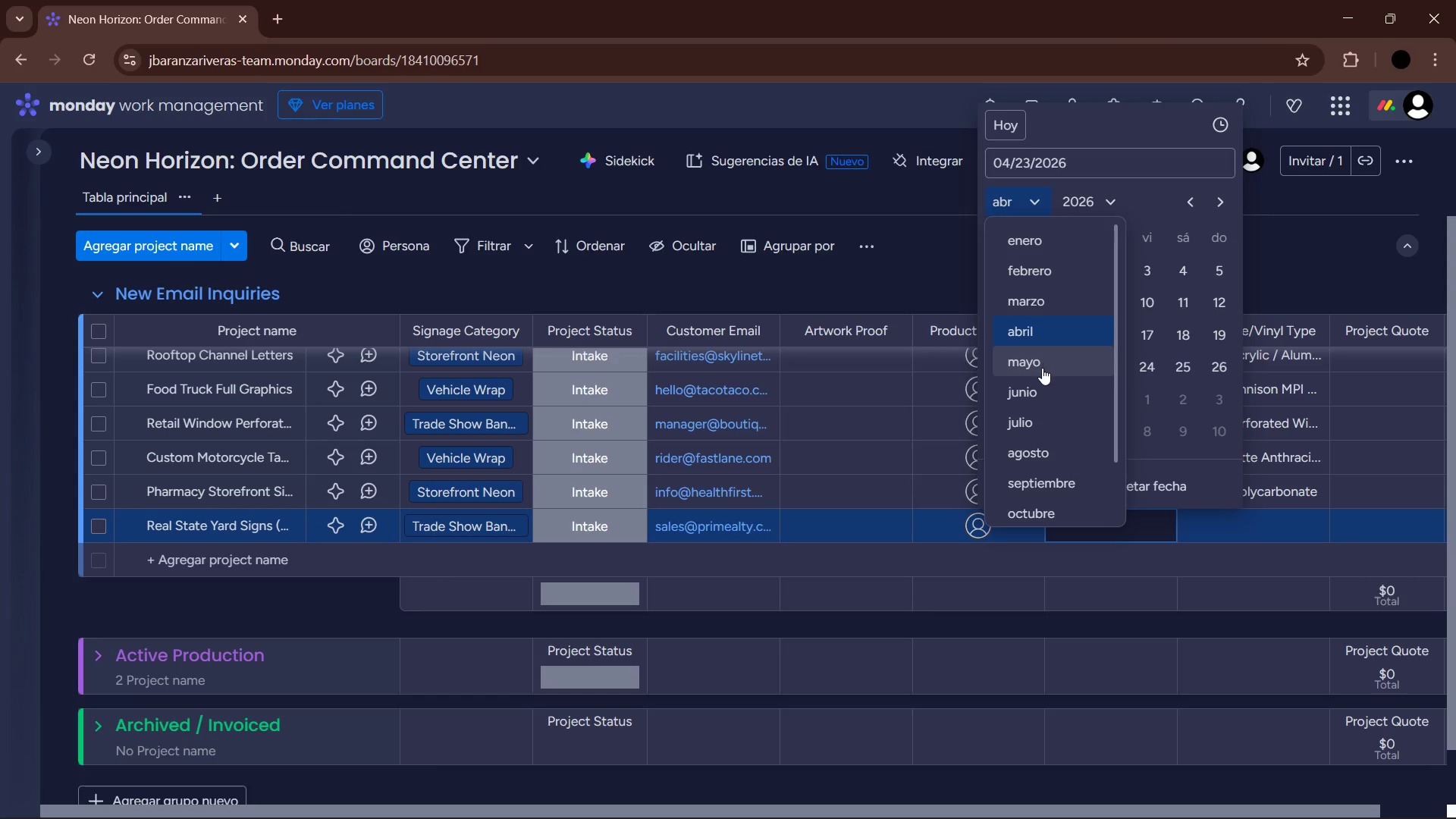 
left_click([1042, 365])
 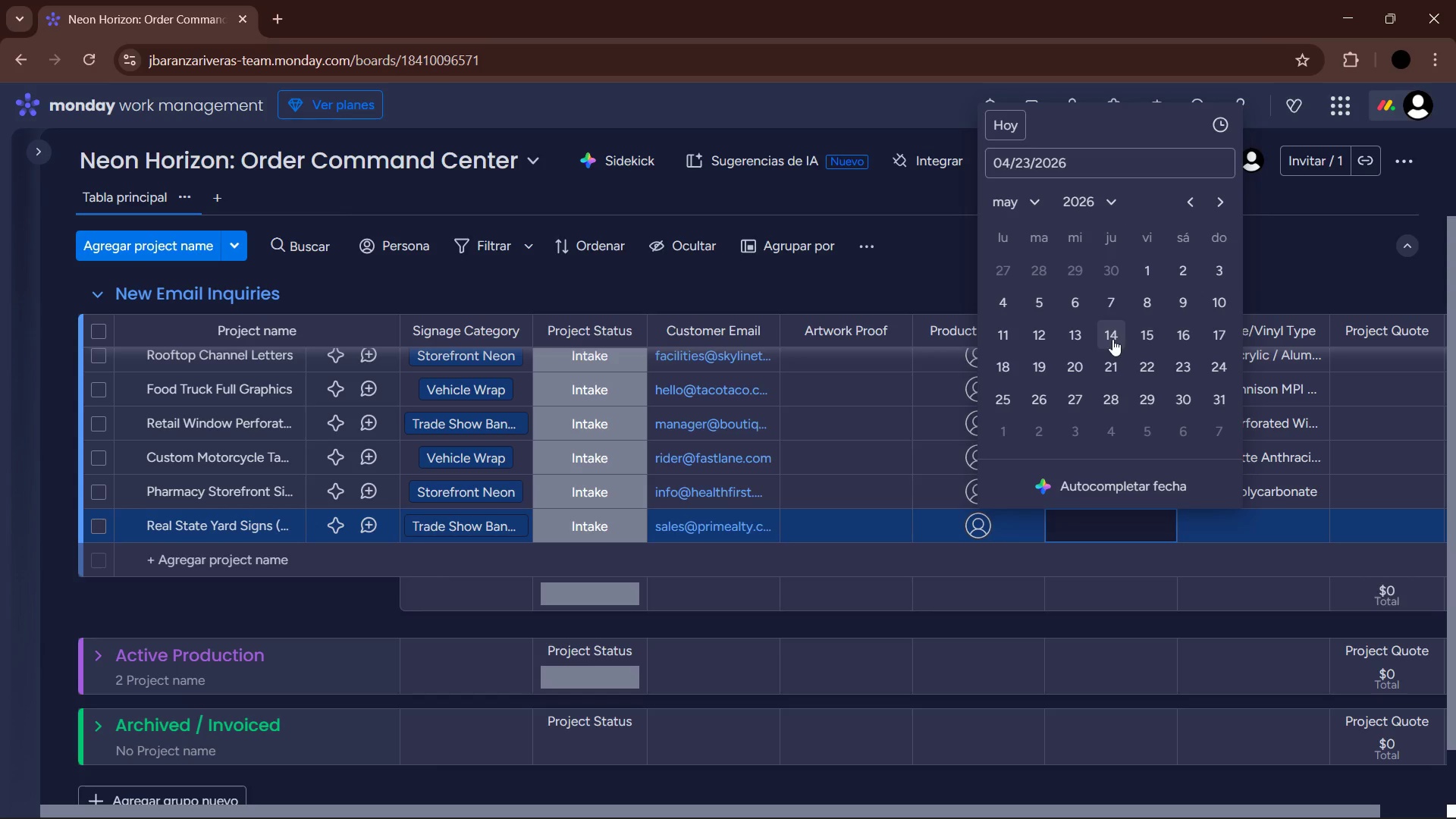 
left_click([1148, 306])
 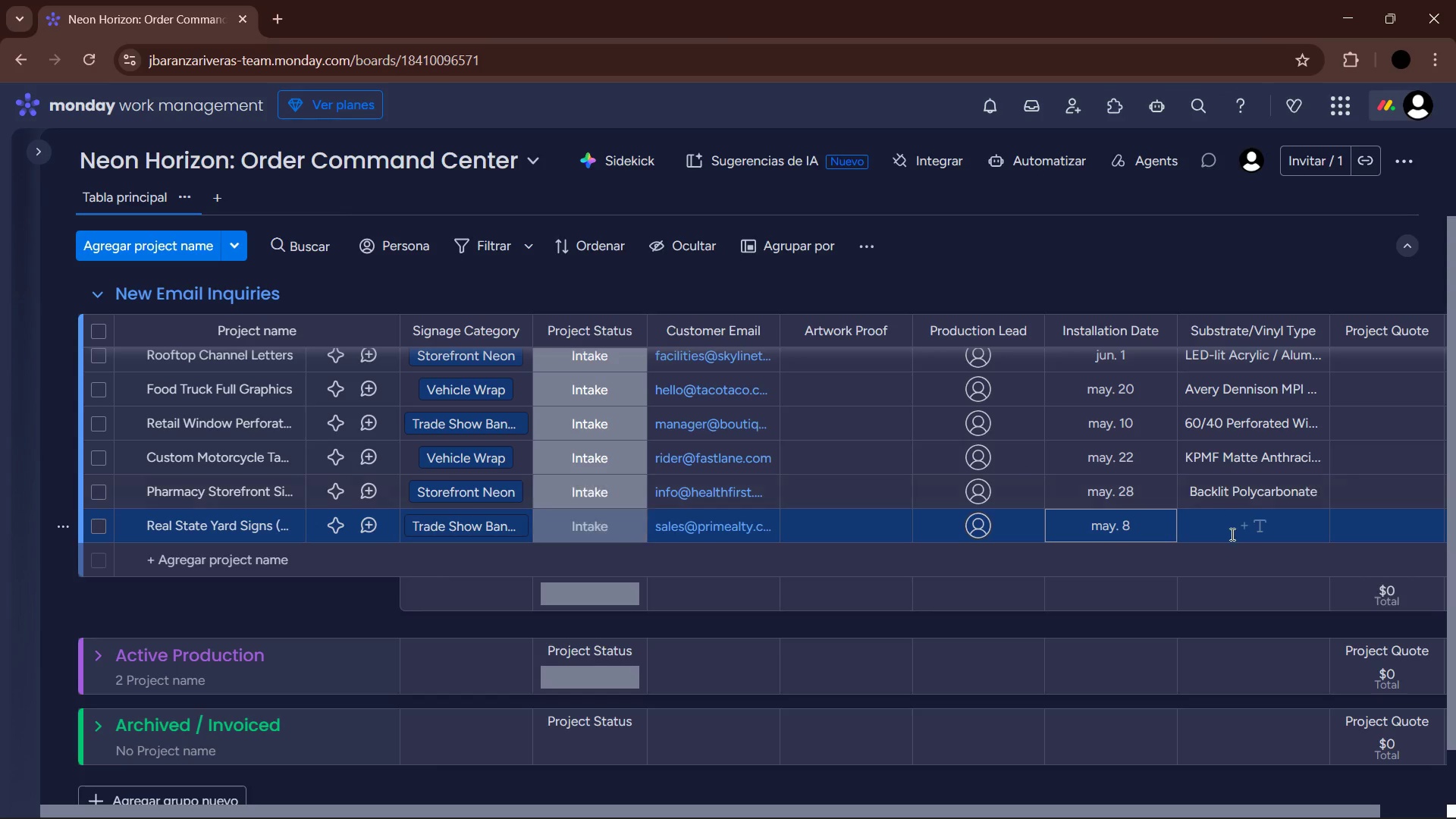 
left_click([1231, 532])
 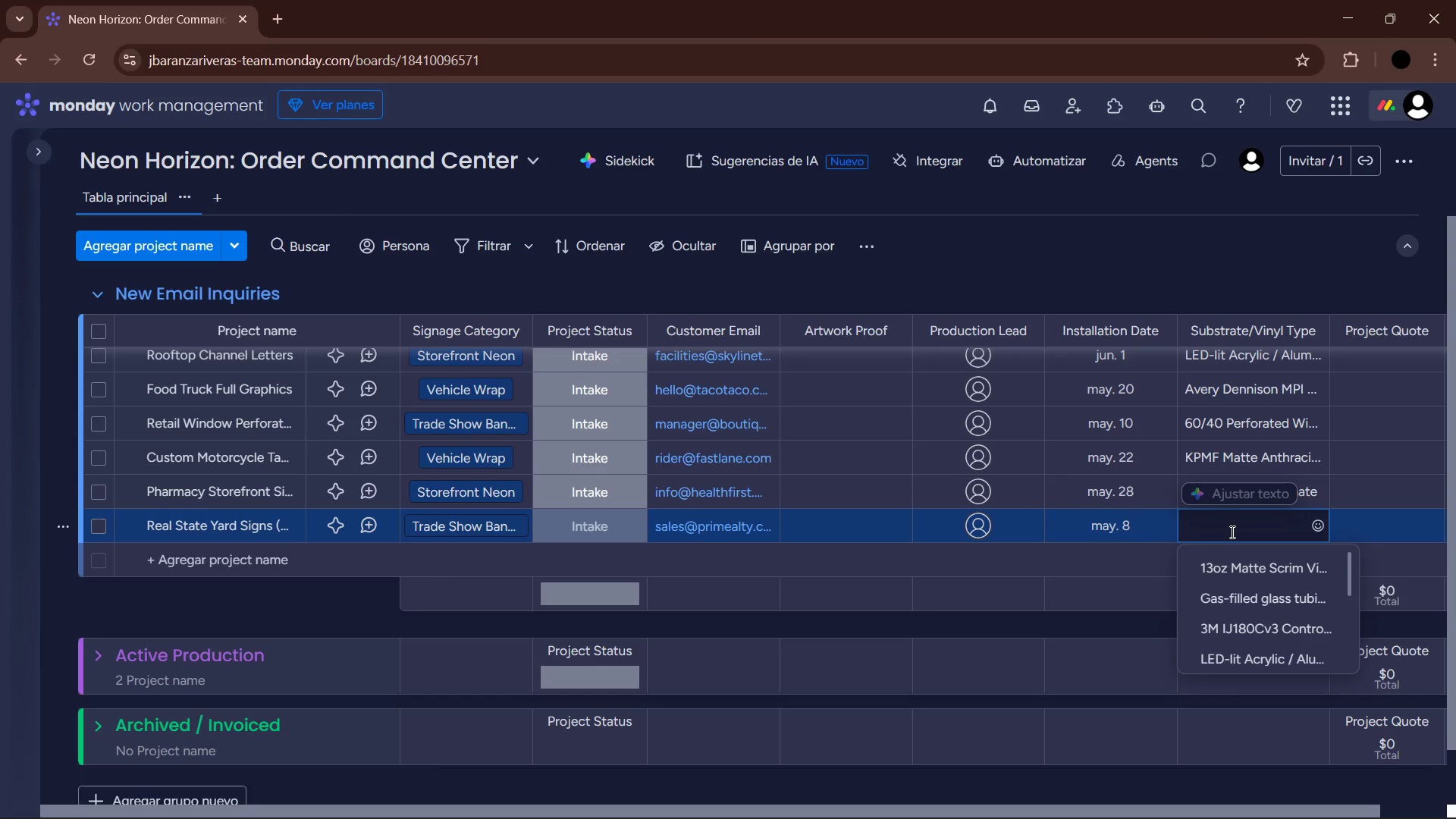 
type(4mm Coroplast)
 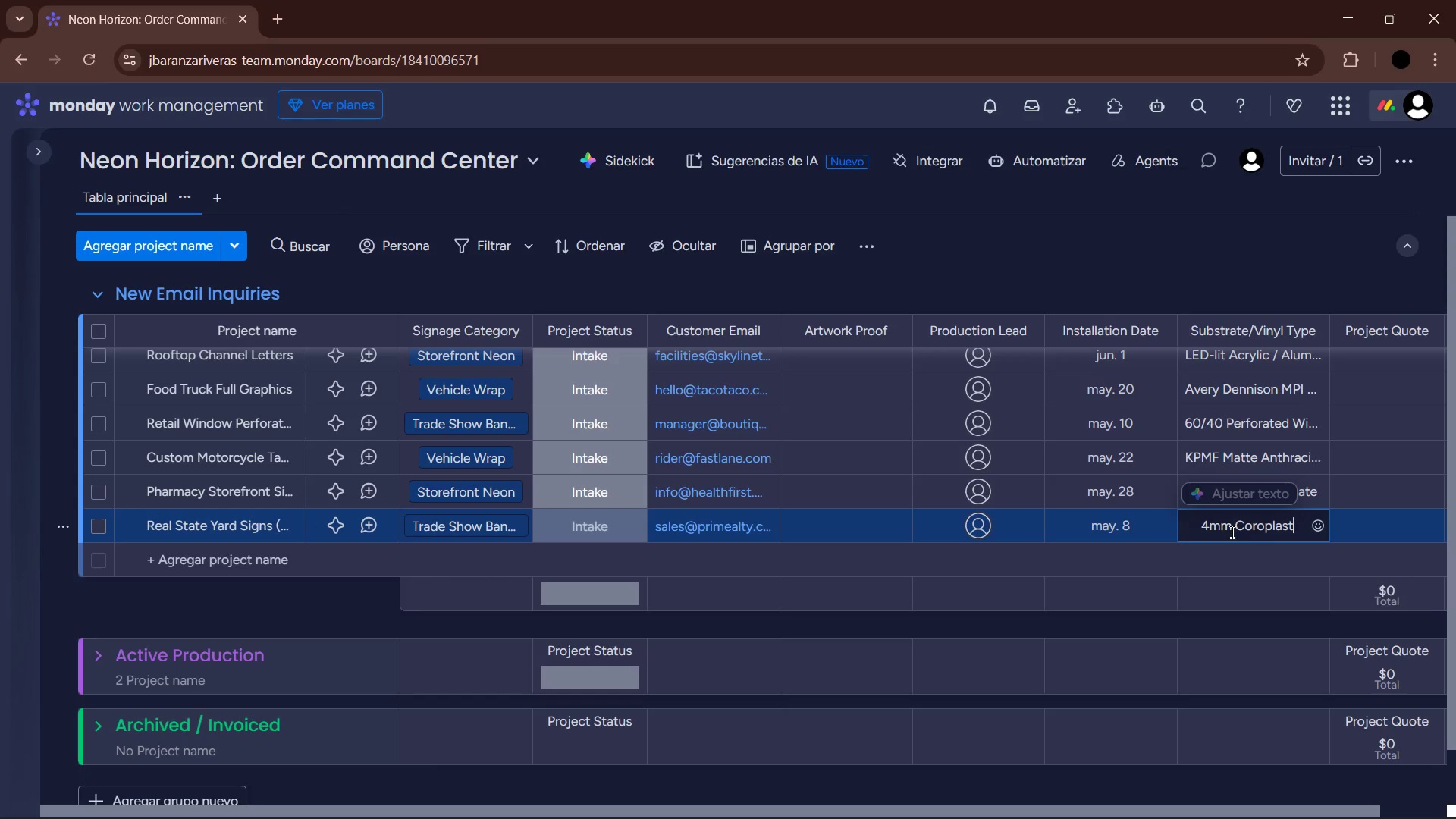 
key(Enter)
 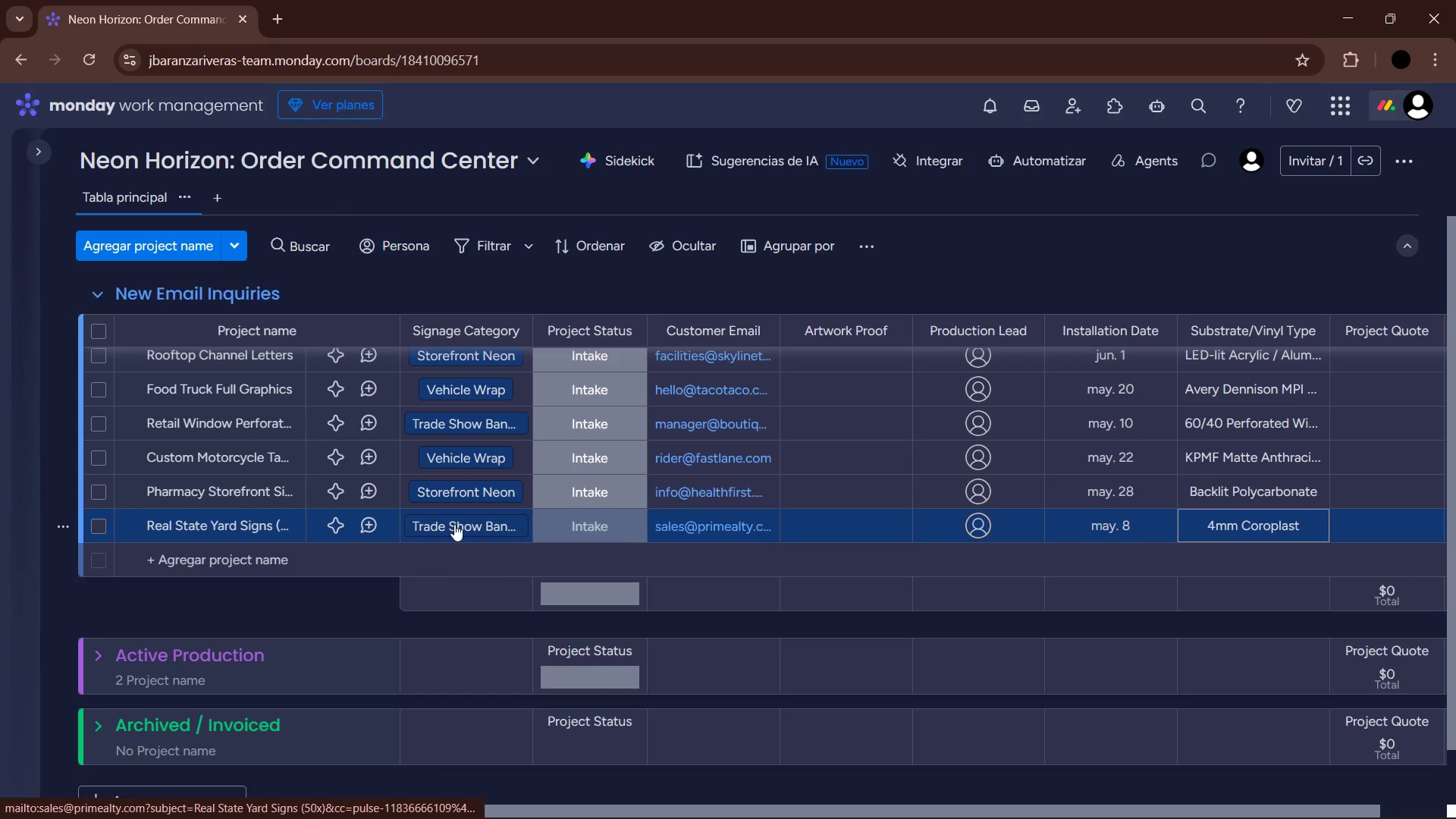 
left_click([204, 559])
 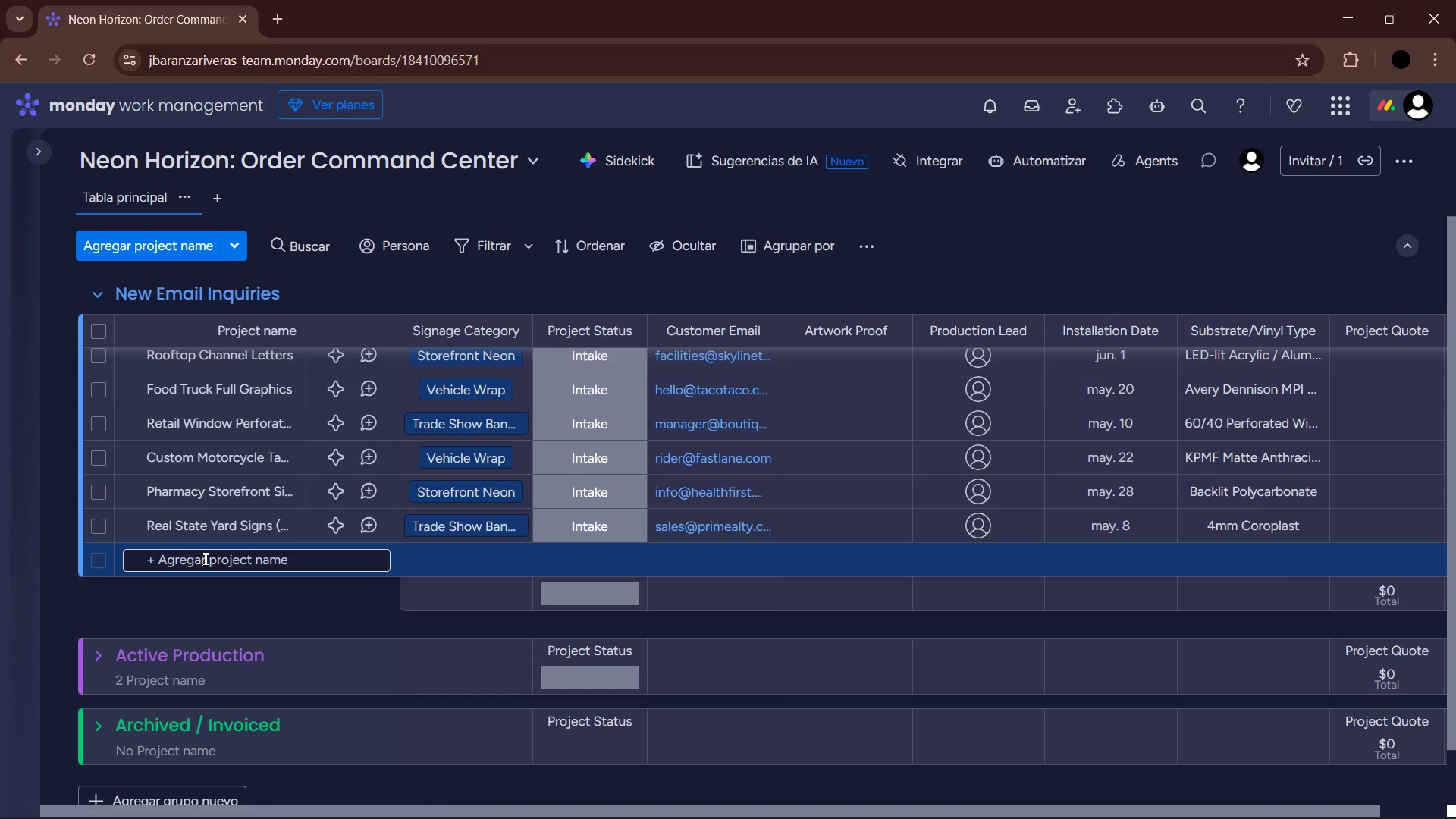 
wait(9.86)
 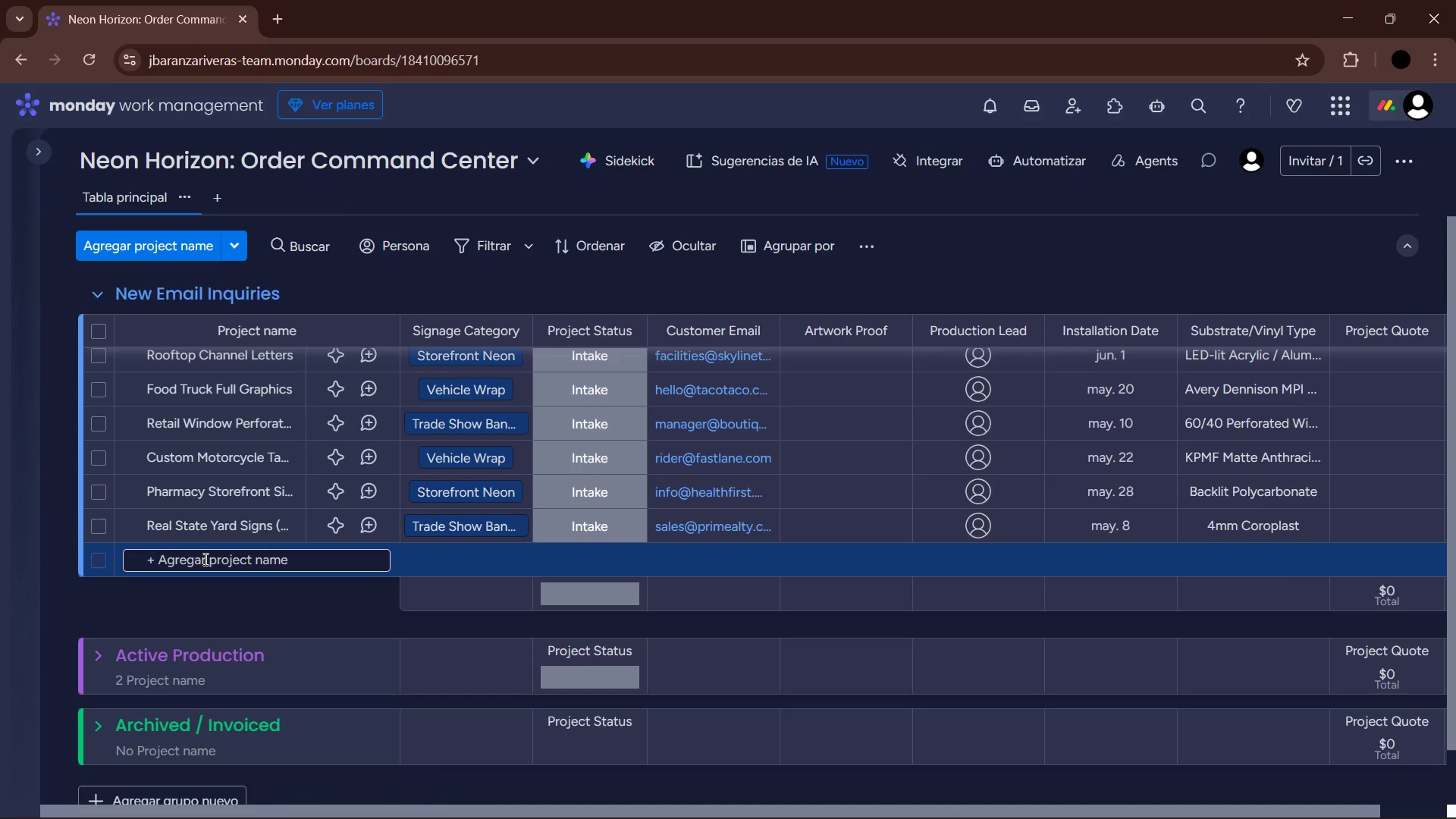 
type(al)
key(Backspace)
key(Backspace)
type(Luxury SUV Stealth Wrap)
 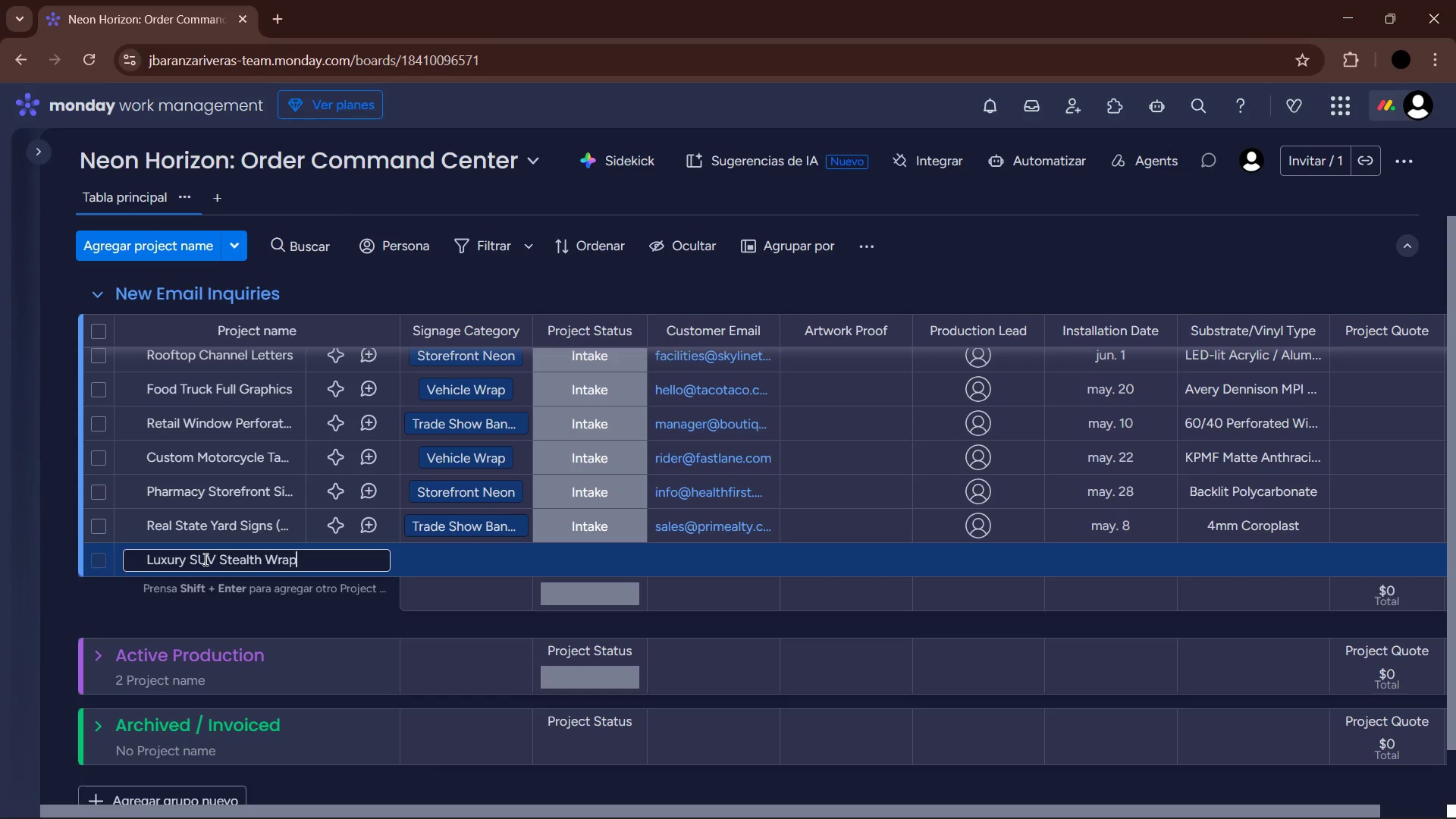 
key(Enter)
 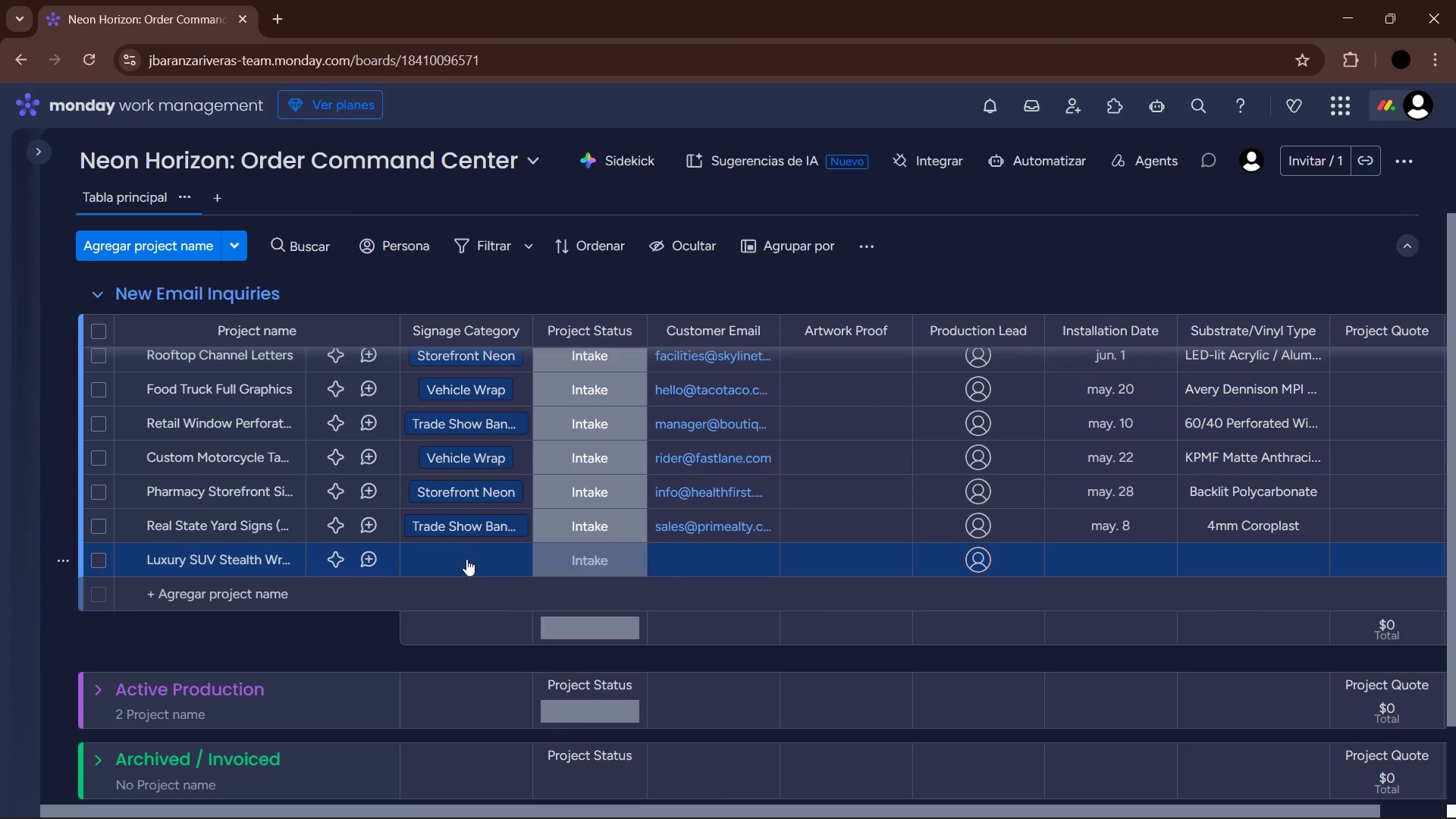 
left_click([475, 551])
 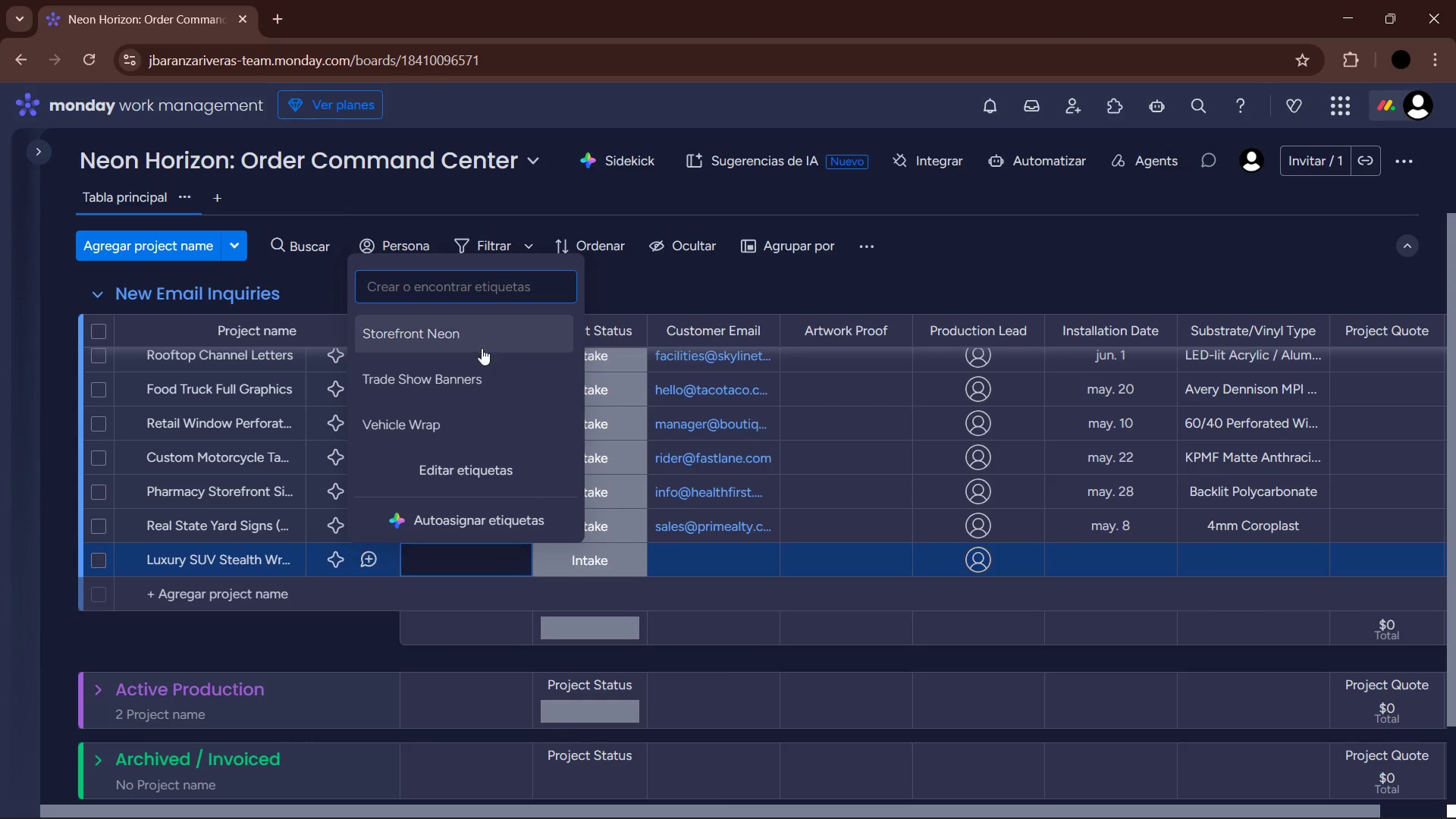 
left_click([470, 416])
 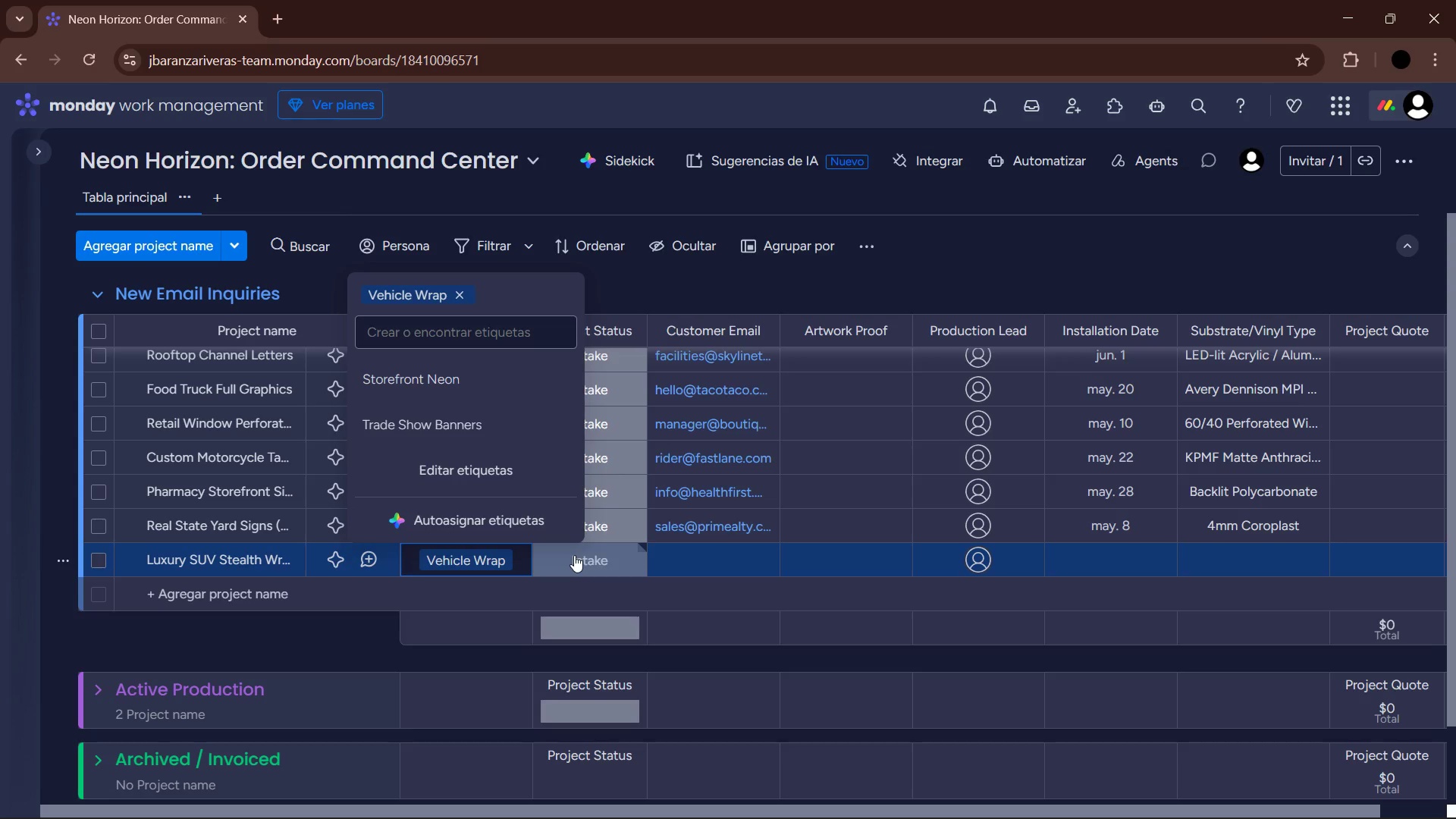 
left_click([574, 555])
 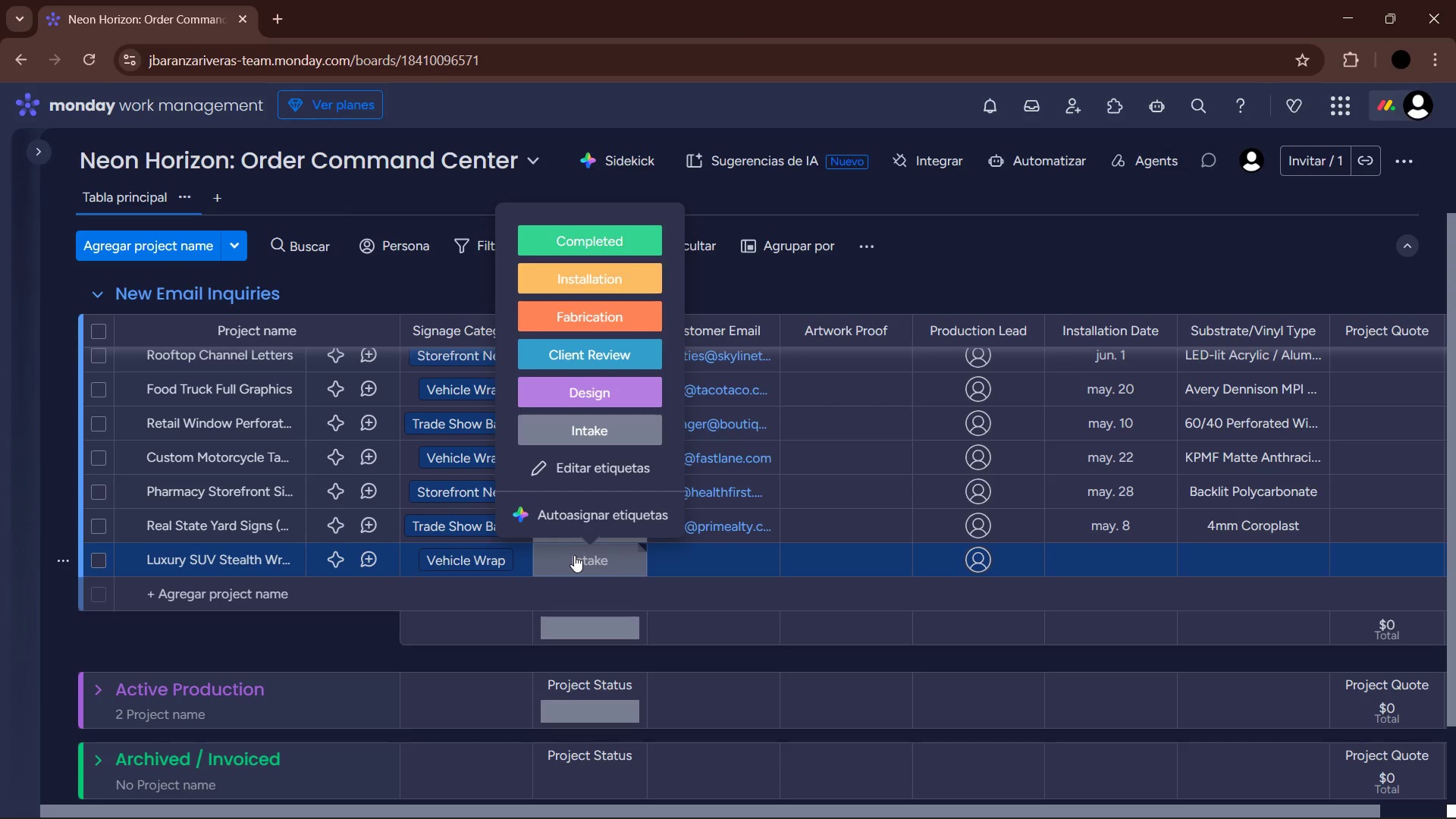 
left_click([574, 555])
 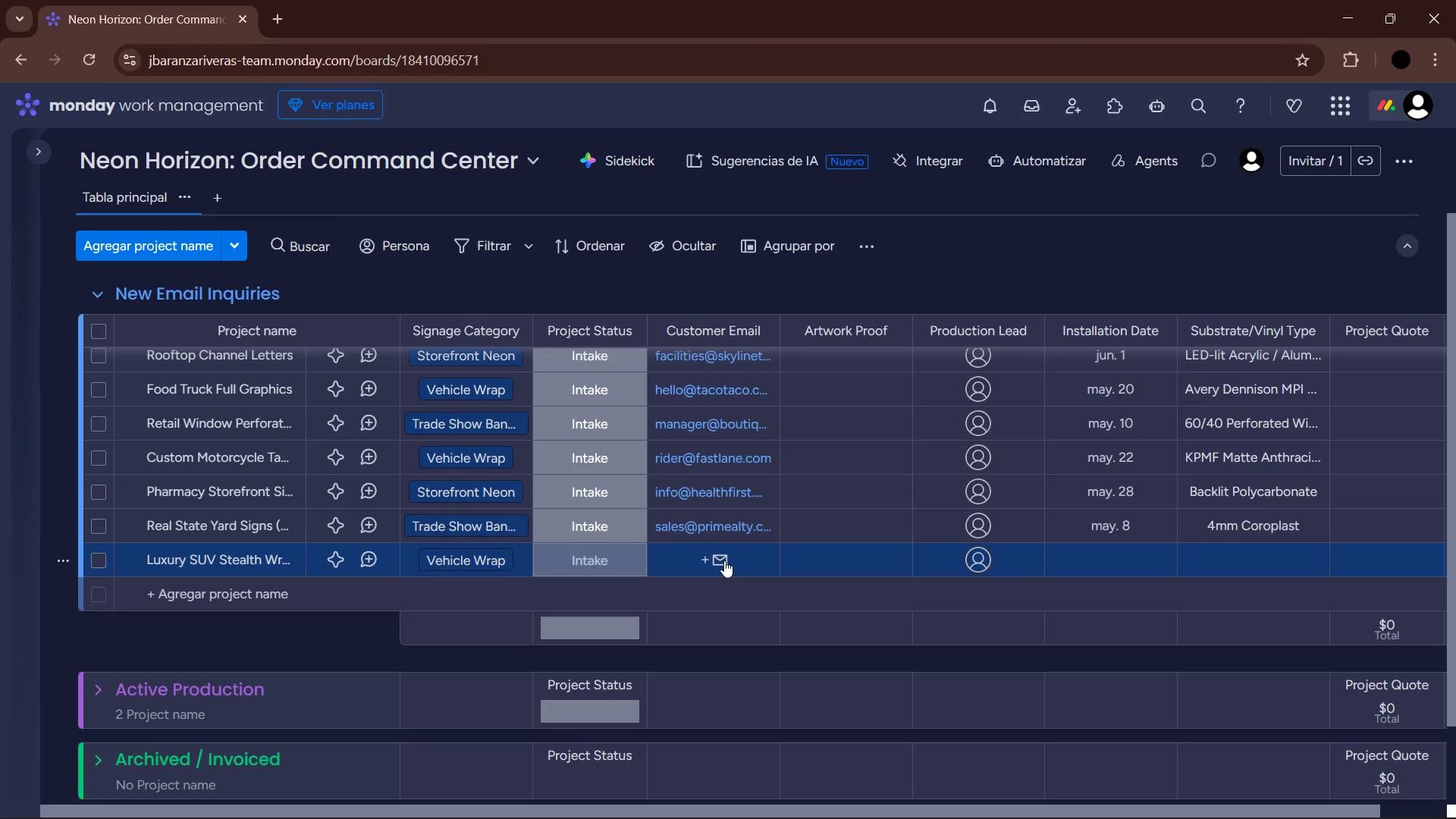 
left_click([724, 560])
 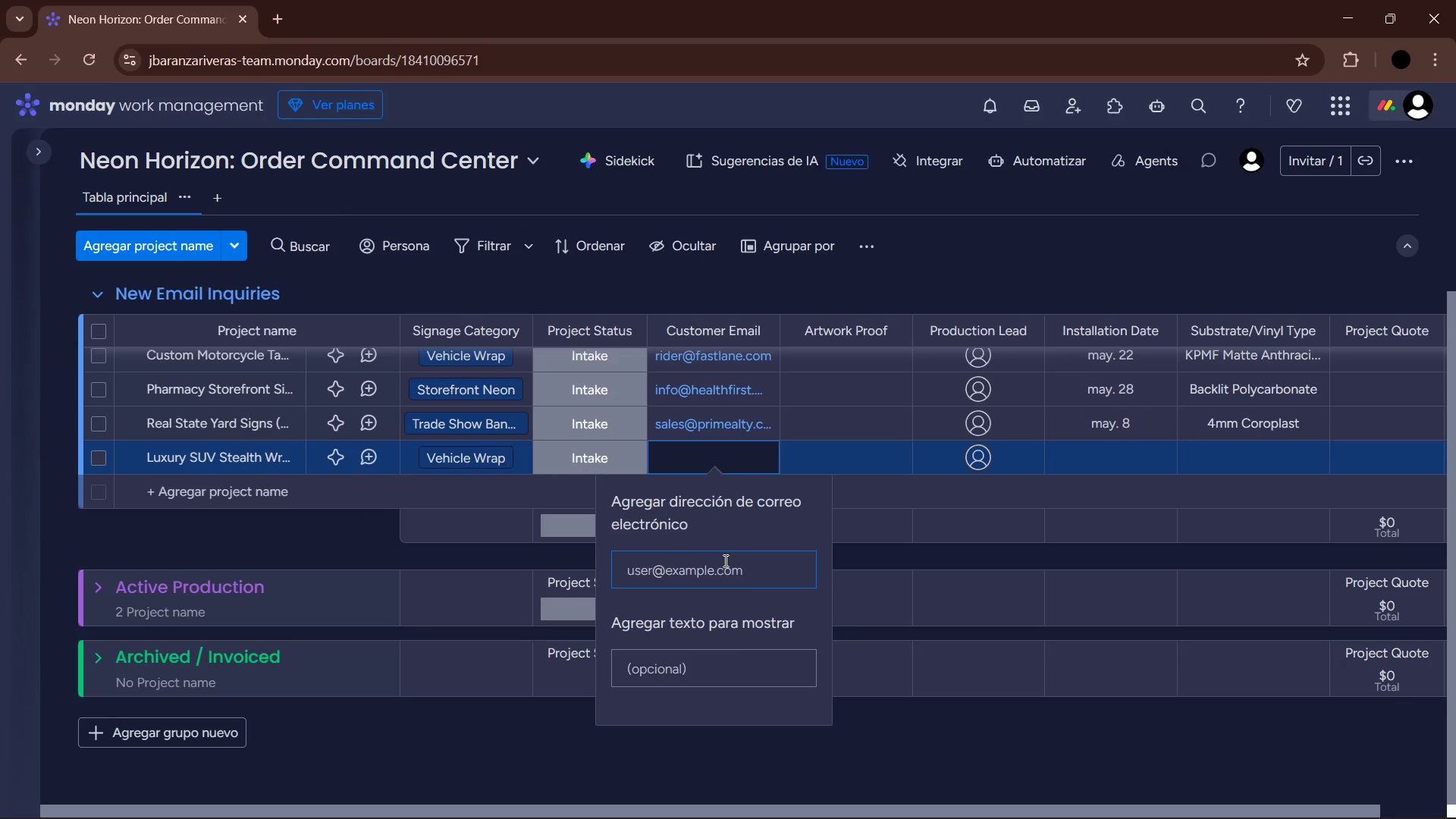 
type(p.thompson)
 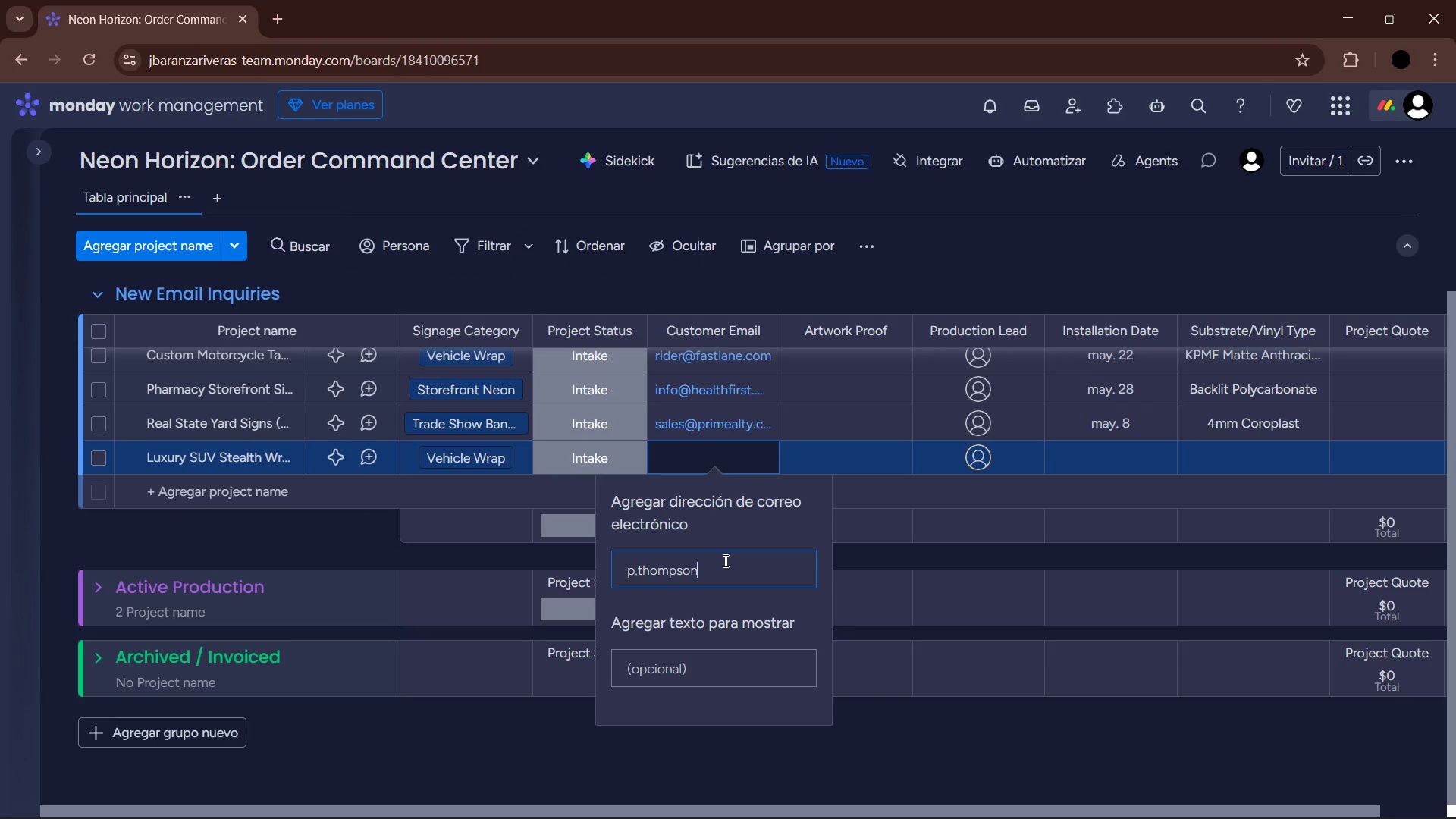 
key(Alt+Control+Q)
 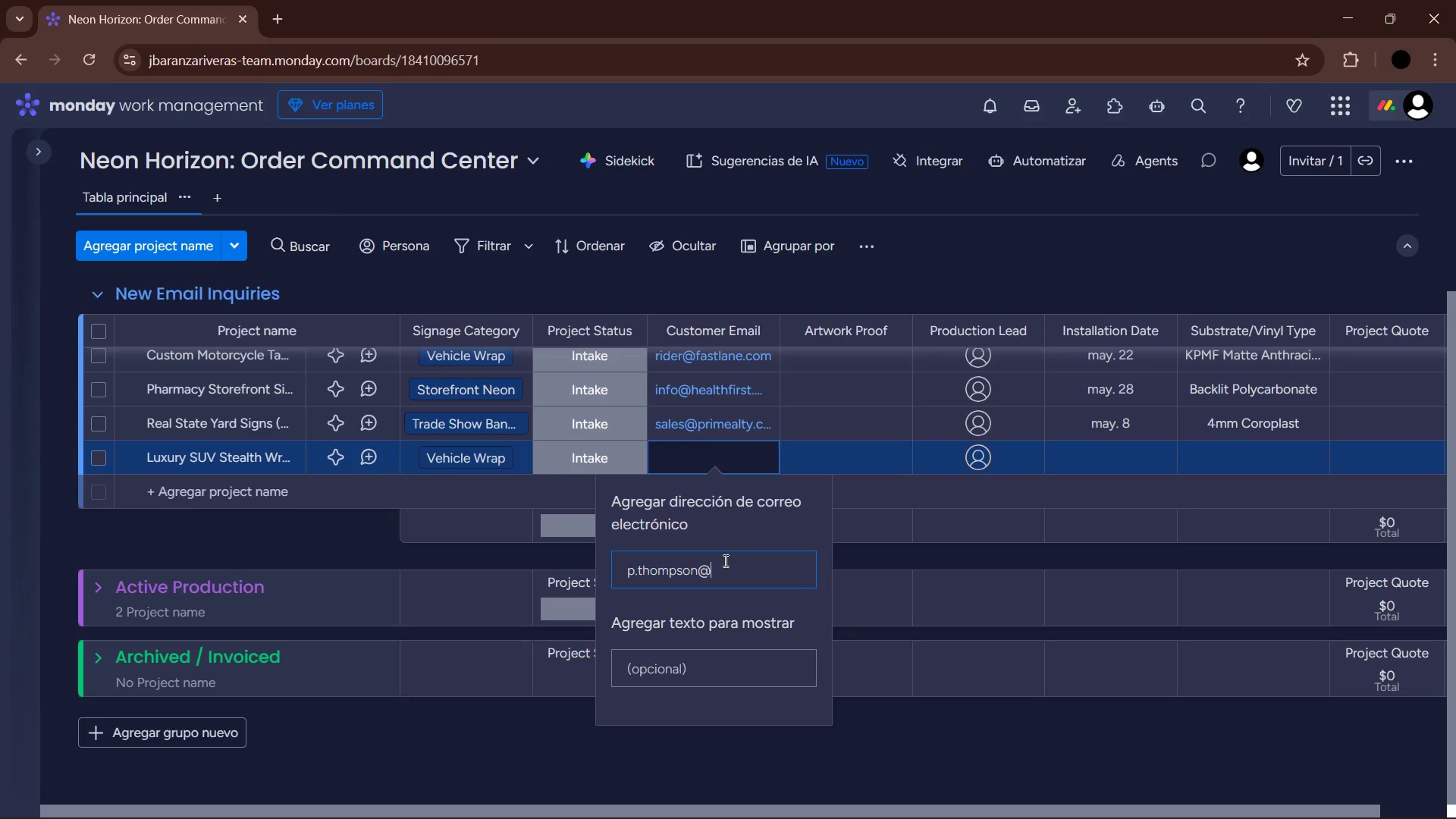 
type(email.com)
 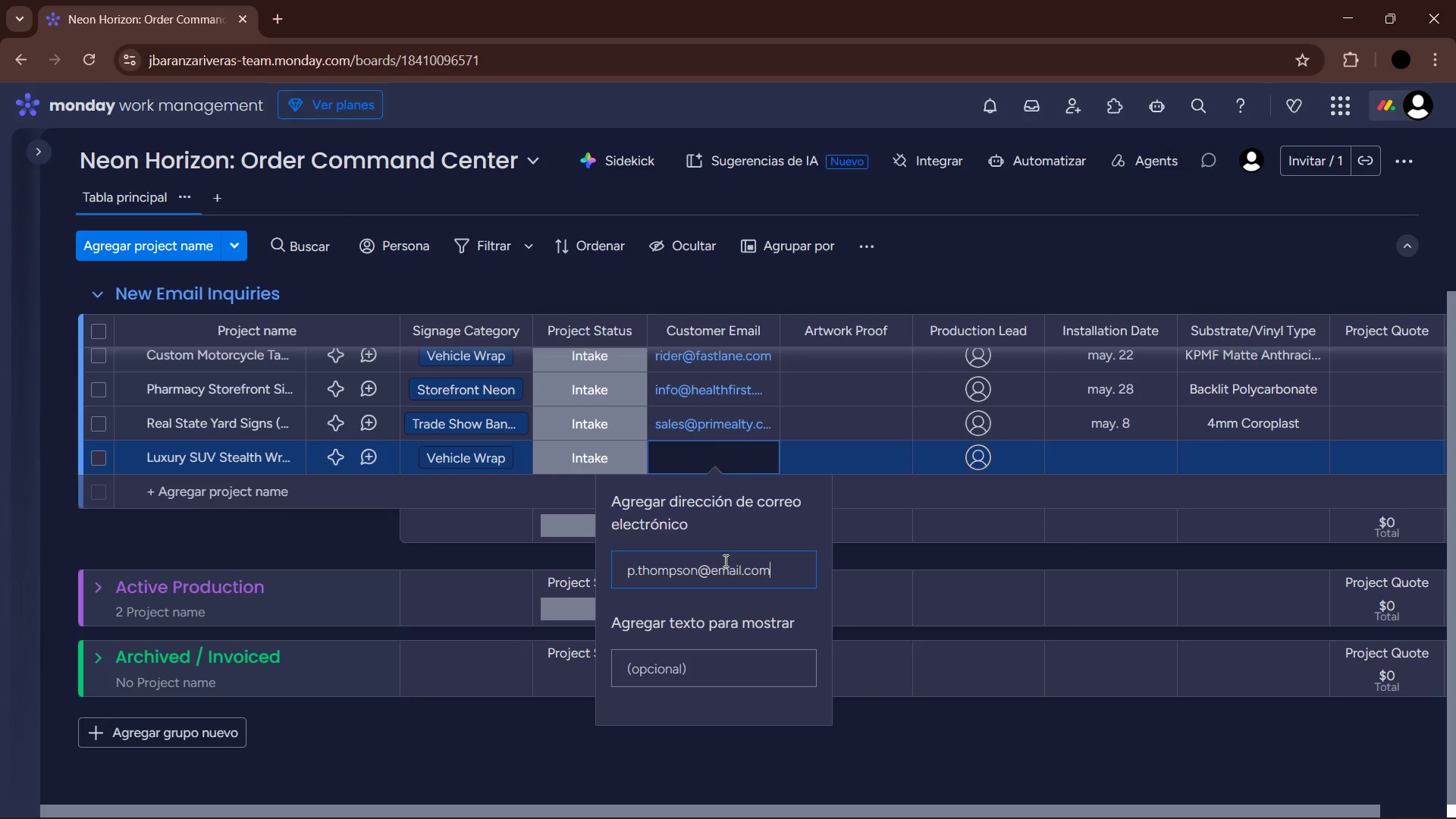 
key(Enter)
 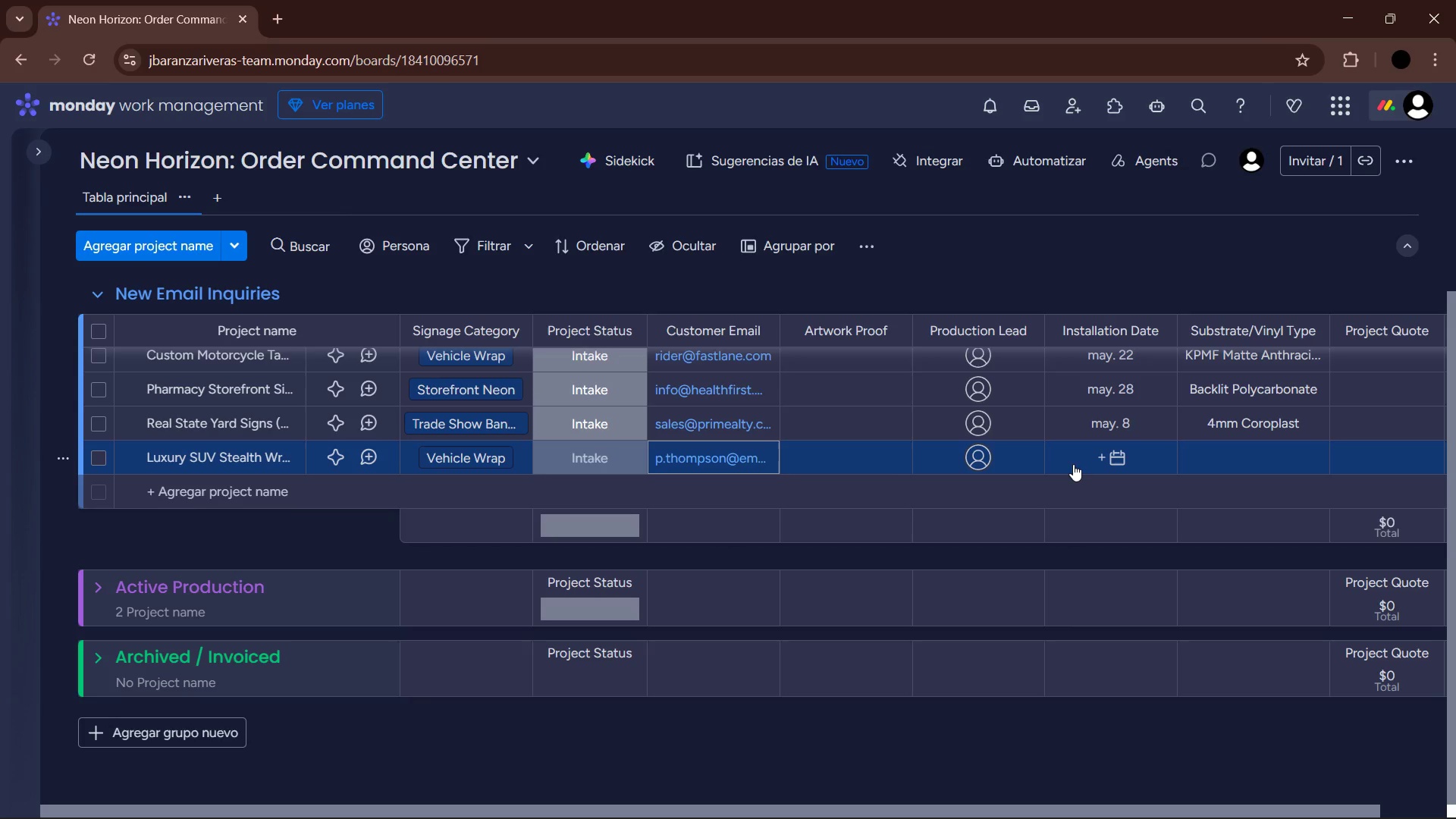 
wait(16.36)
 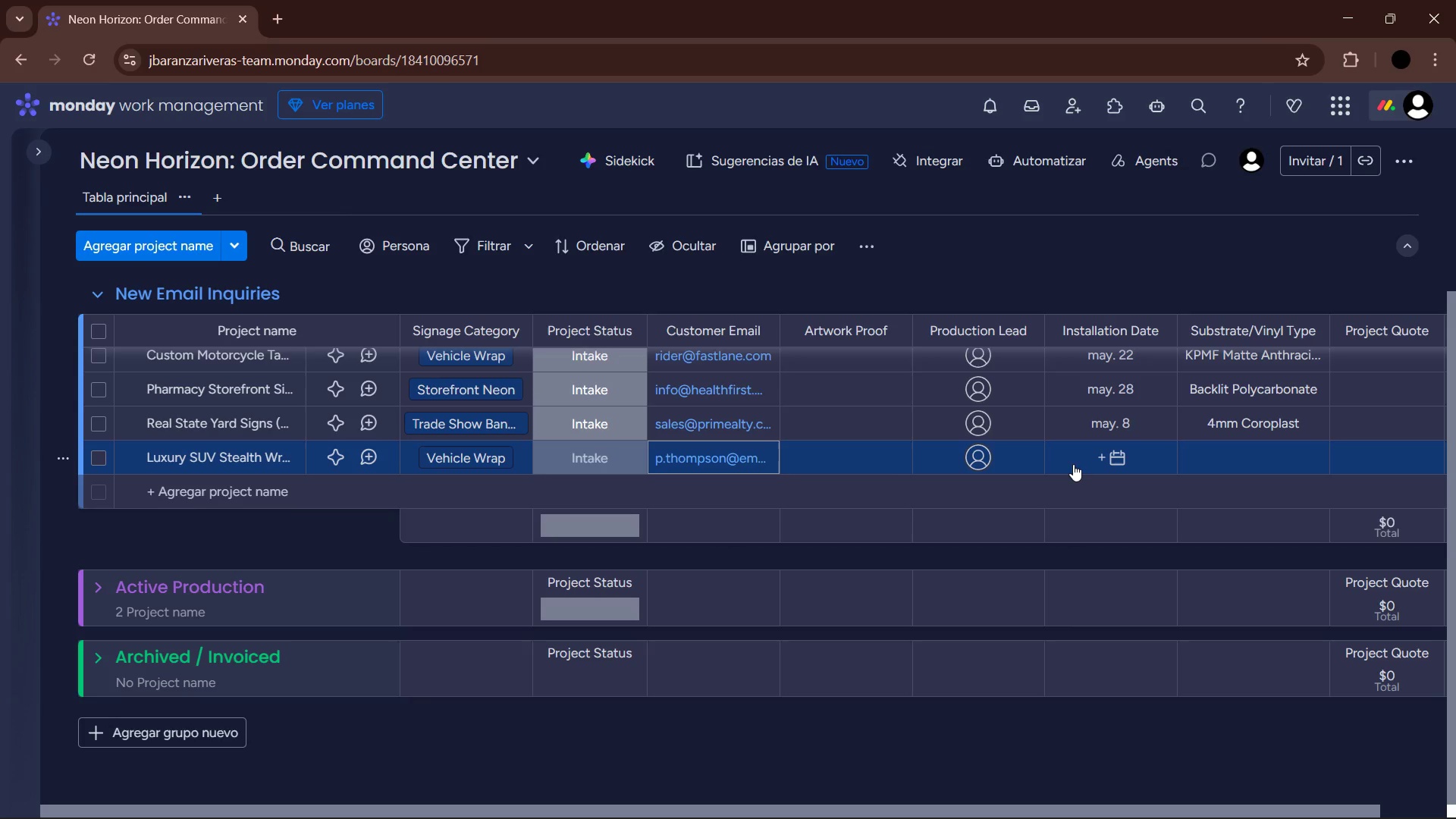 
left_click([1109, 462])
 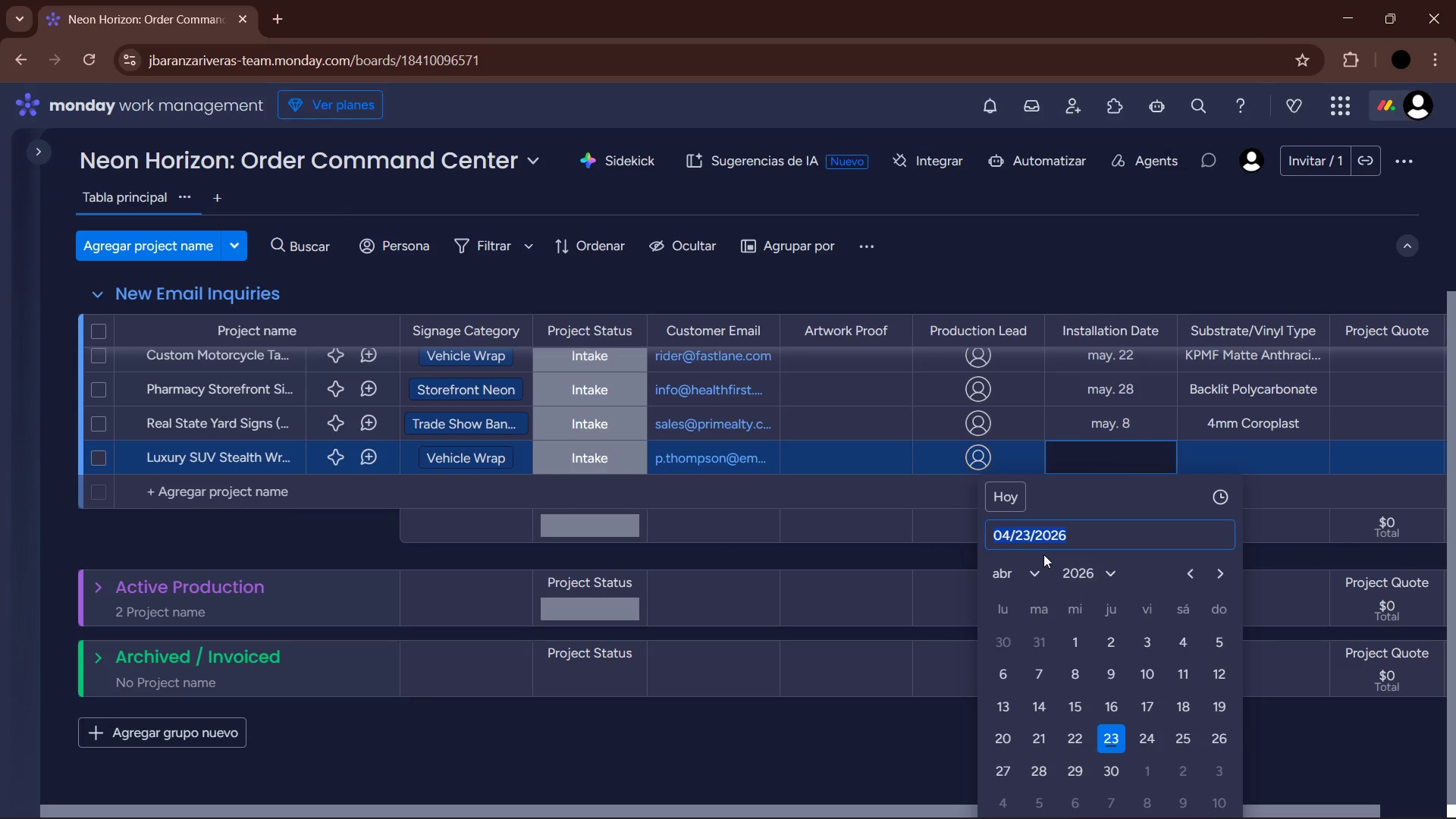 
left_click([1006, 570])
 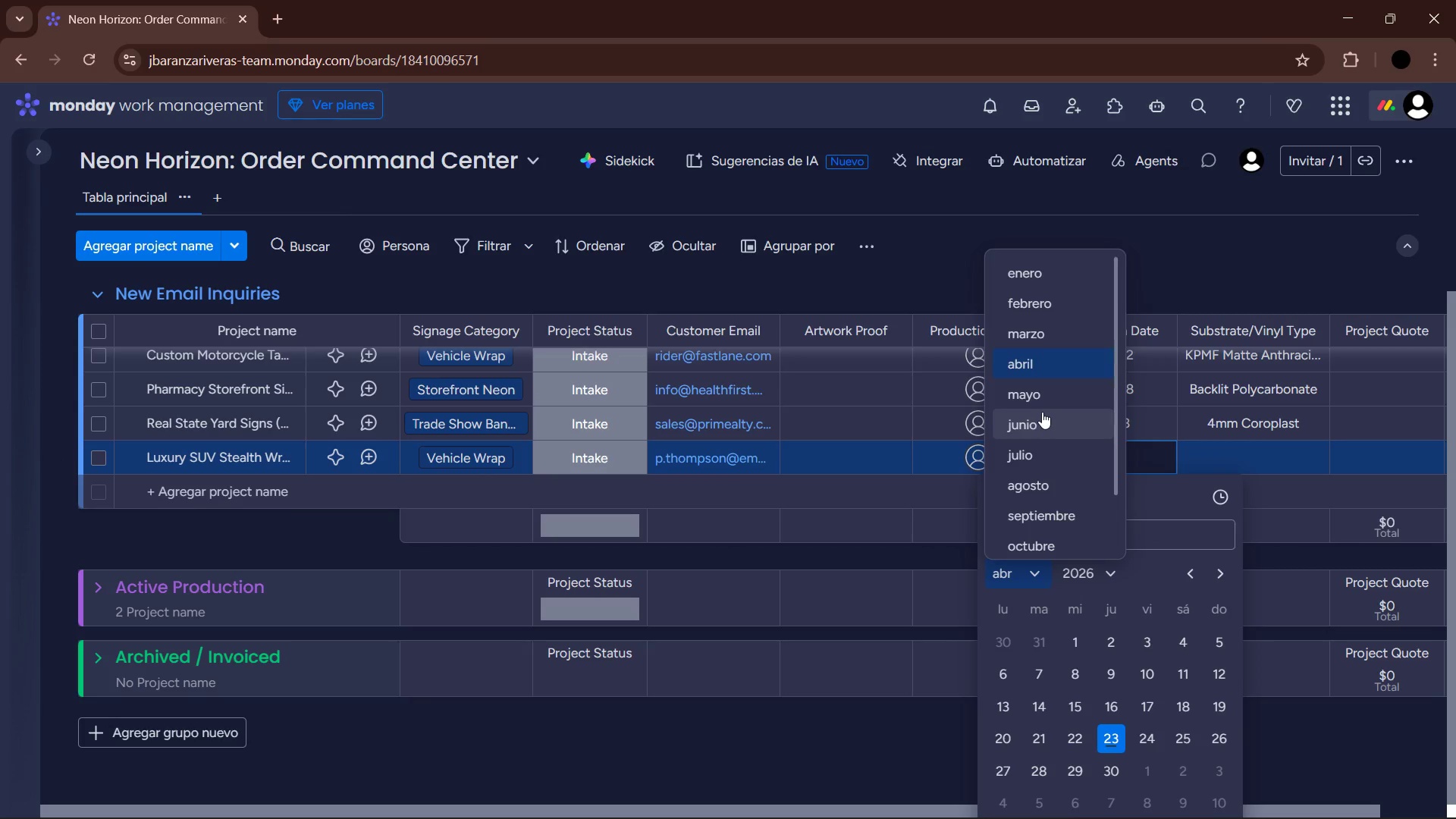 
left_click([1042, 403])
 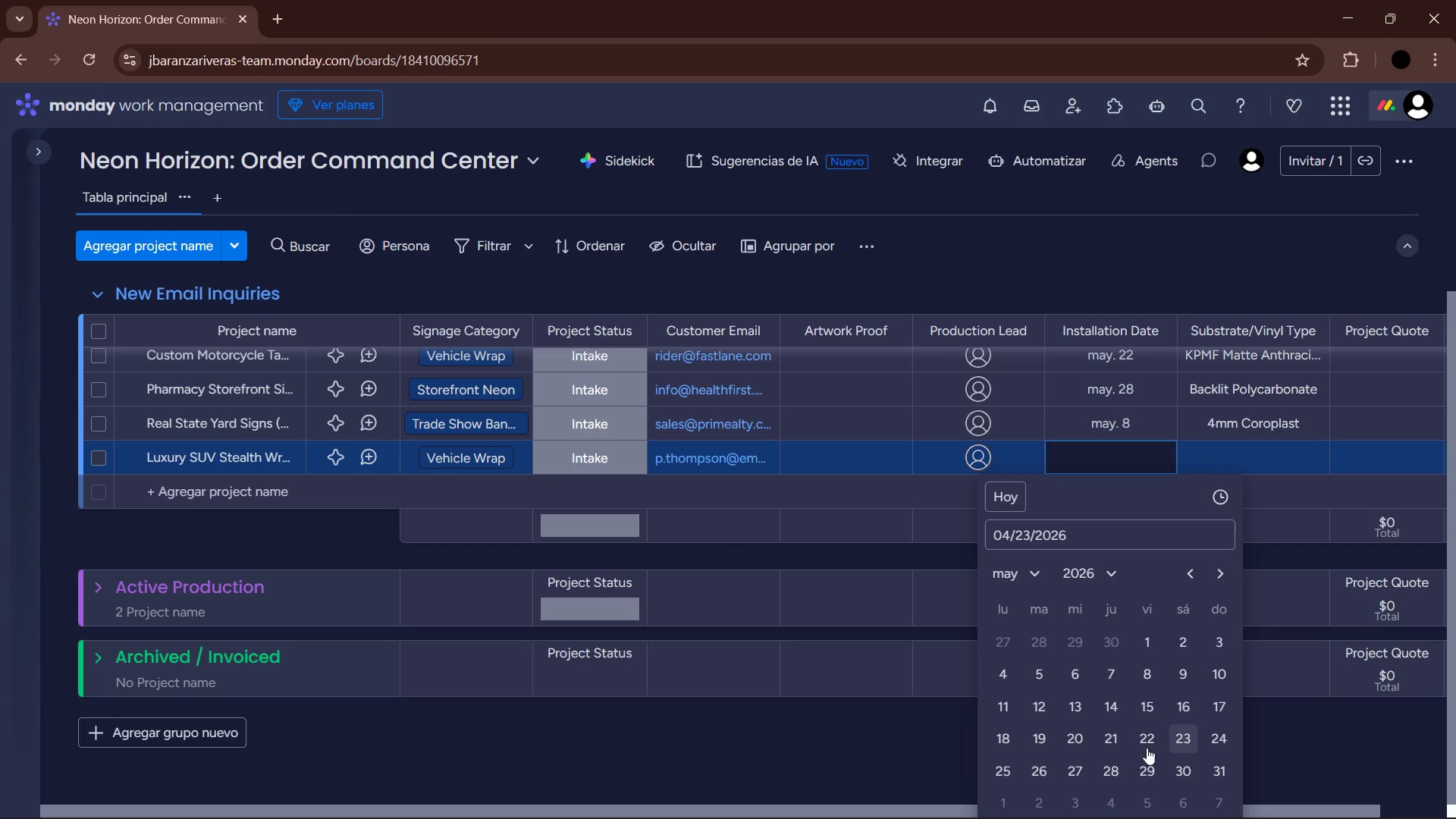 
left_click([1003, 767])
 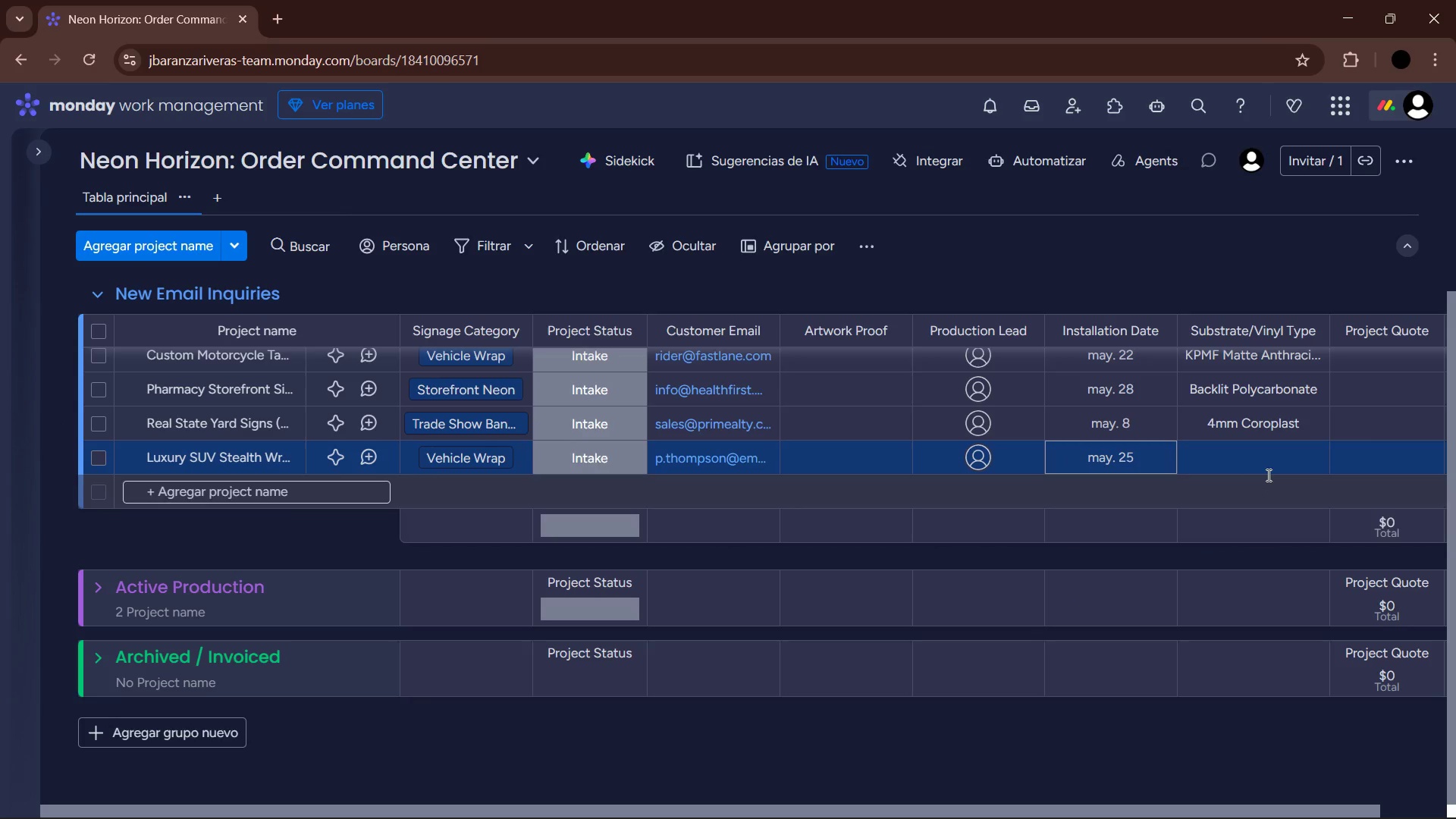 
left_click([1263, 463])
 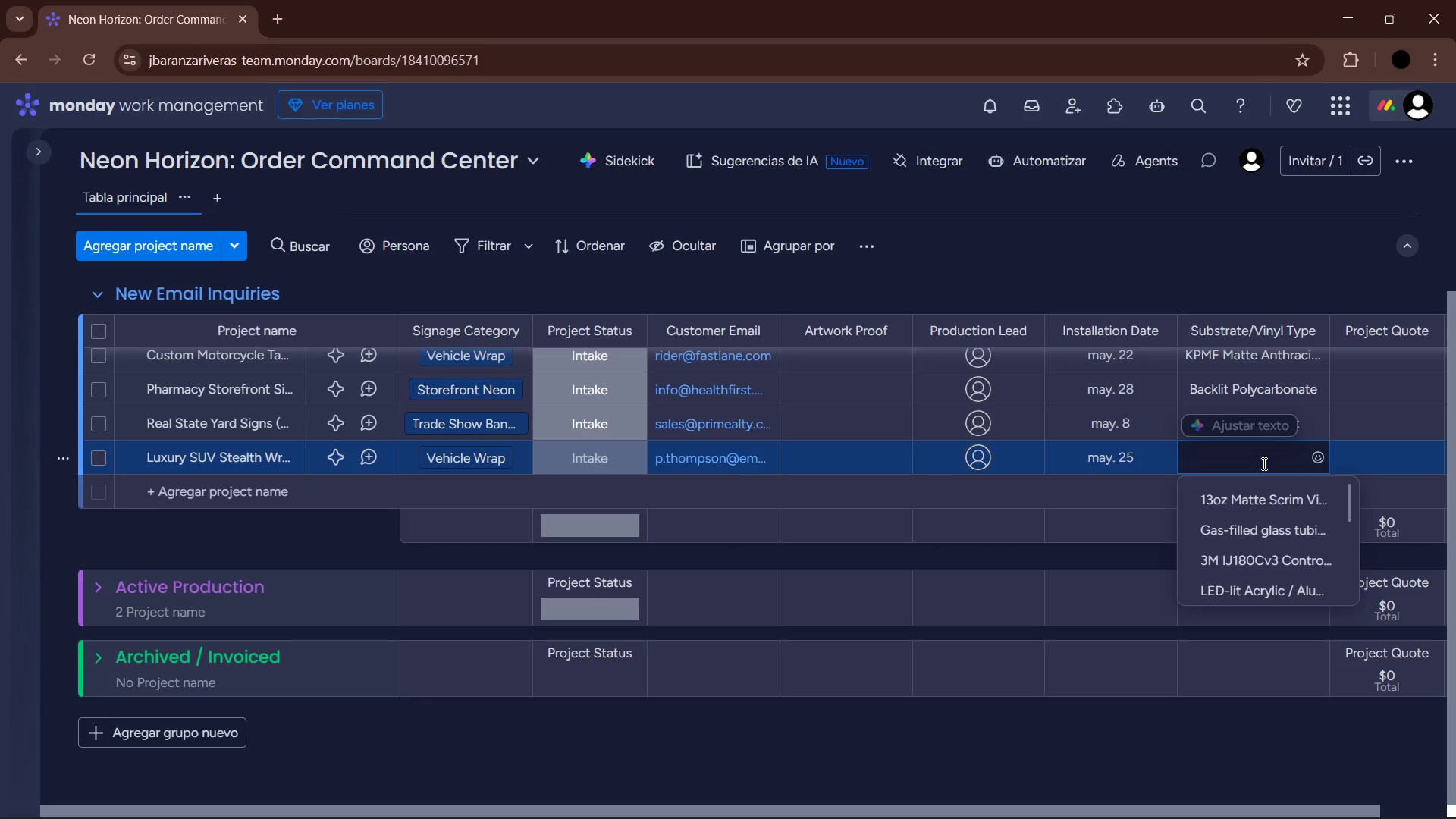 
type(Satin Black Vinyul)
key(Backspace)
key(Backspace)
type(l Wrap)
 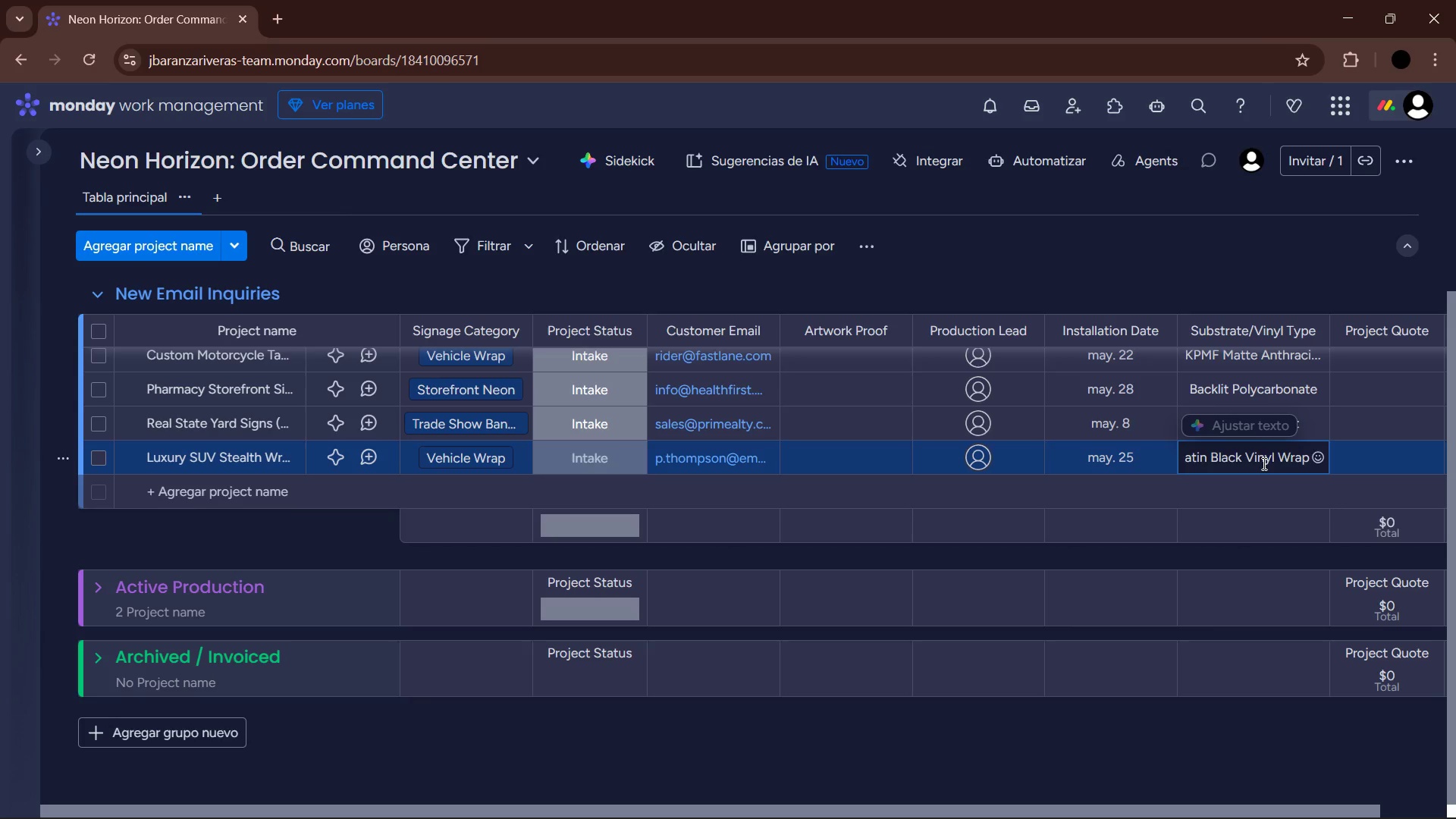 
key(Enter)
 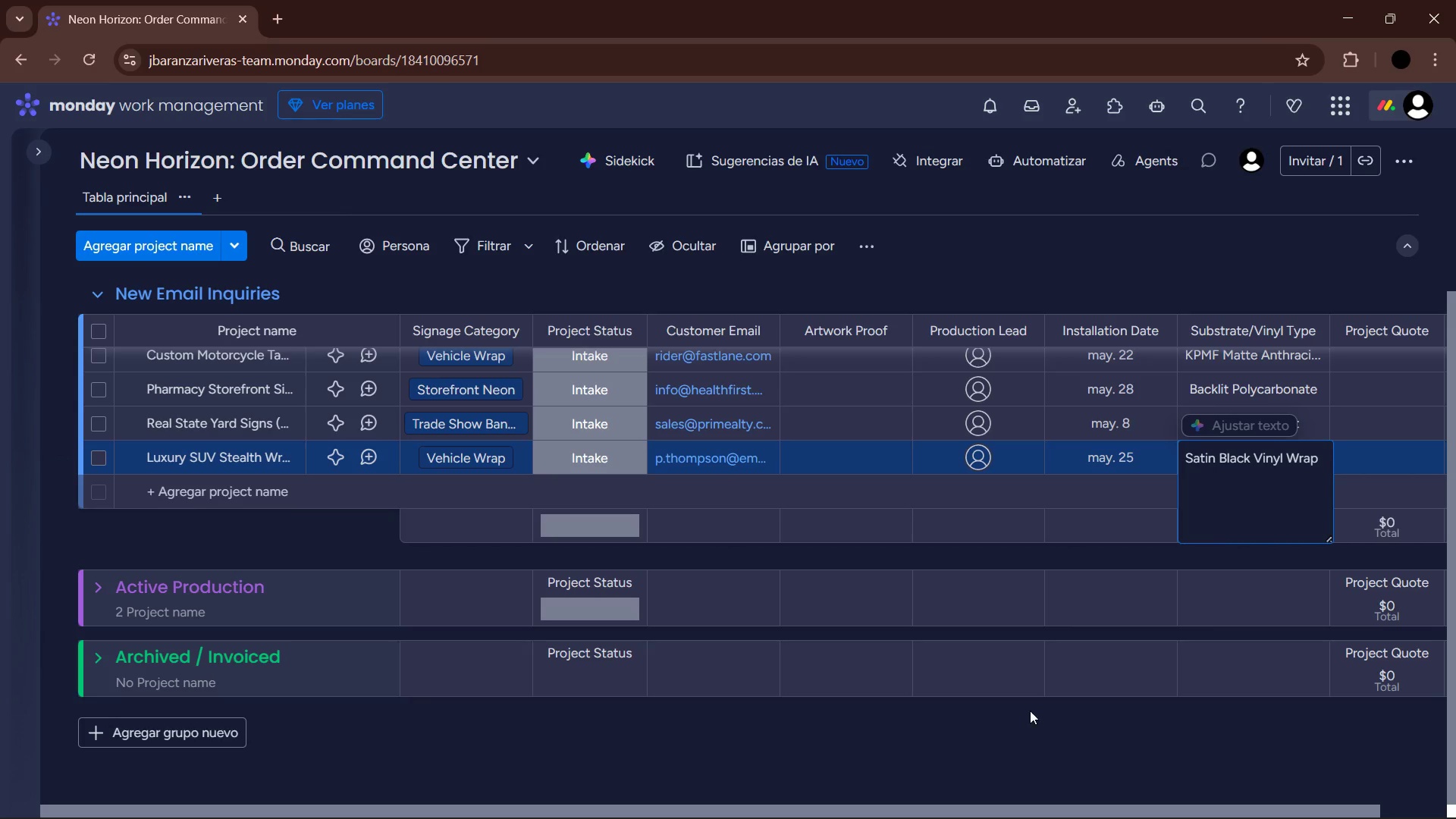 
left_click([1031, 708])
 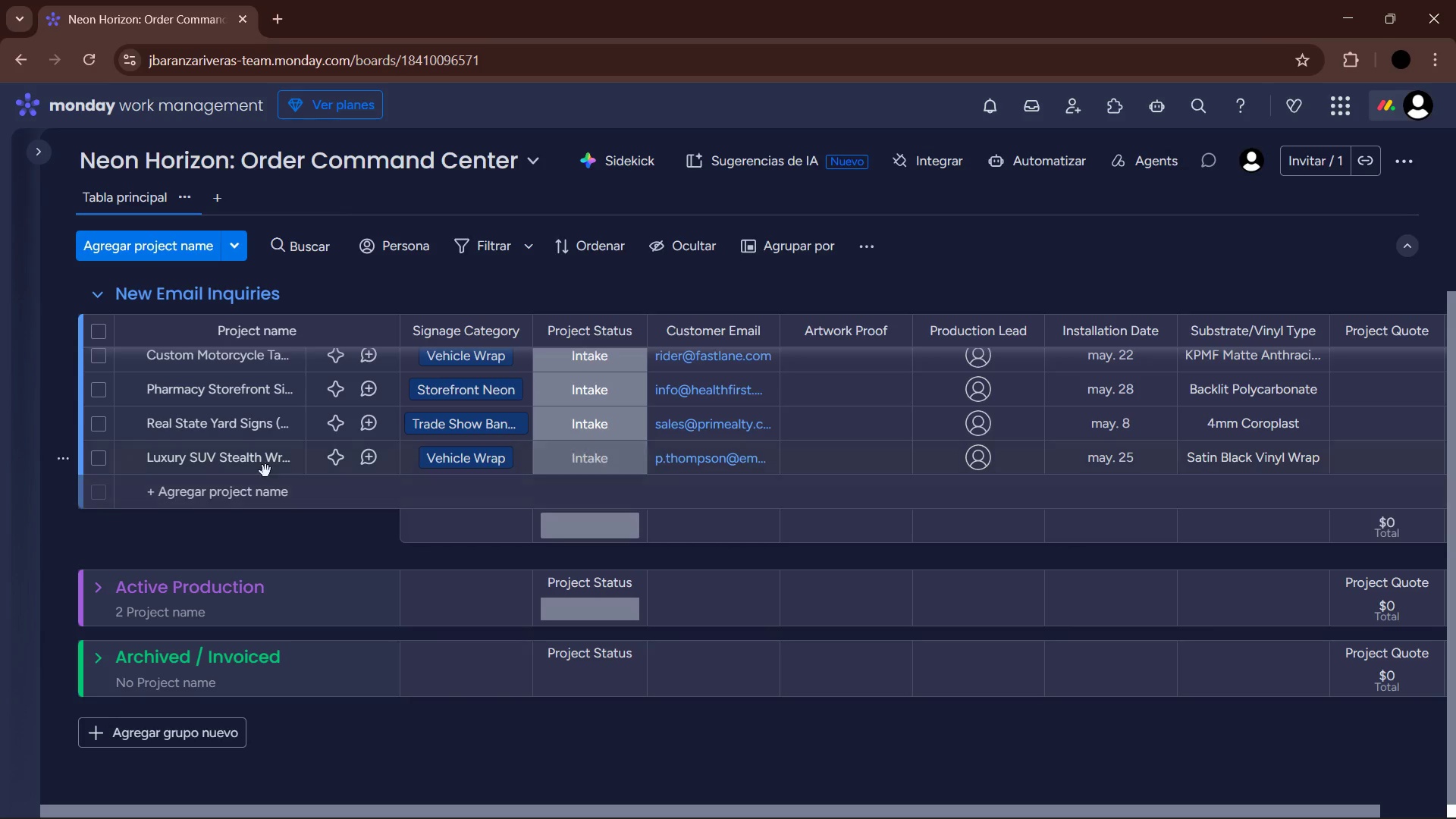 
left_click([256, 490])
 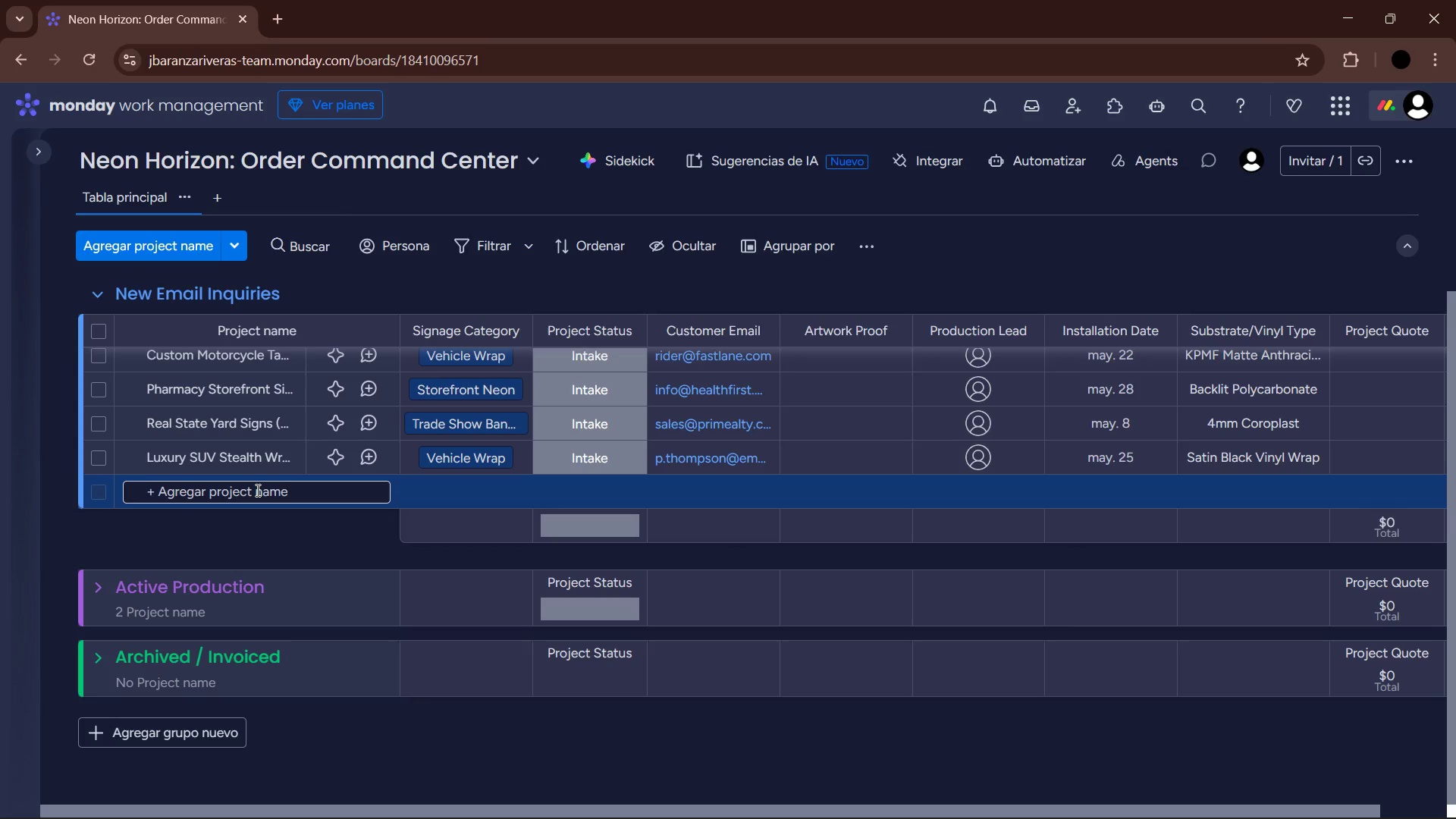 
type(Brewery Traproom Neon Logo )
 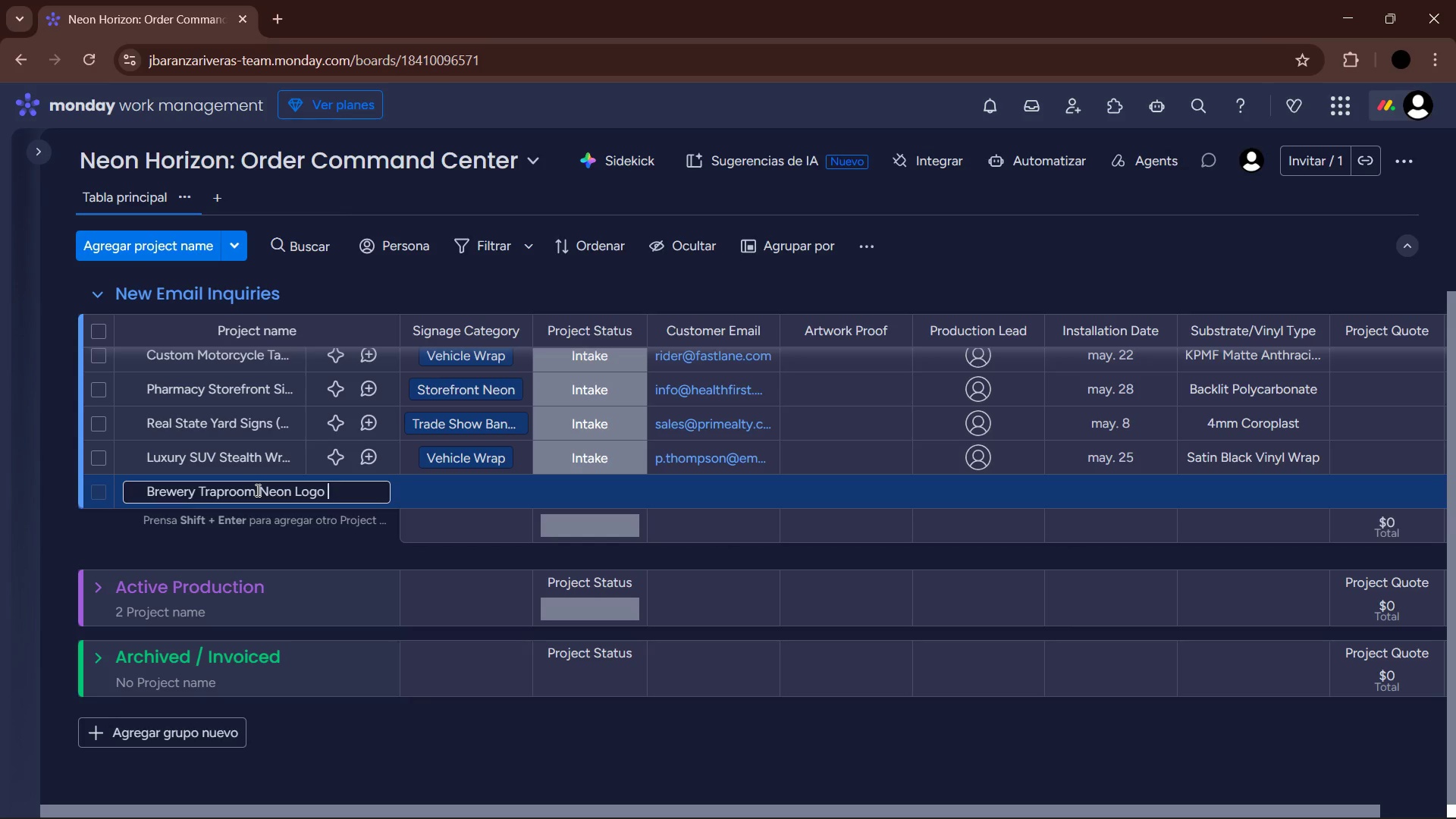 
key(Enter)
 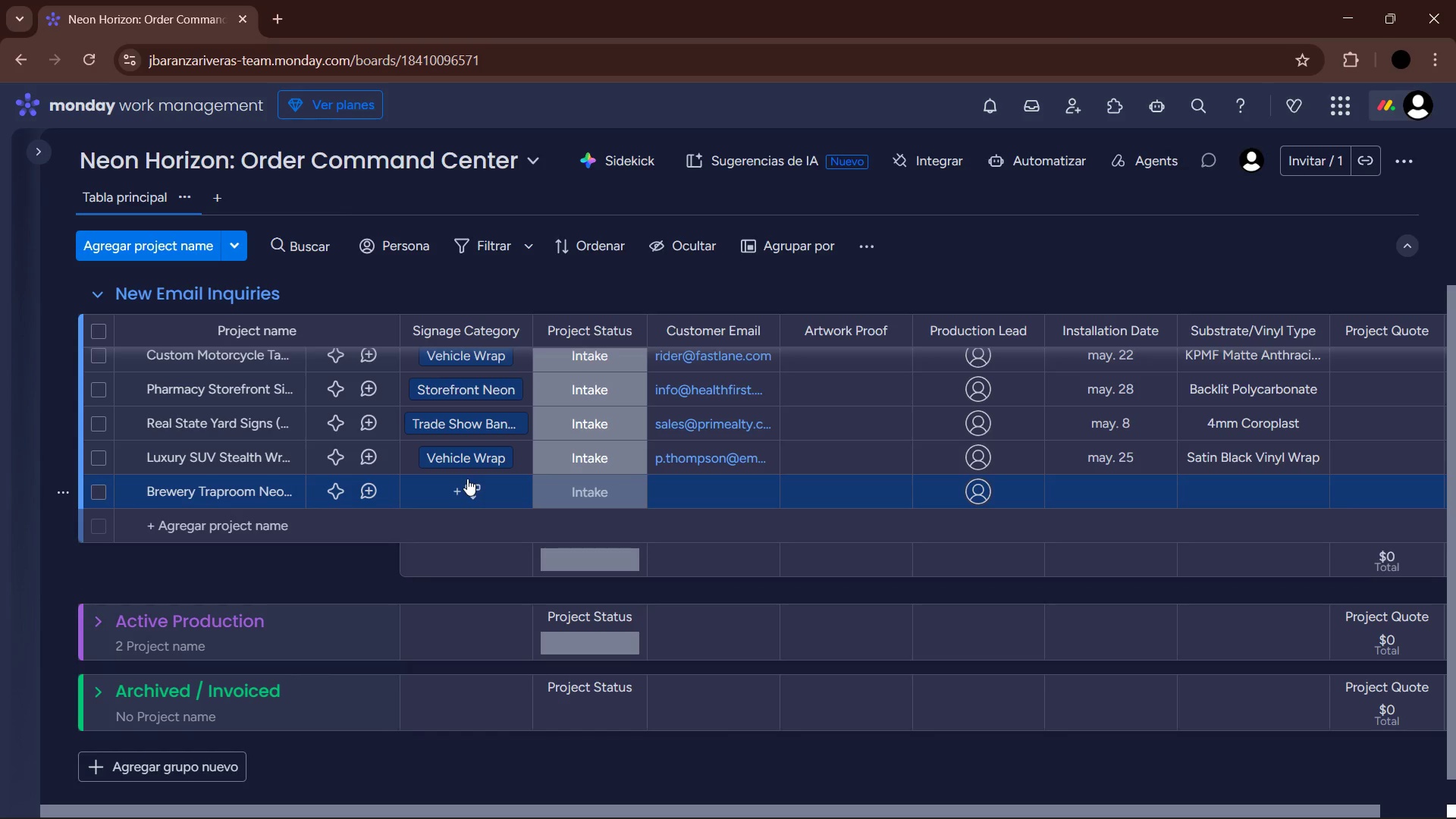 
left_click([466, 481])
 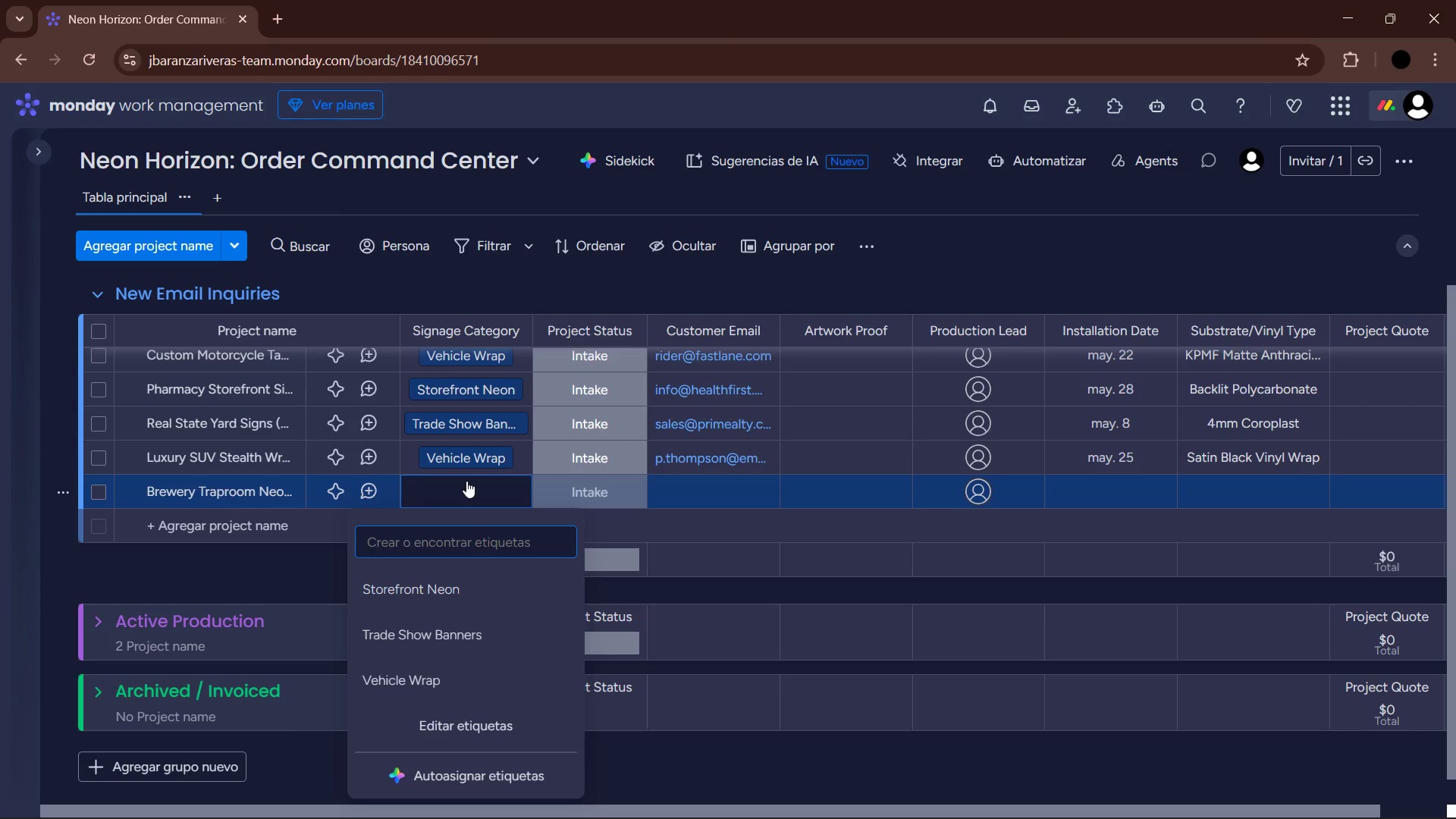 
left_click([223, 489])
 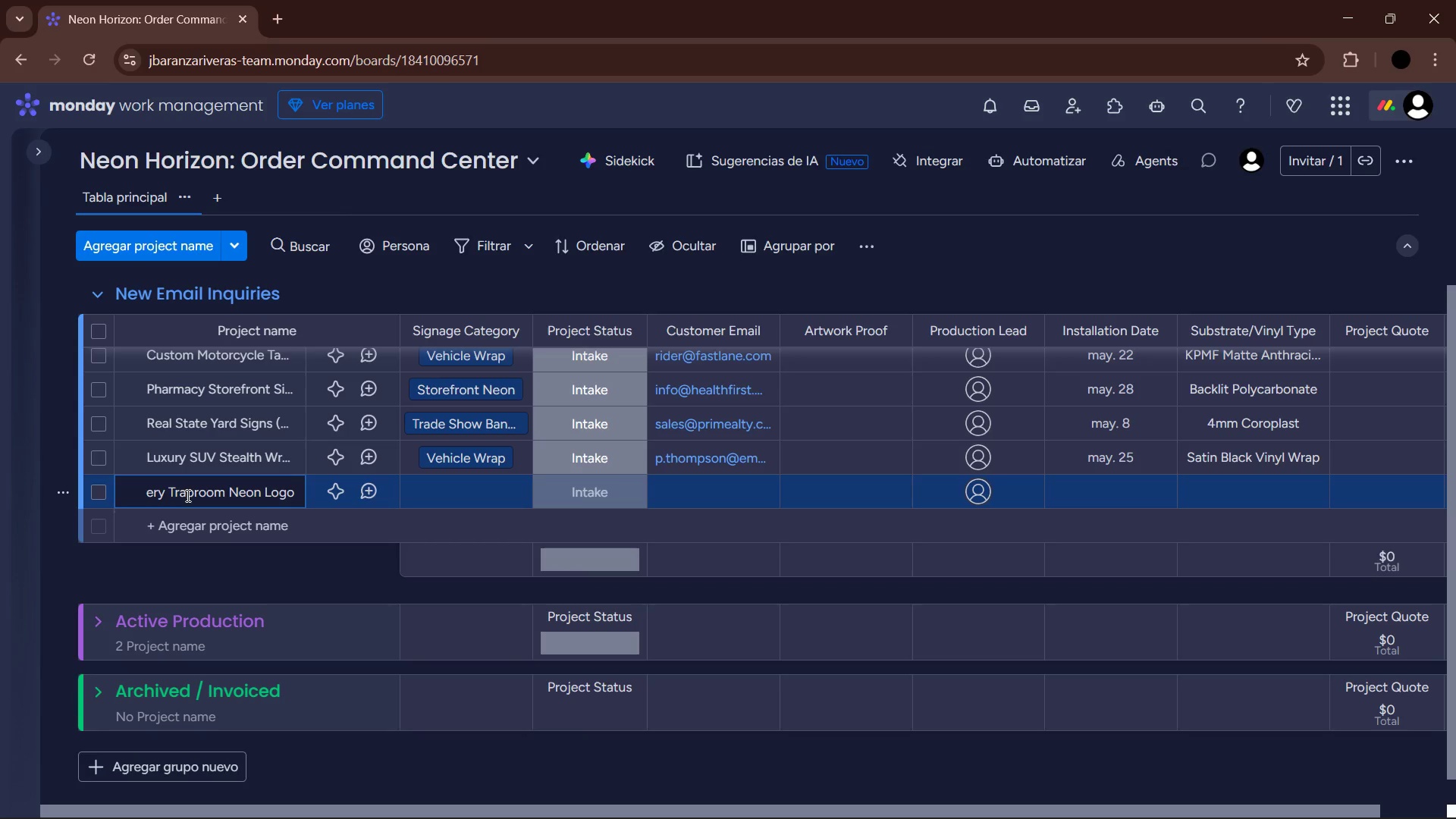 
left_click([178, 492])
 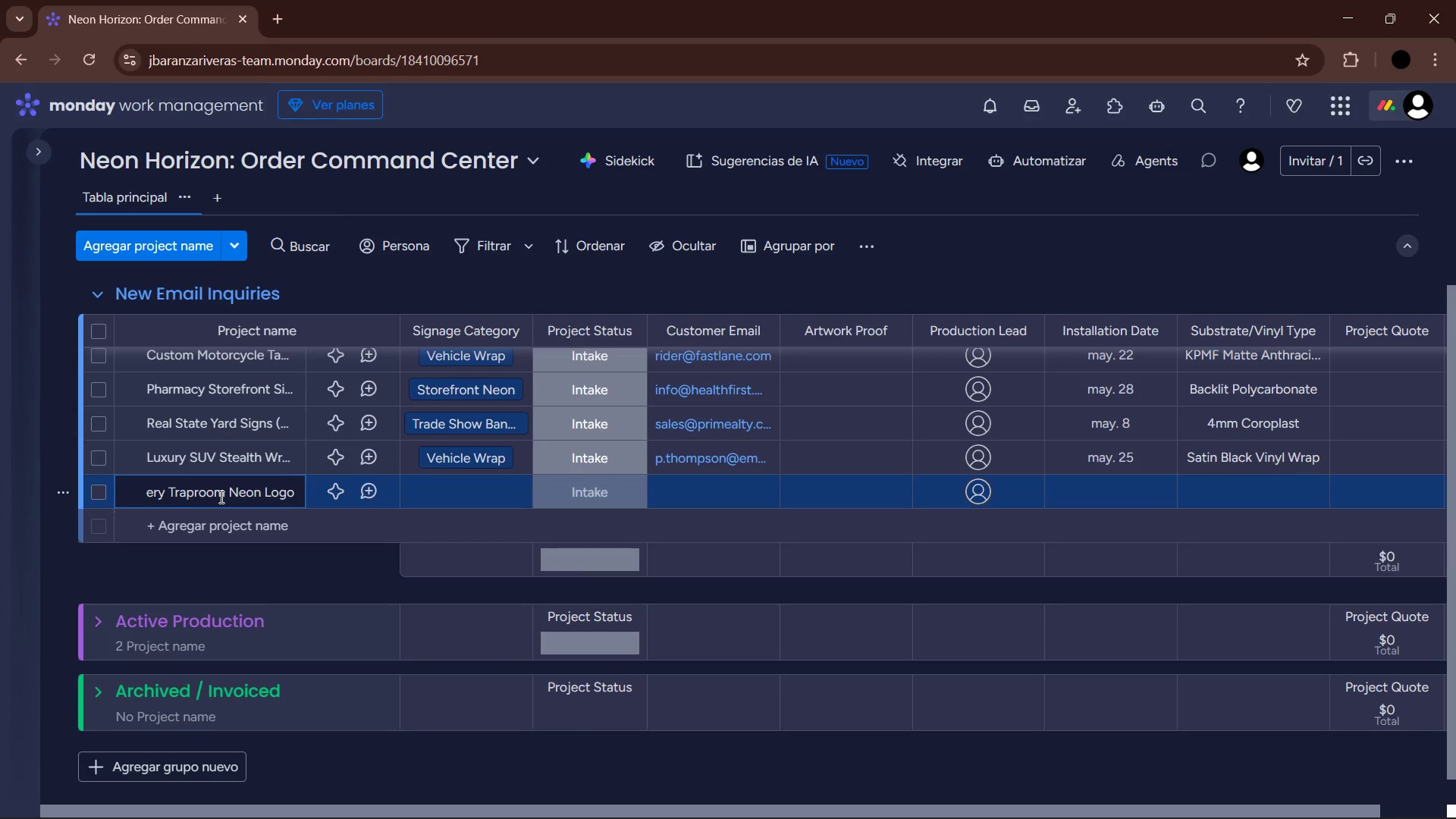 
key(Backspace)
 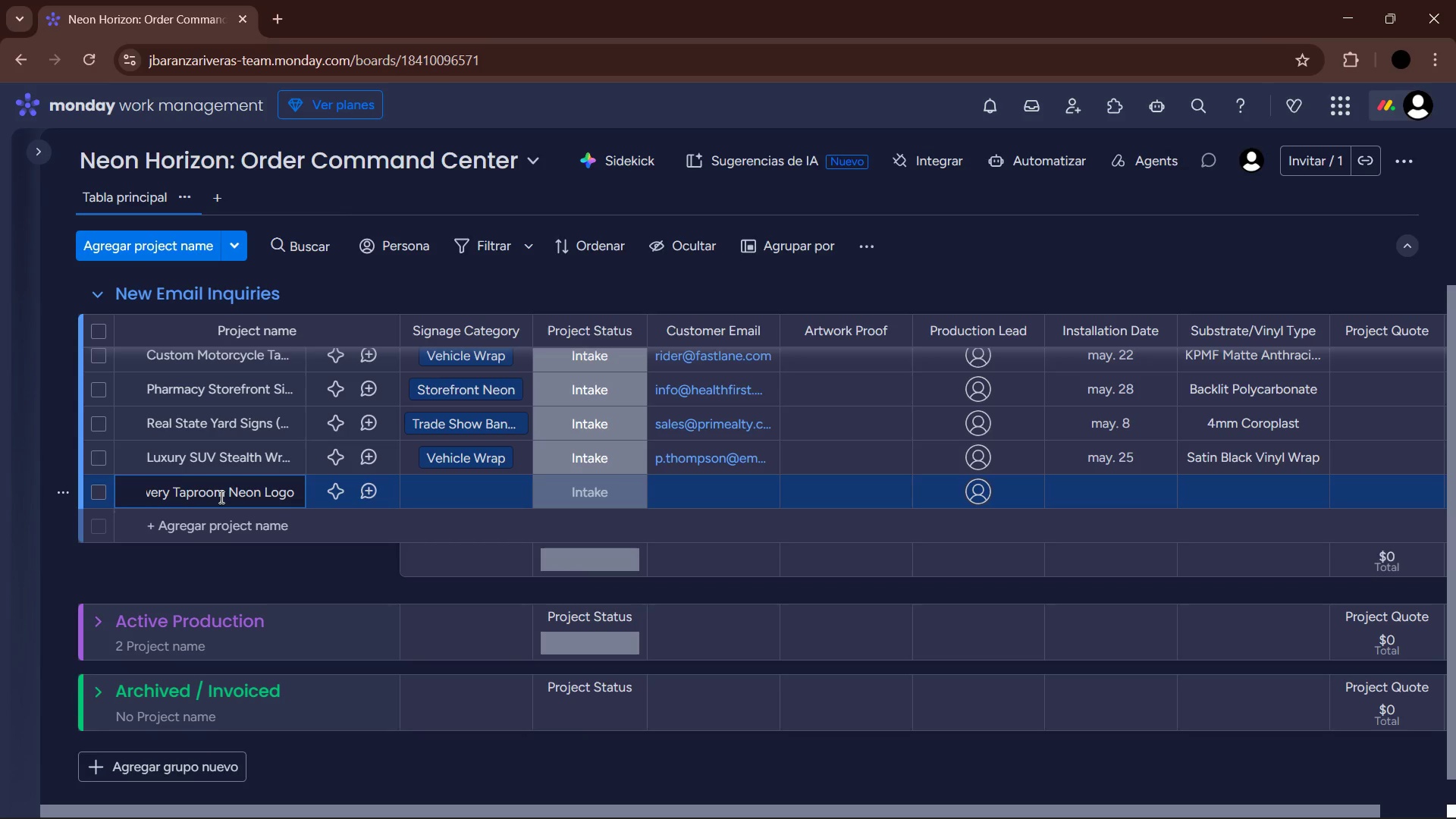 
key(Enter)
 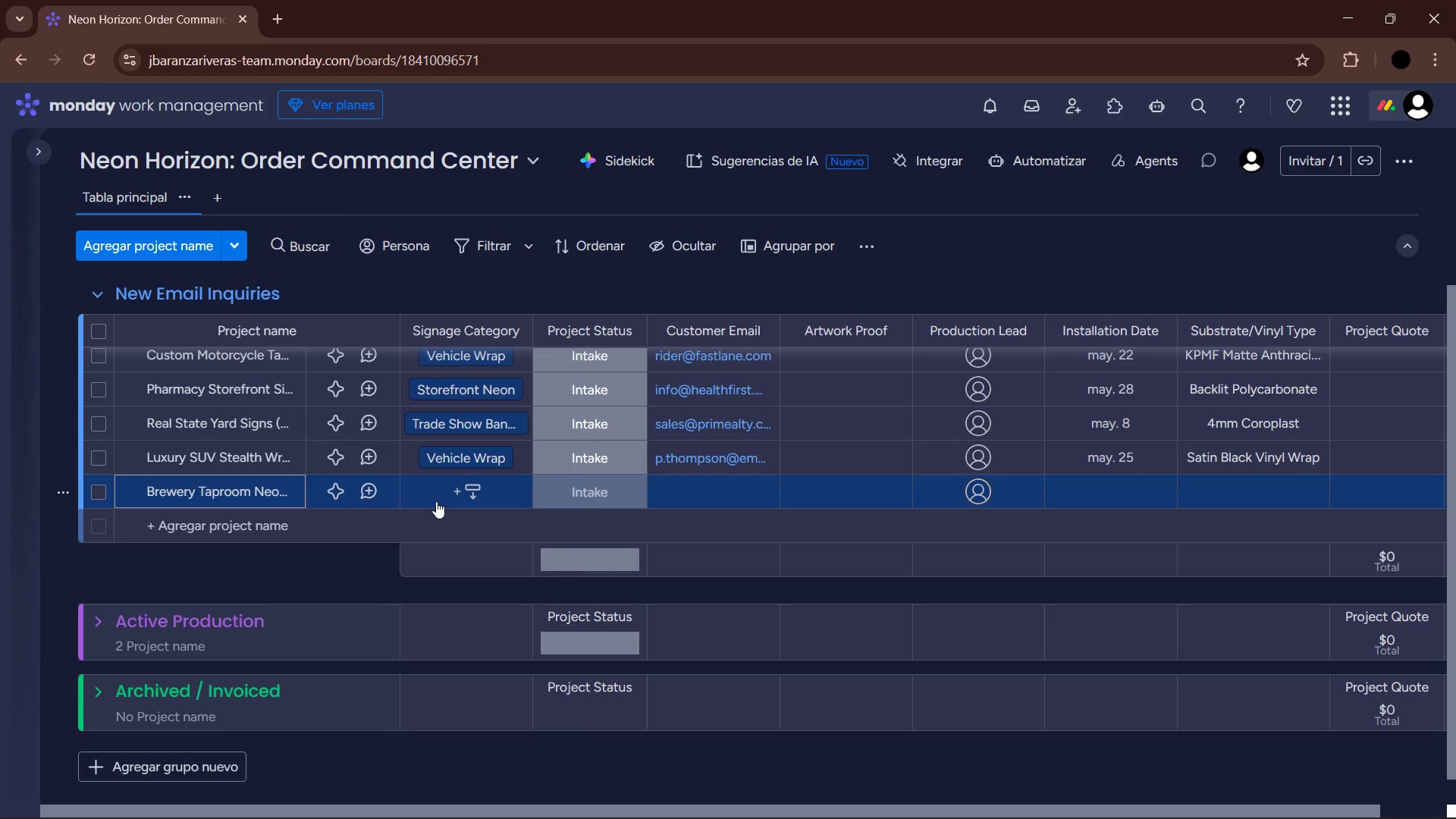 
left_click([449, 495])
 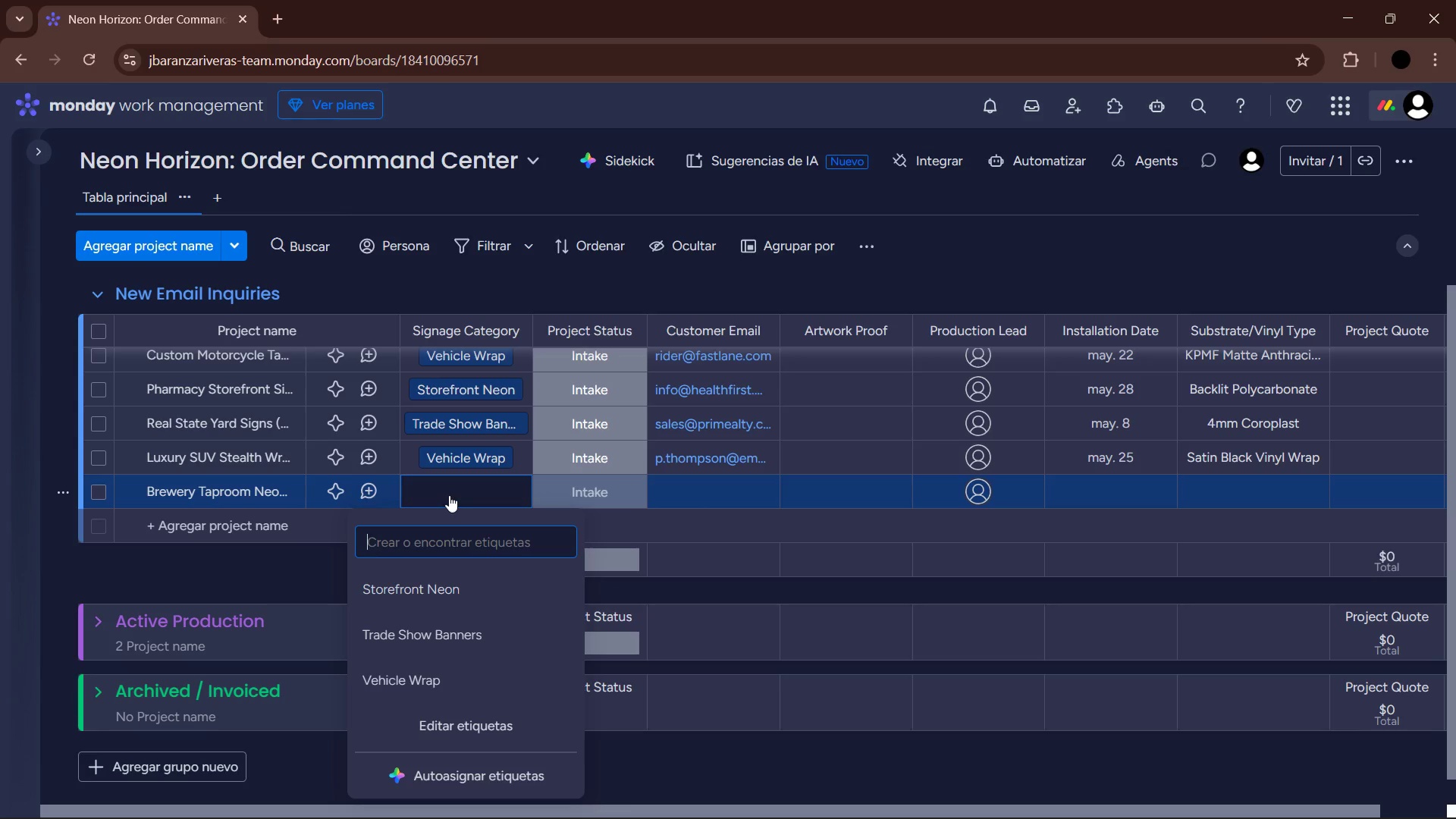 
wait(11.05)
 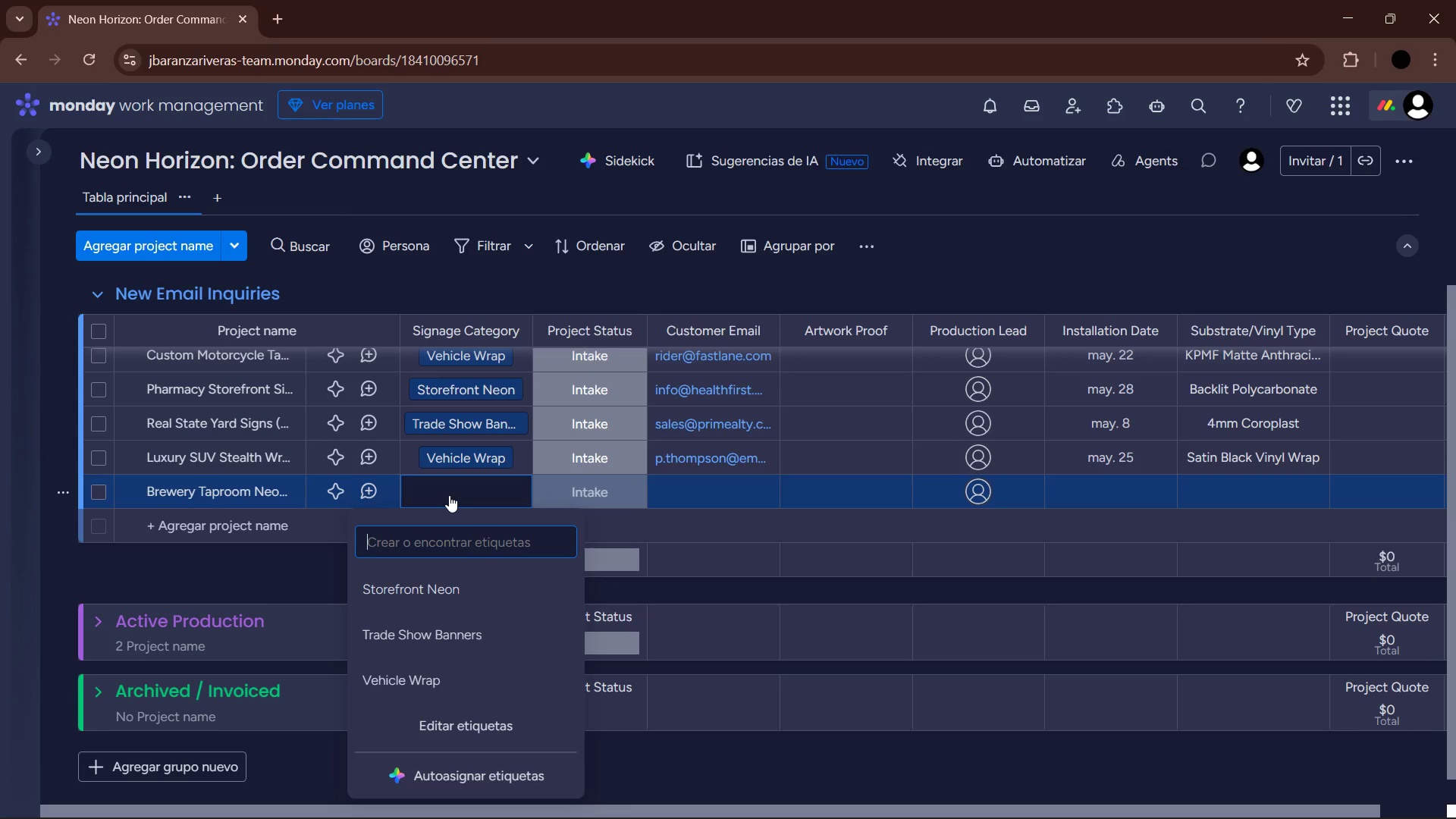 
left_click([445, 579])
 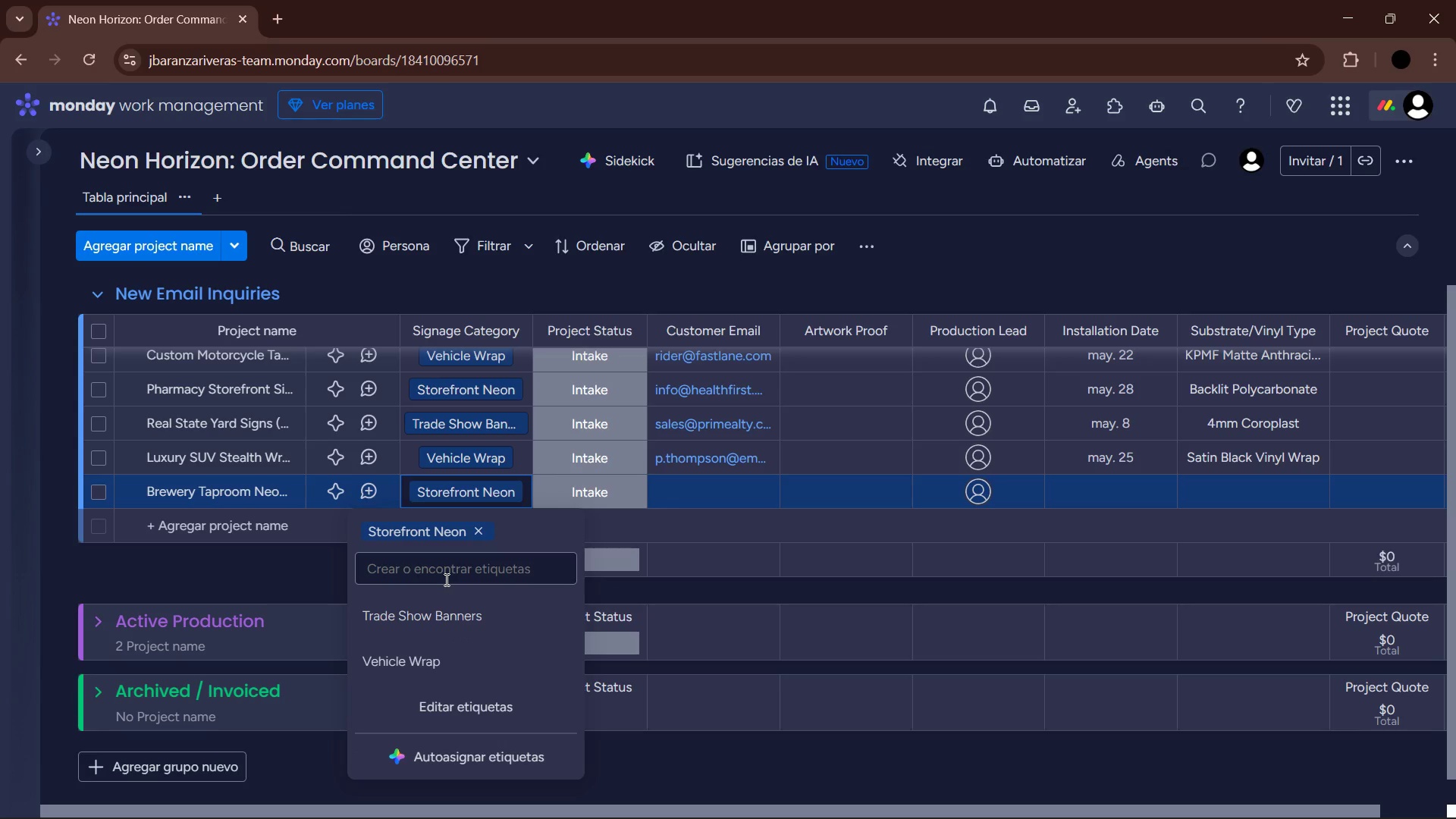 
mouse_move([707, 495])
 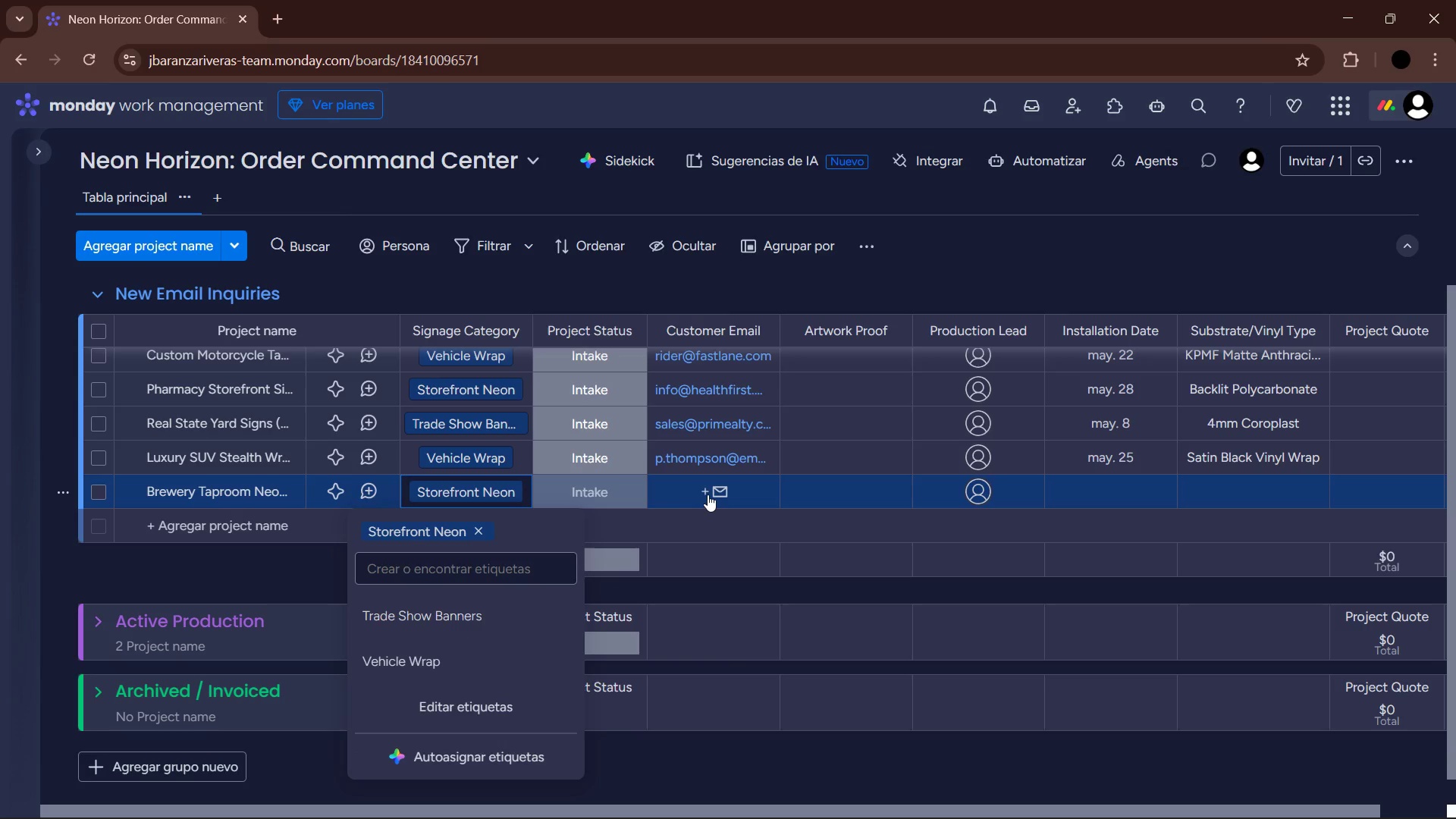 
left_click([708, 494])
 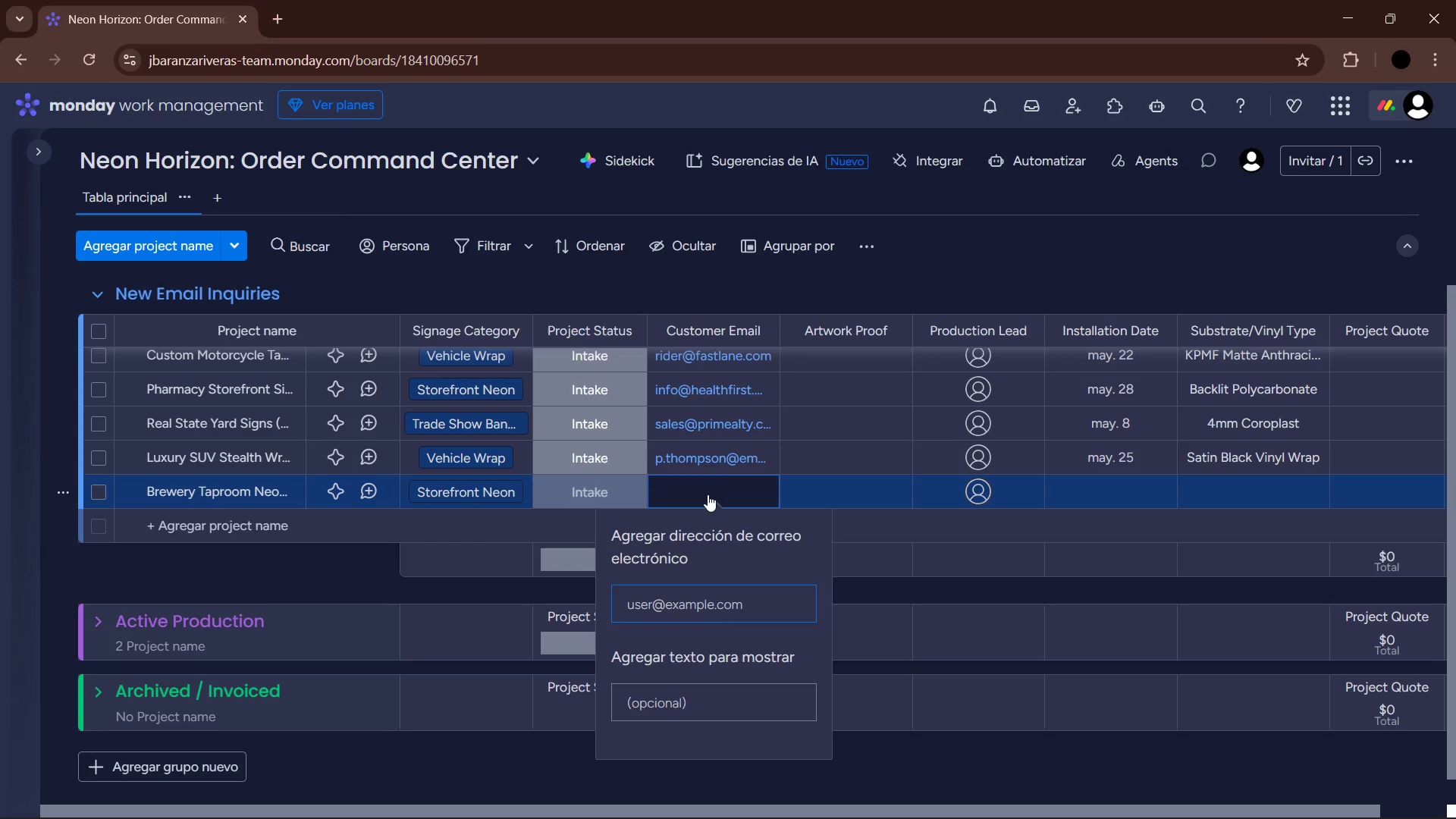 
type(cheerrs)
 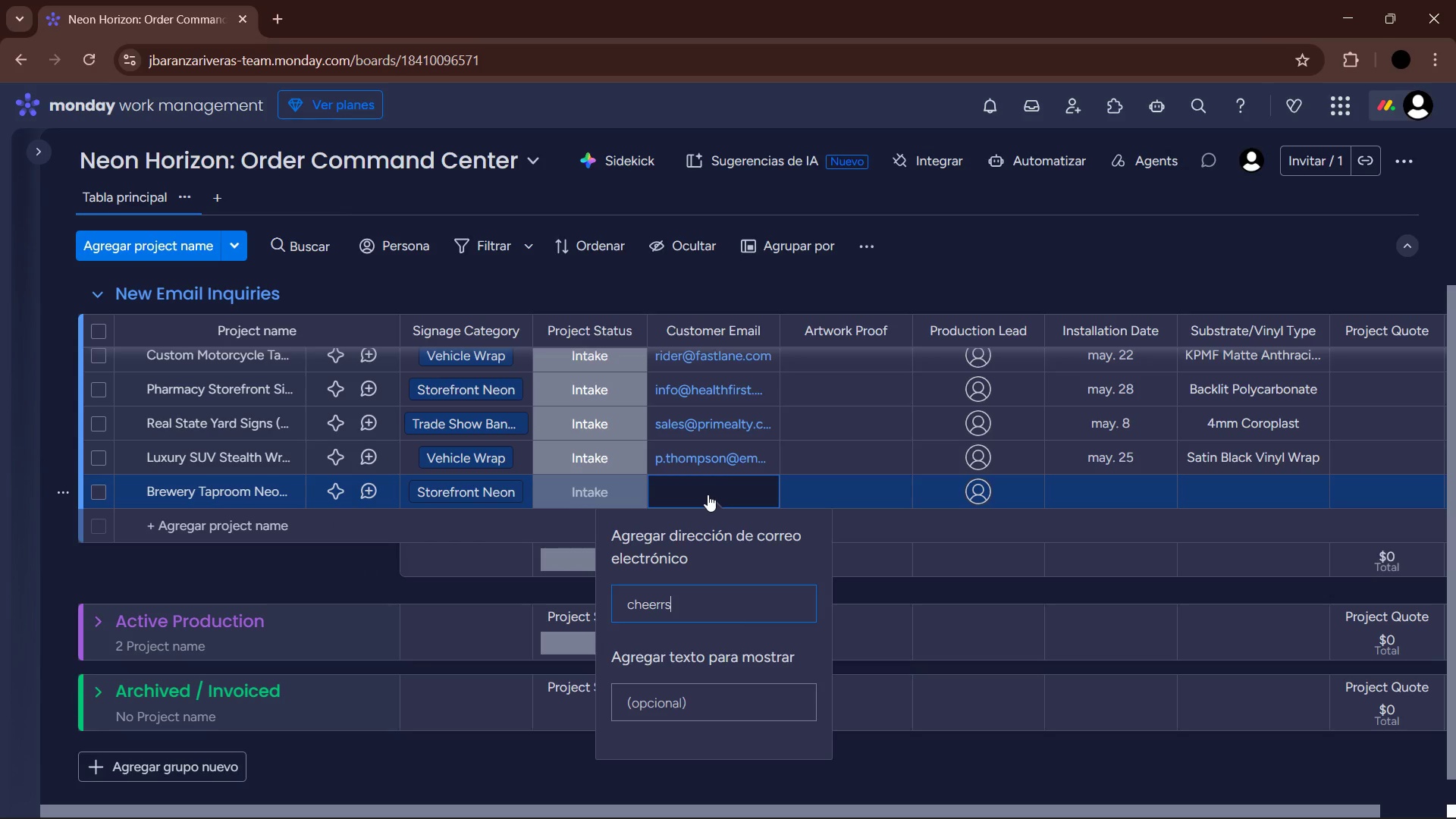 
key(Backspace)
 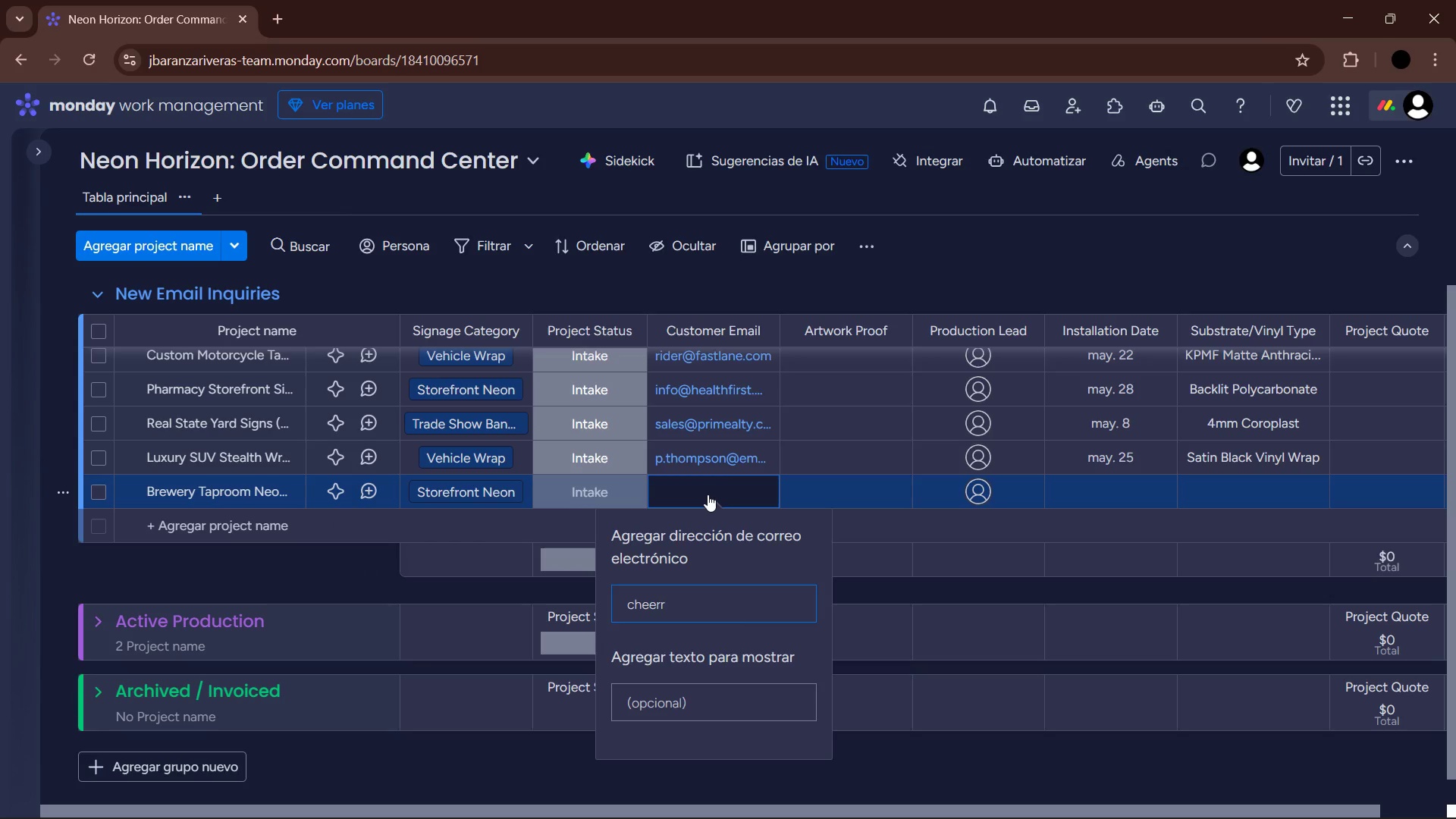 
key(Backspace)
 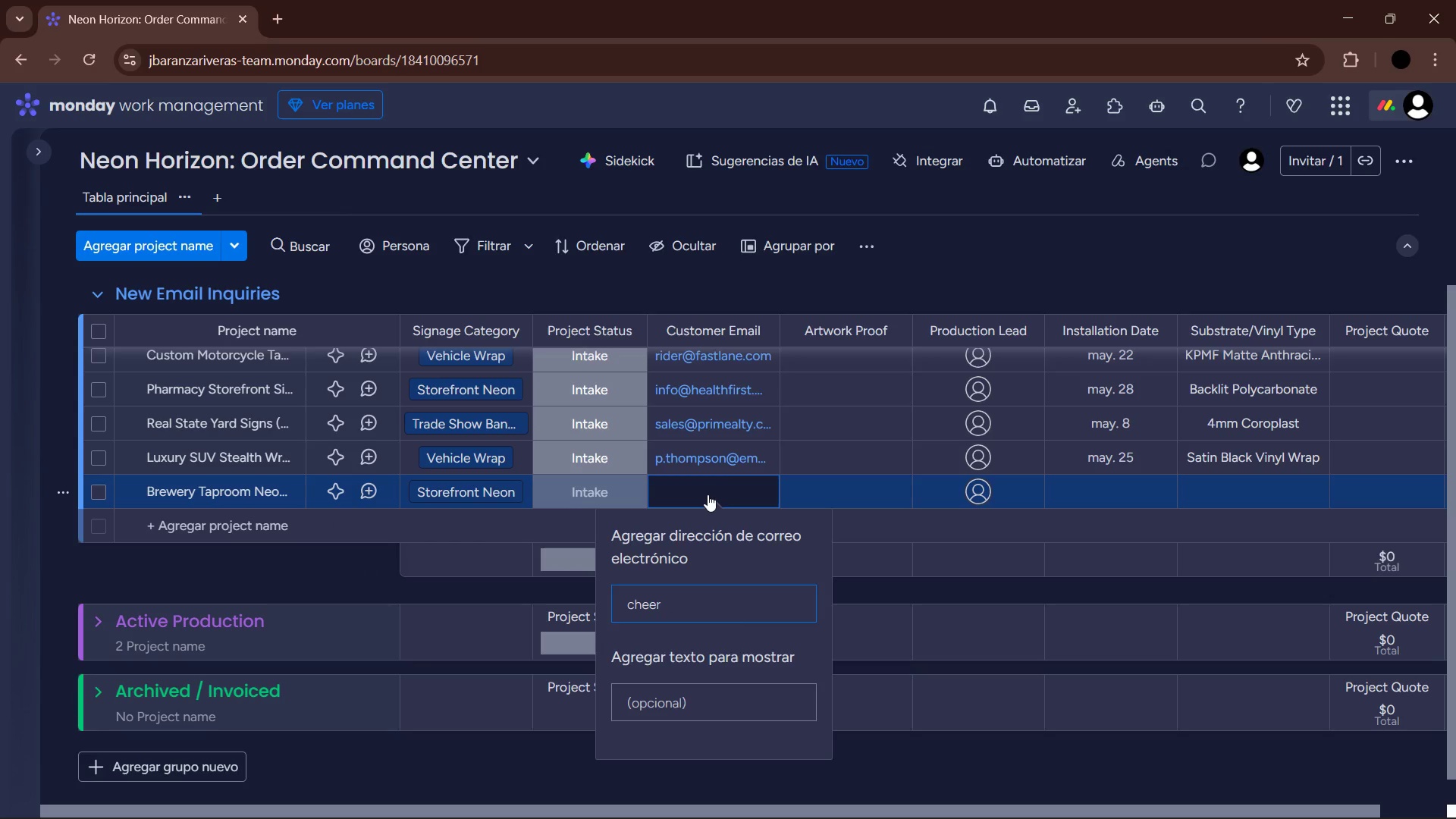 
key(S)
 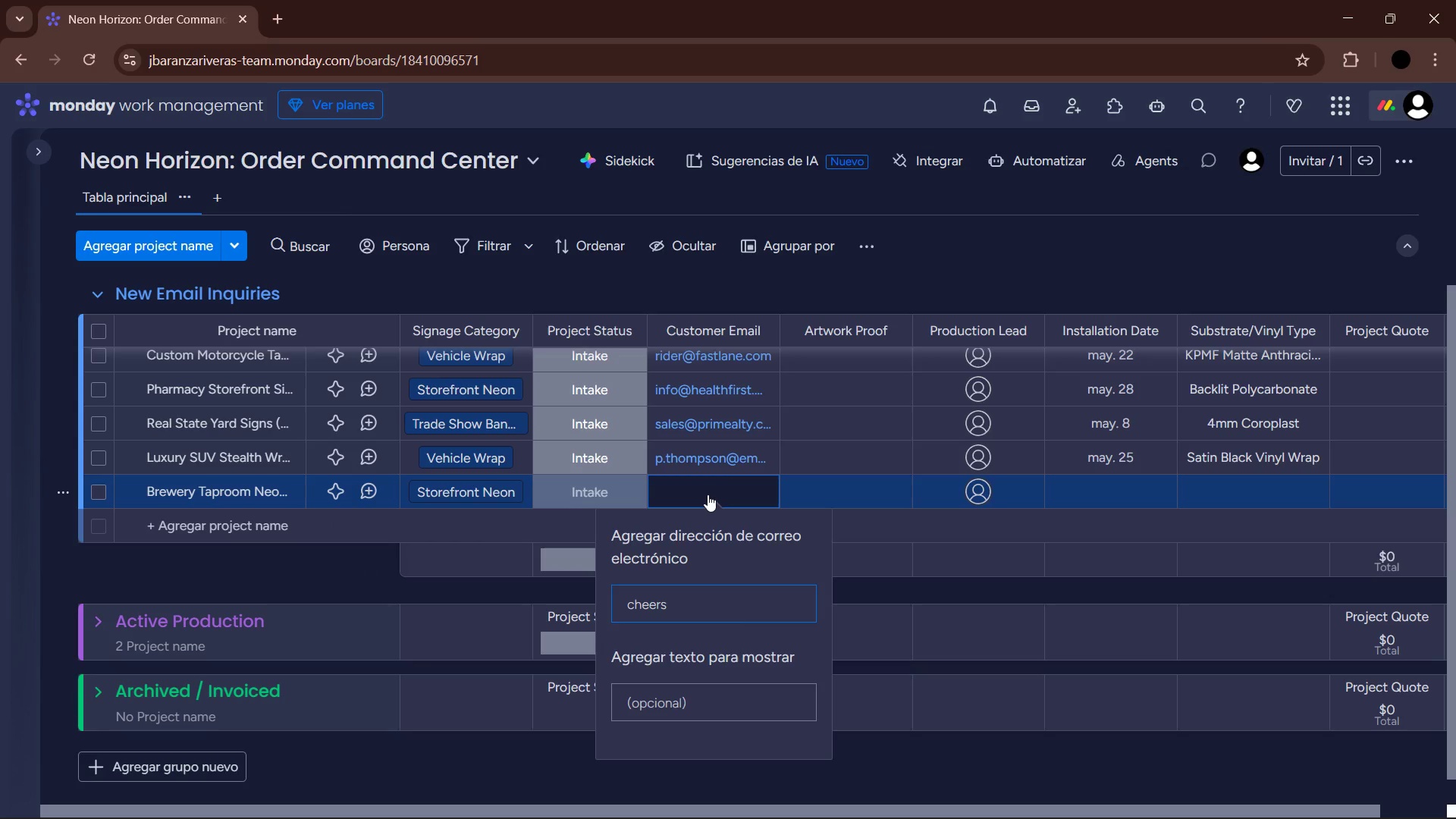 
key(Control+ControlLeft)
 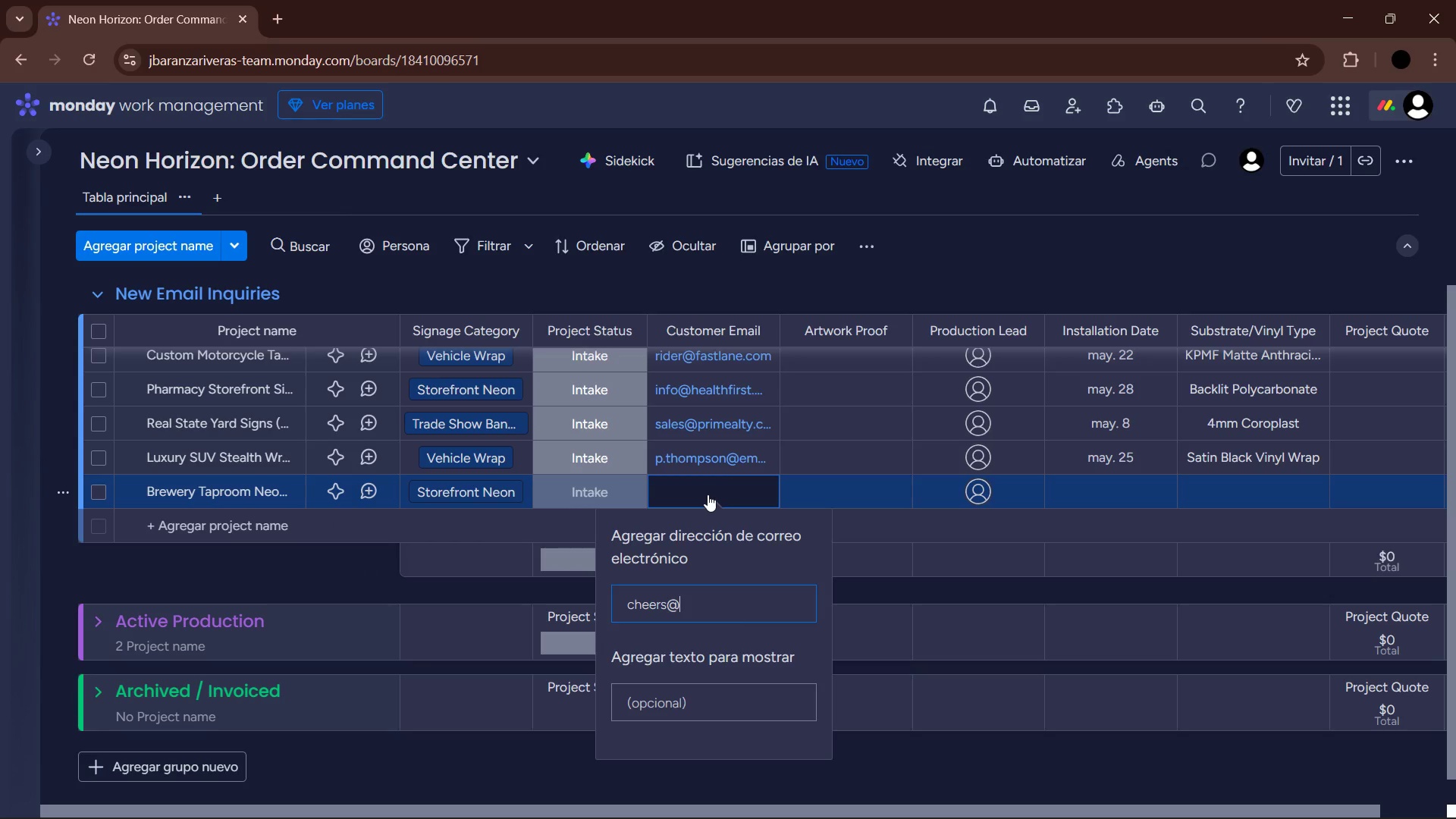 
key(Alt+Control+AltRight)
 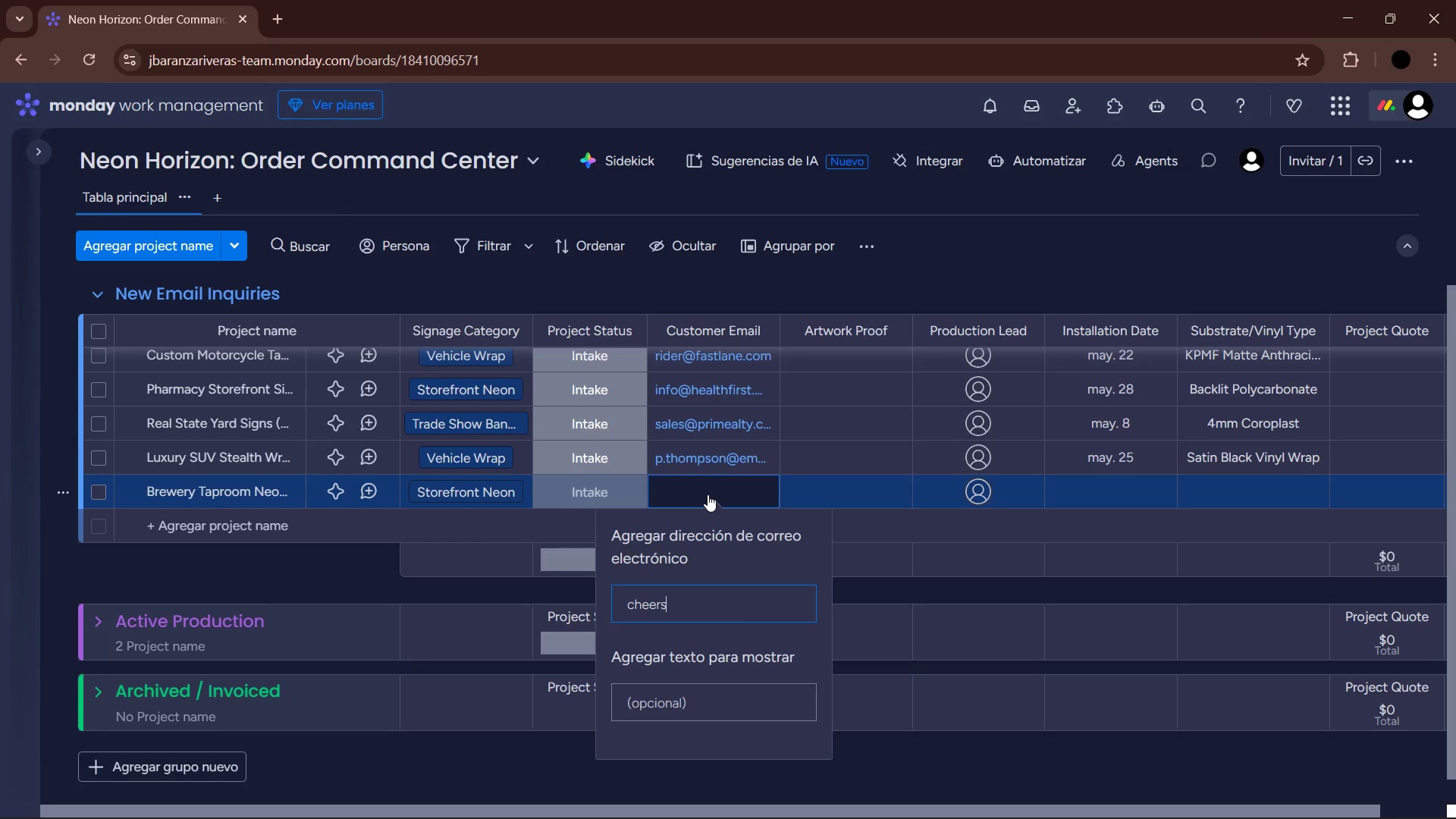 
key(Alt+Control+Q)
 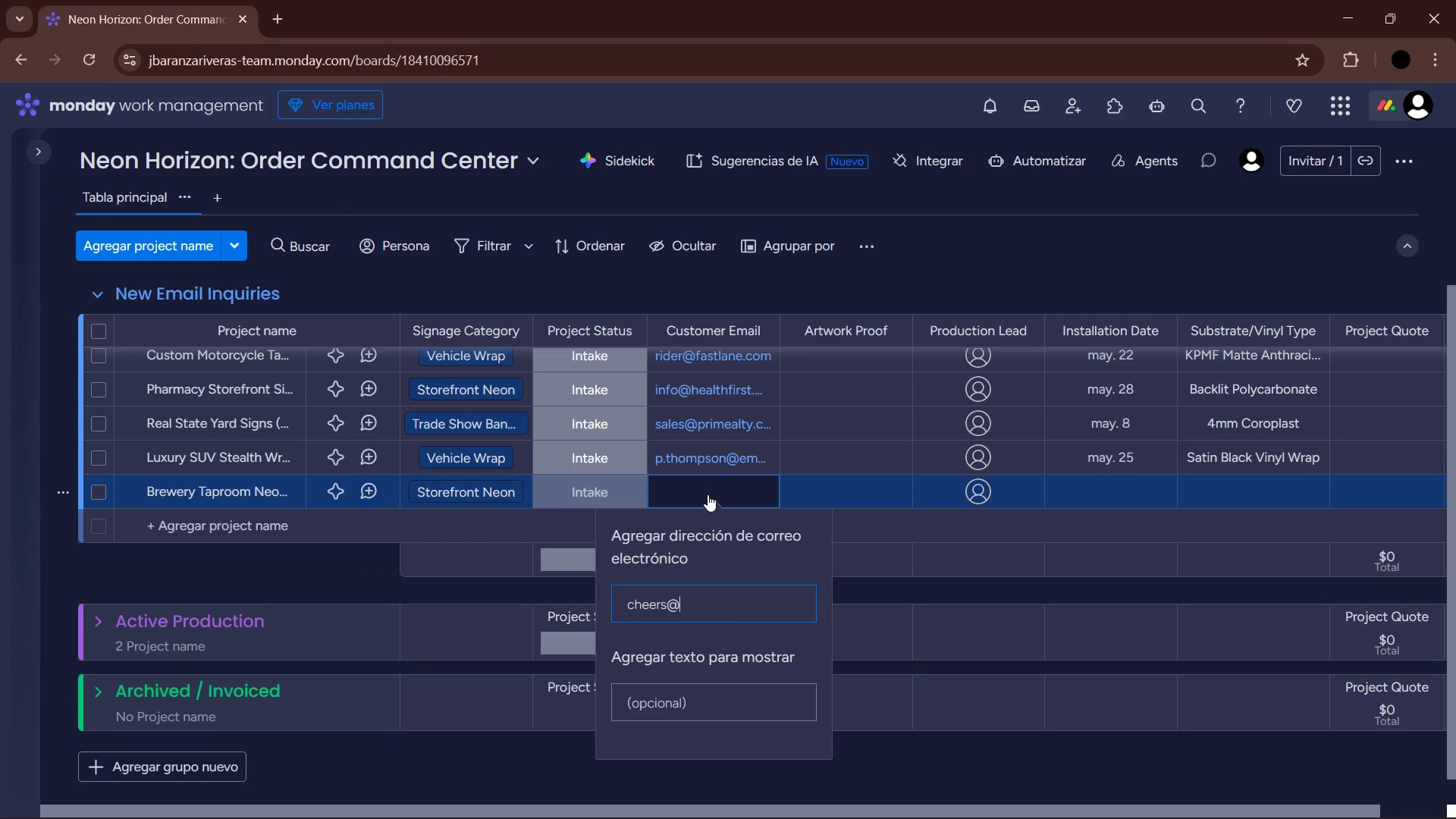 
type(localbrew.co)
 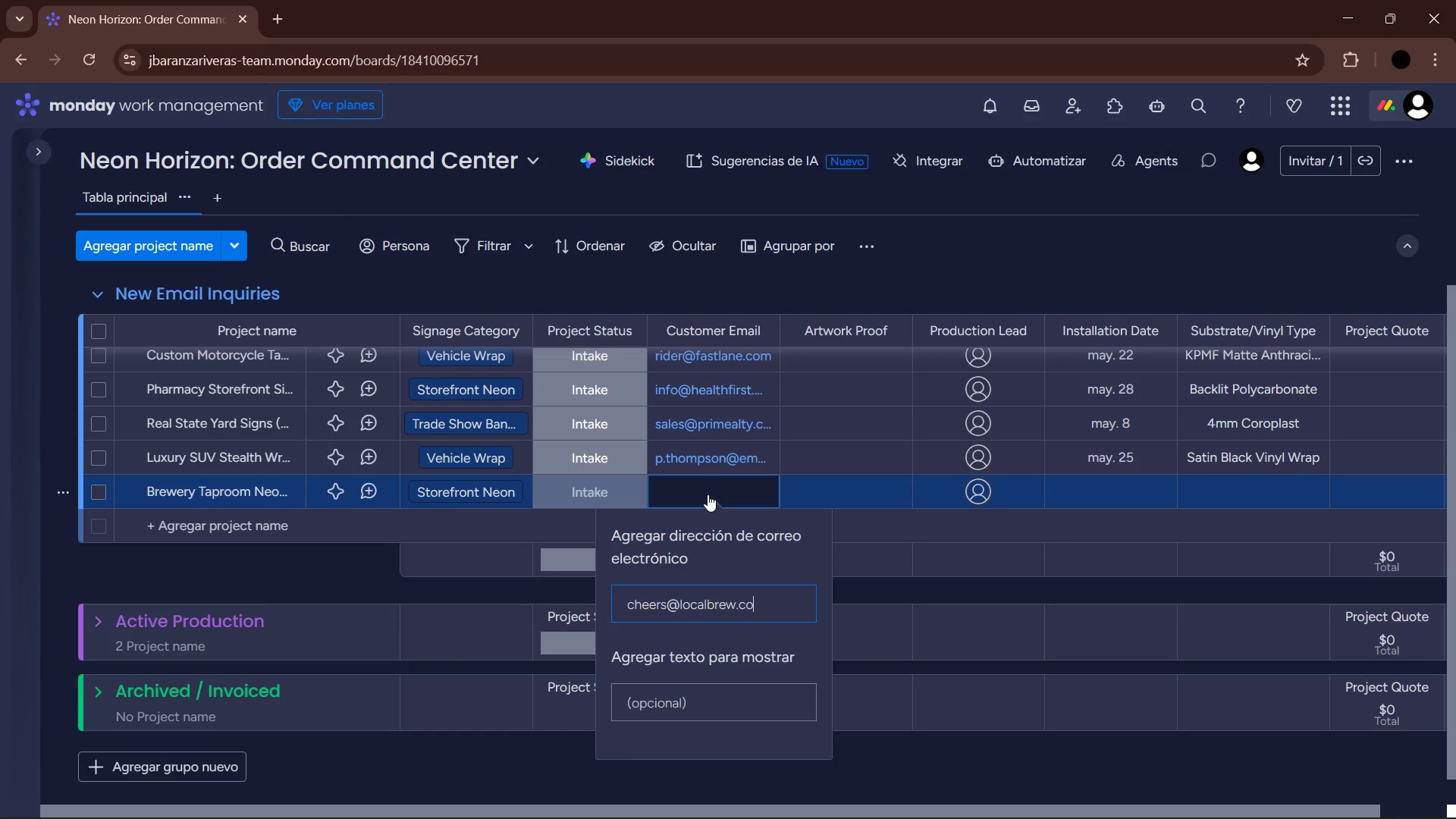 
key(Enter)
 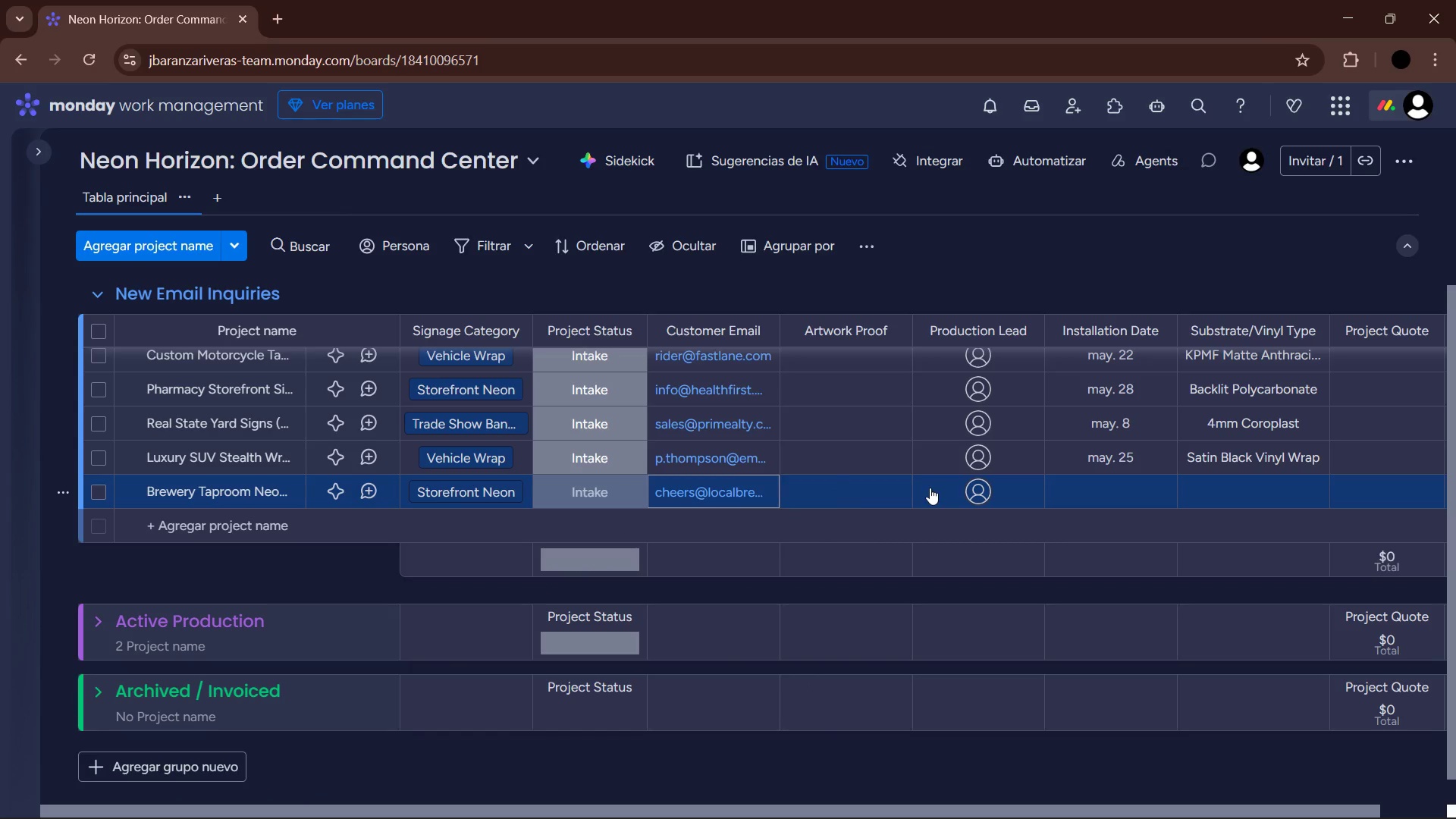 
wait(9.61)
 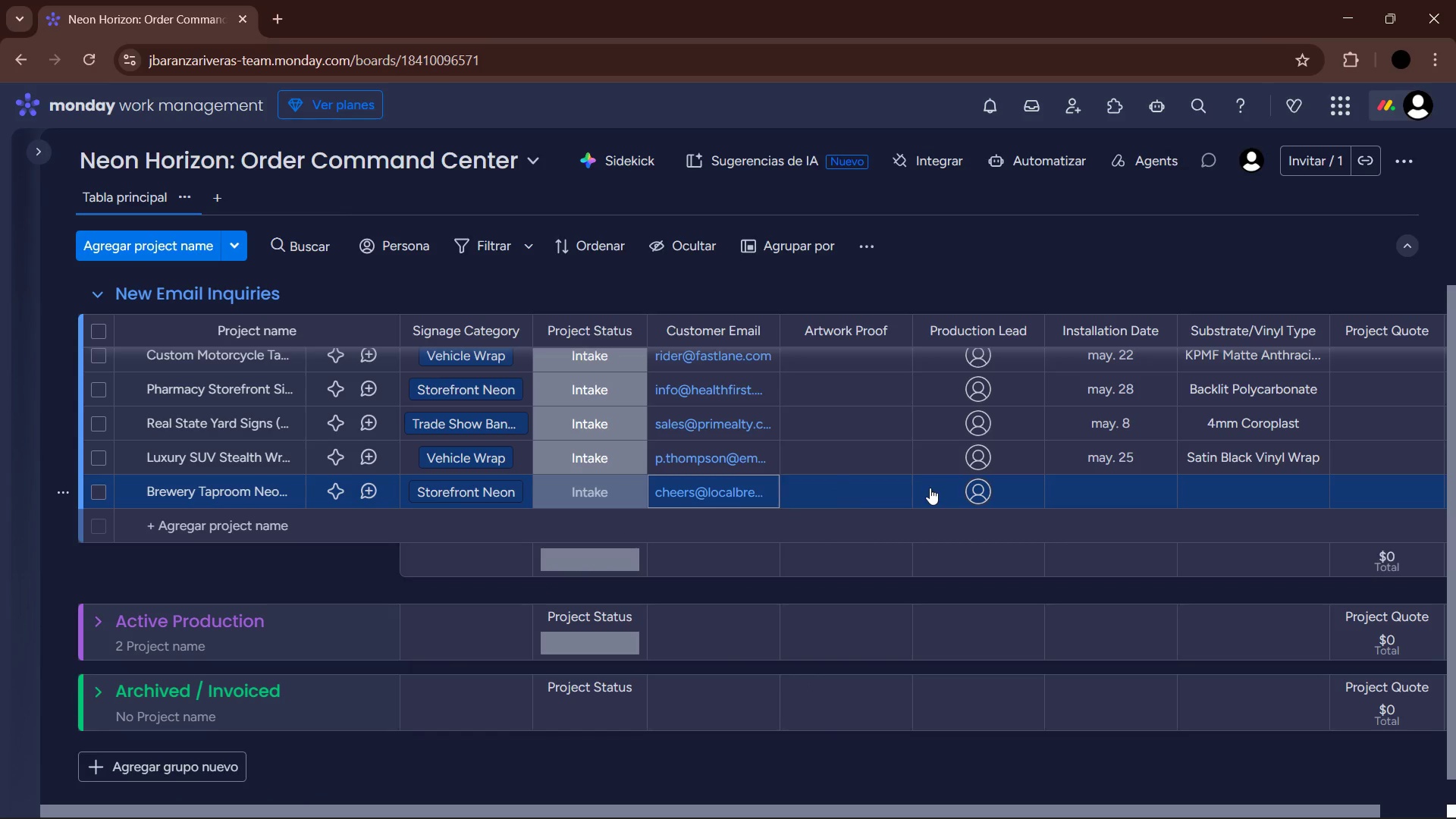 
left_click([1018, 611])
 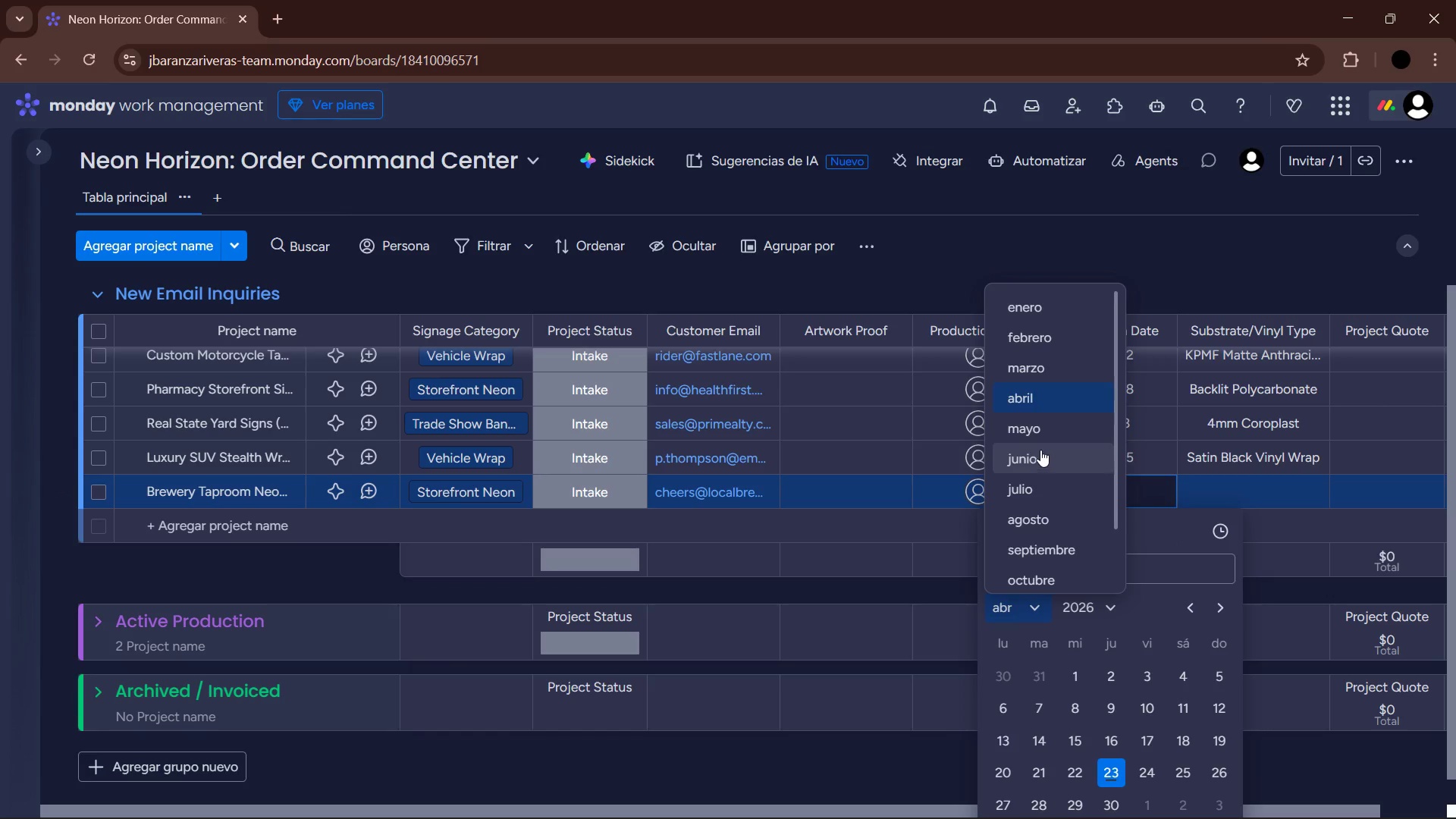 
left_click([1038, 458])
 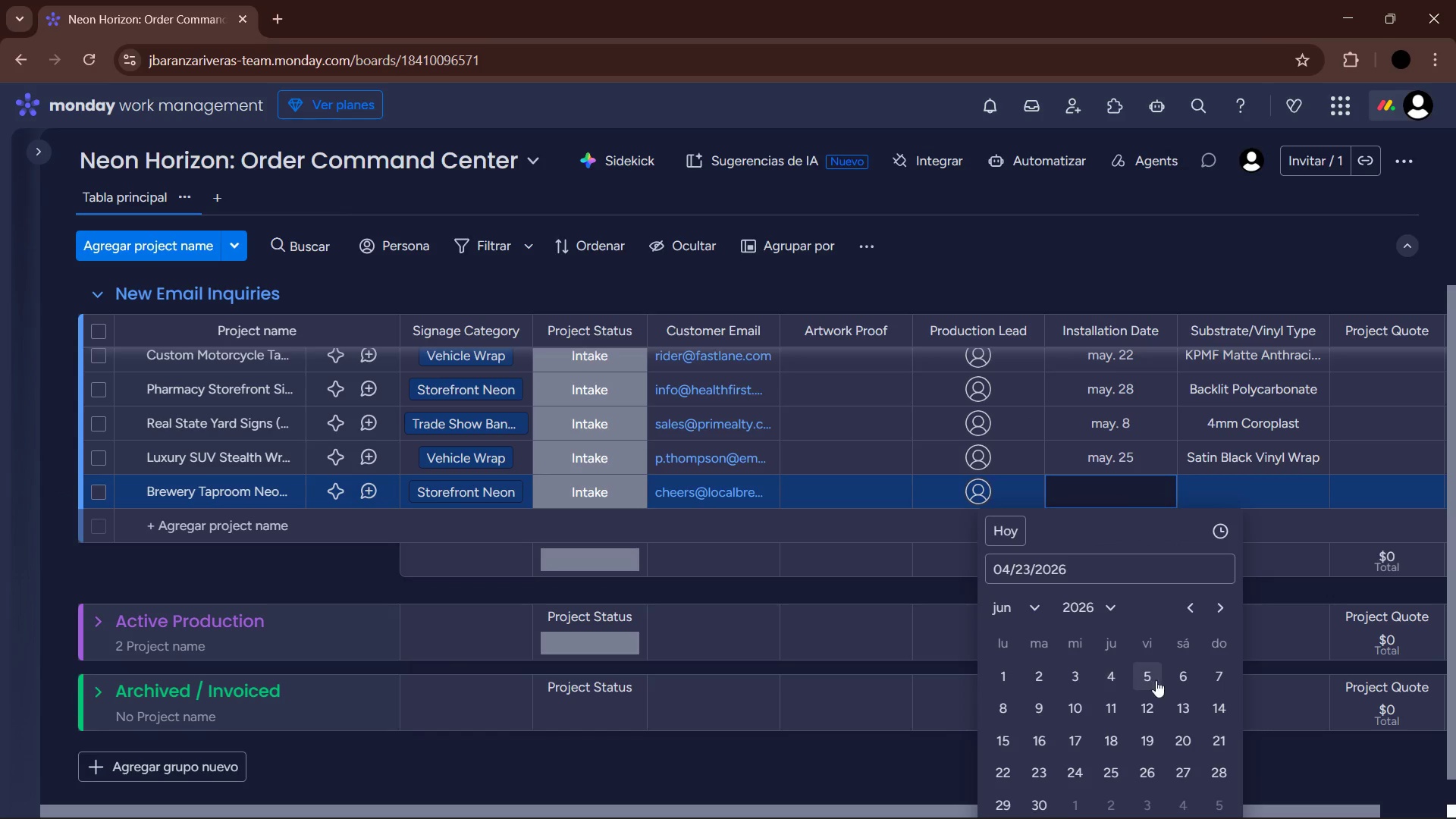 
left_click([1147, 680])
 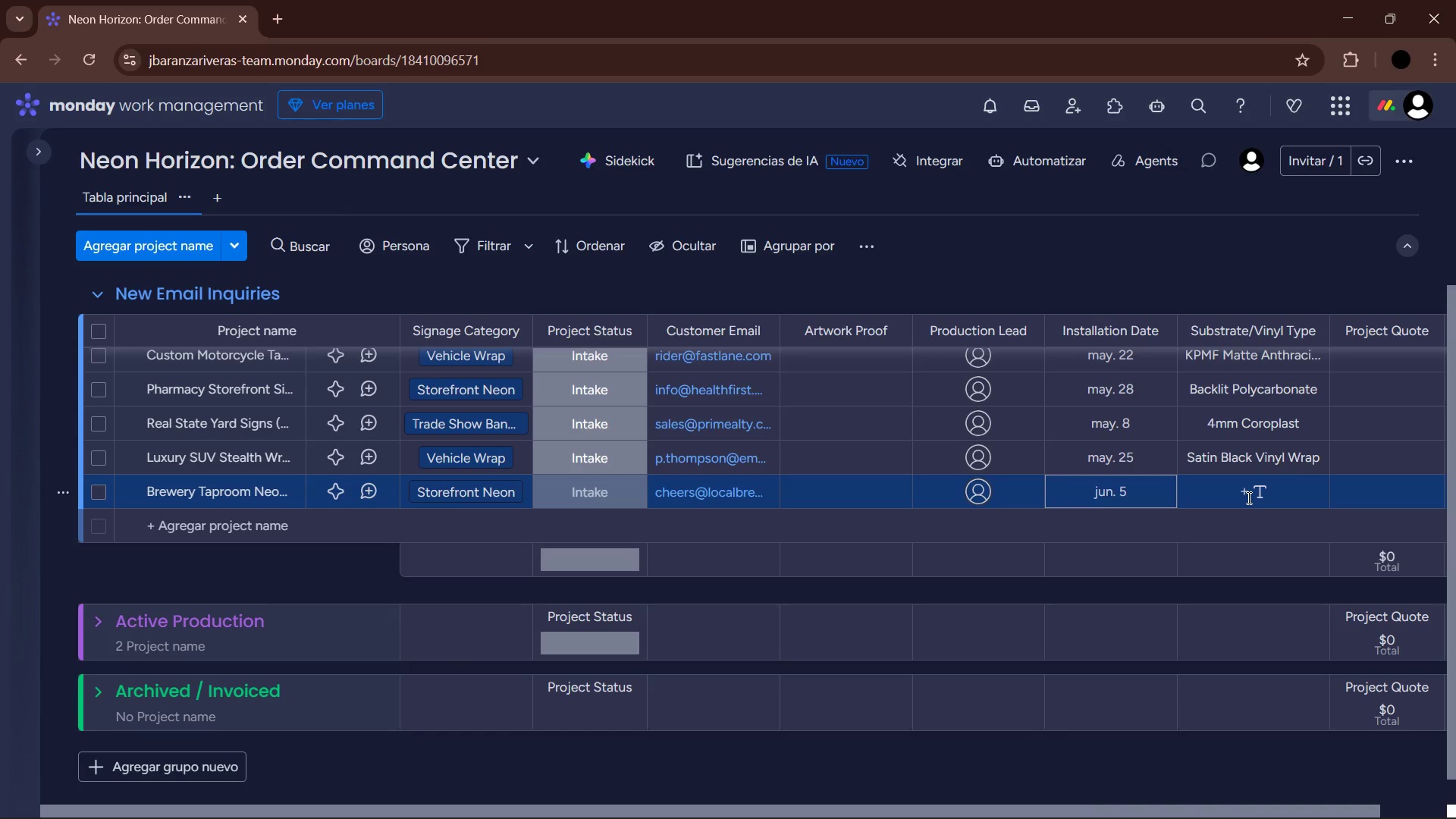 
left_click([1247, 497])
 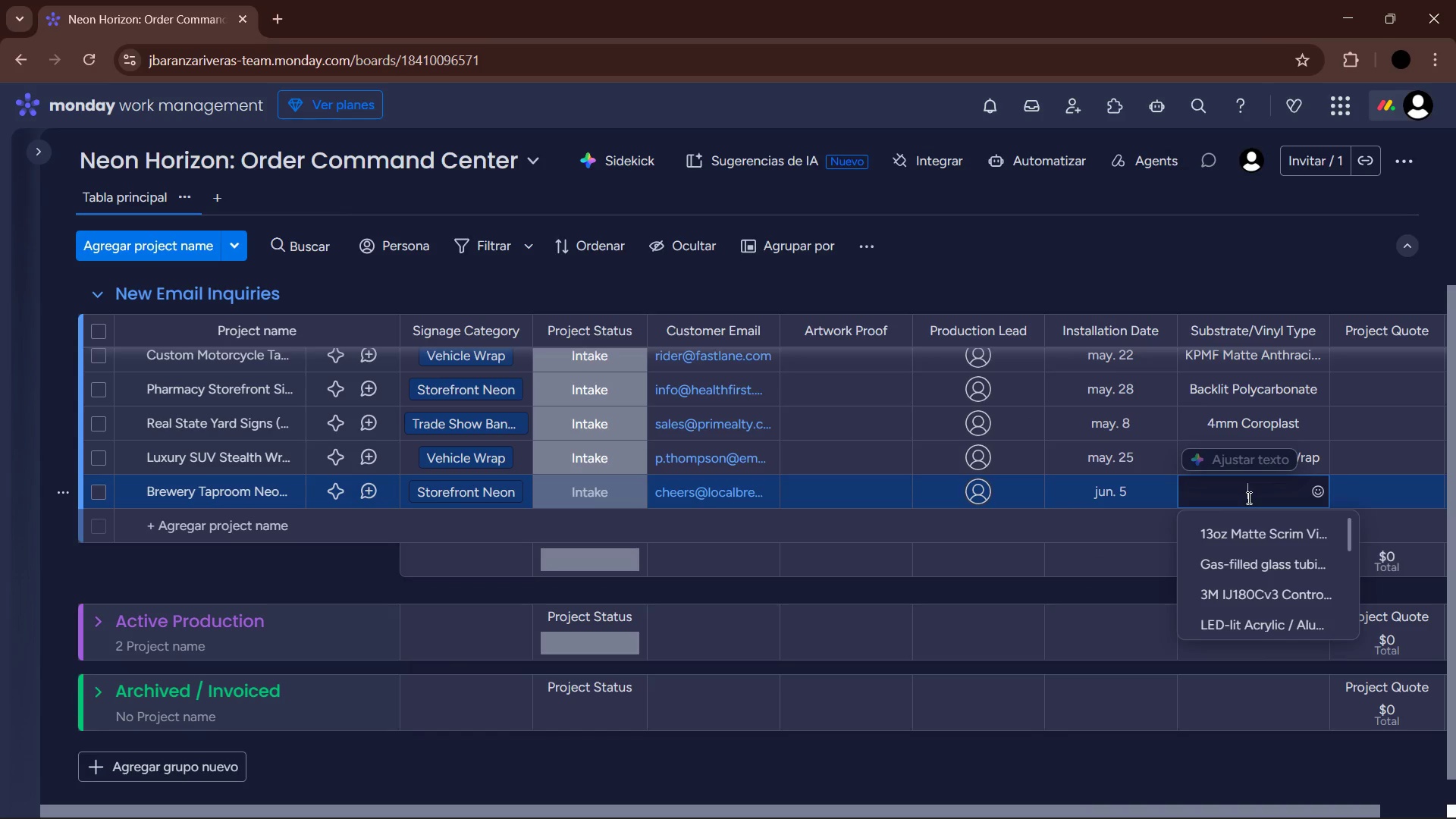 
type(Hand )
 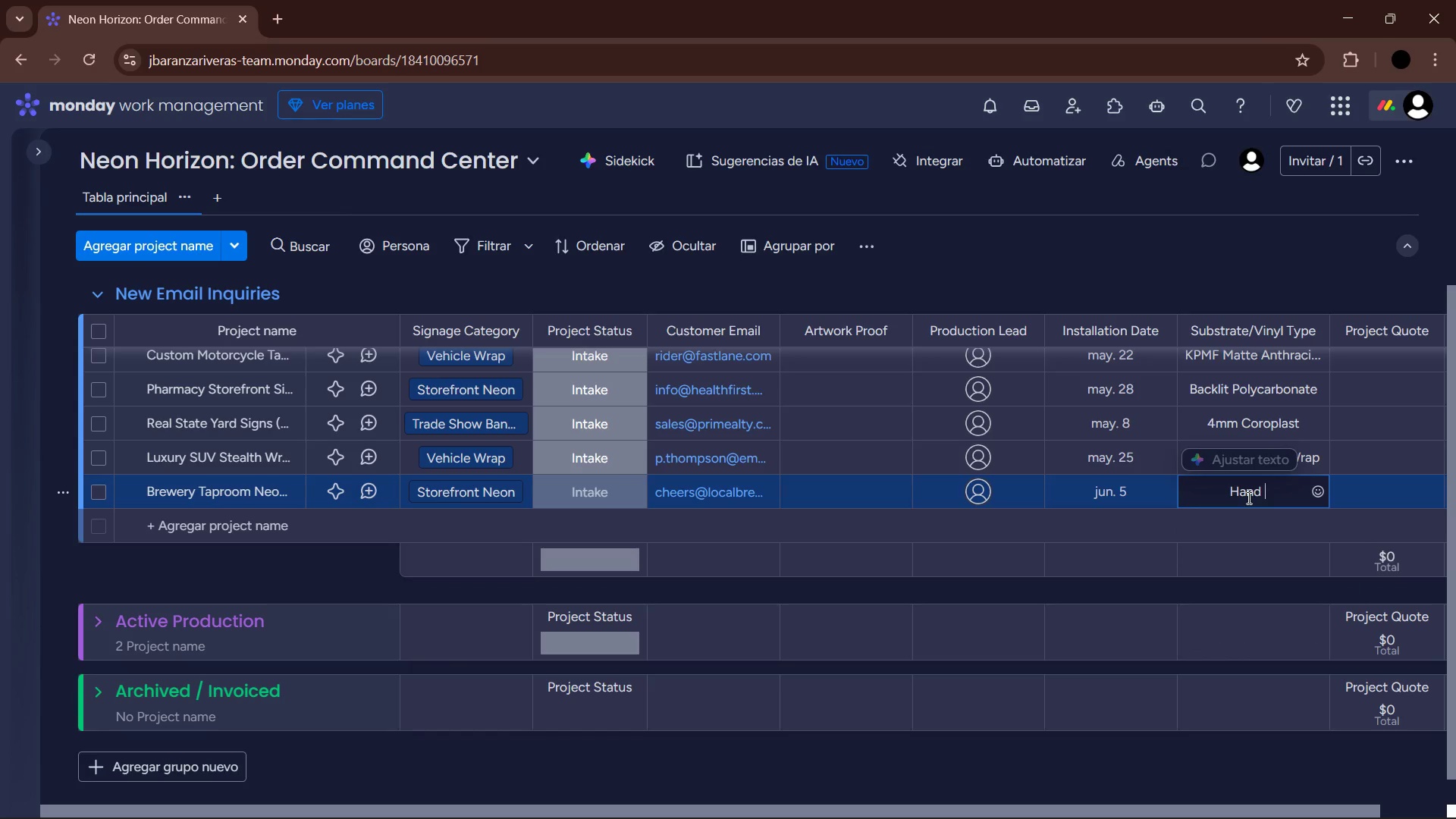 
key(Backspace)
type(-blown Neon Glass)
 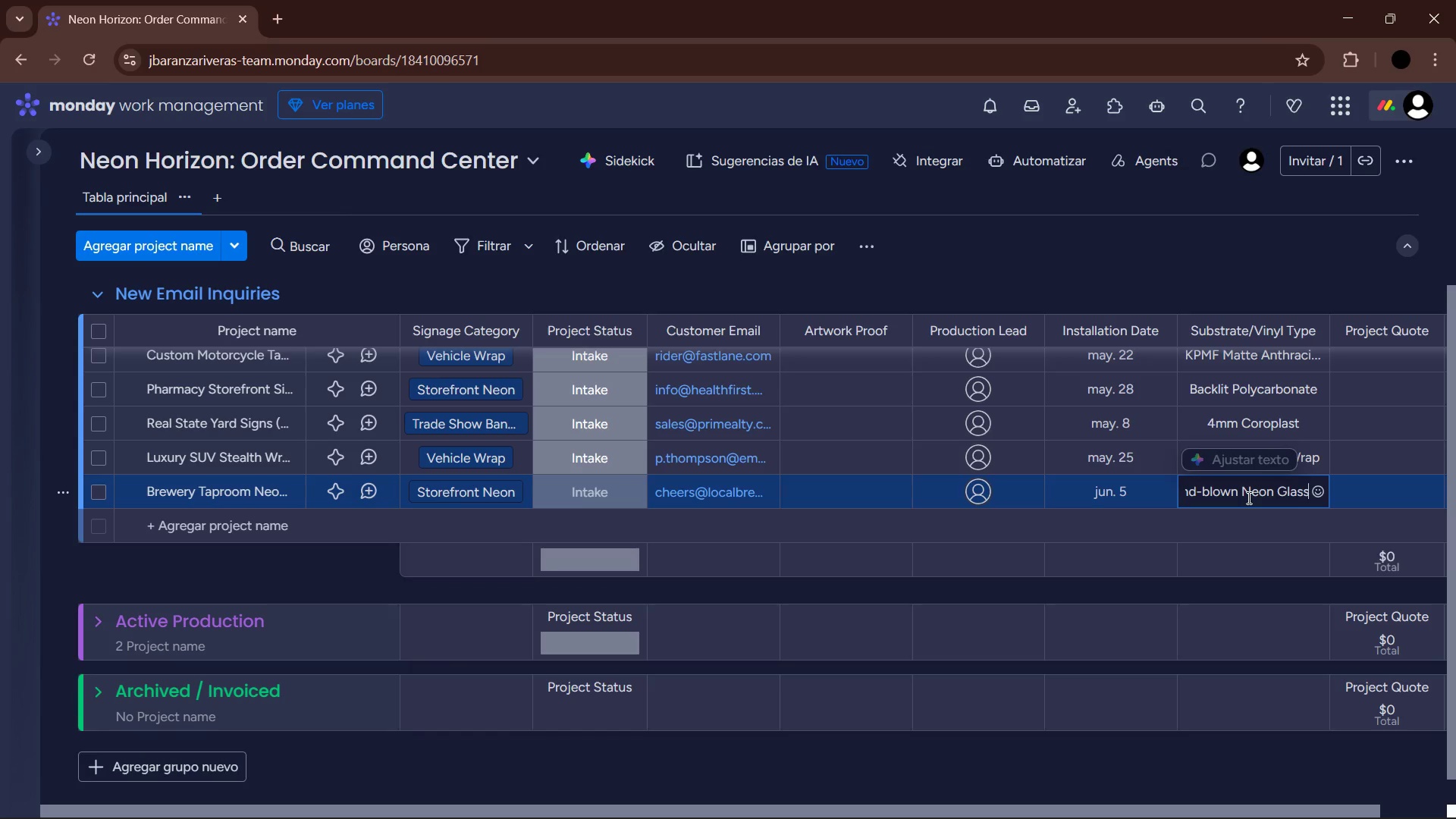 
key(Enter)
 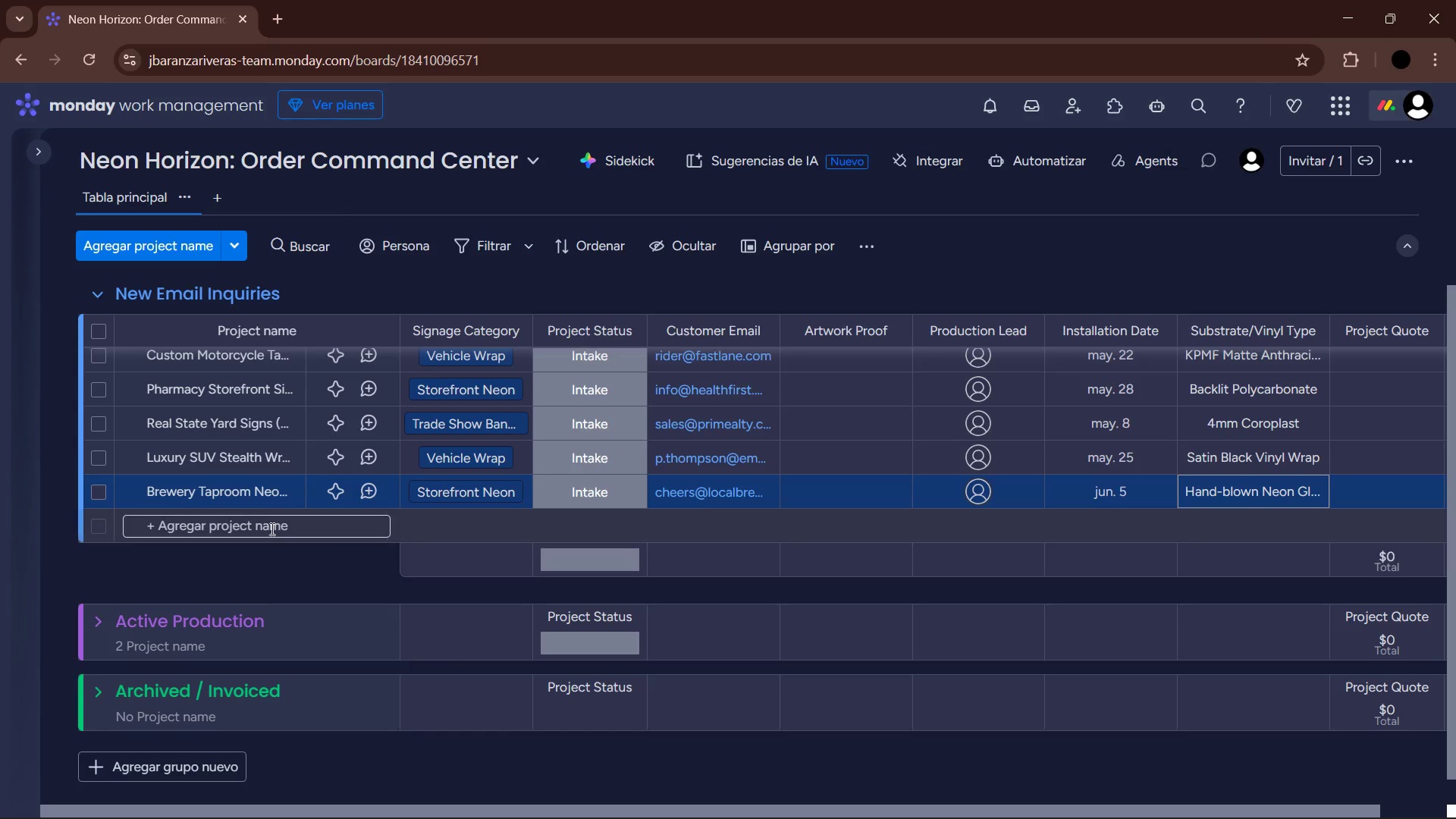 
left_click([251, 519])
 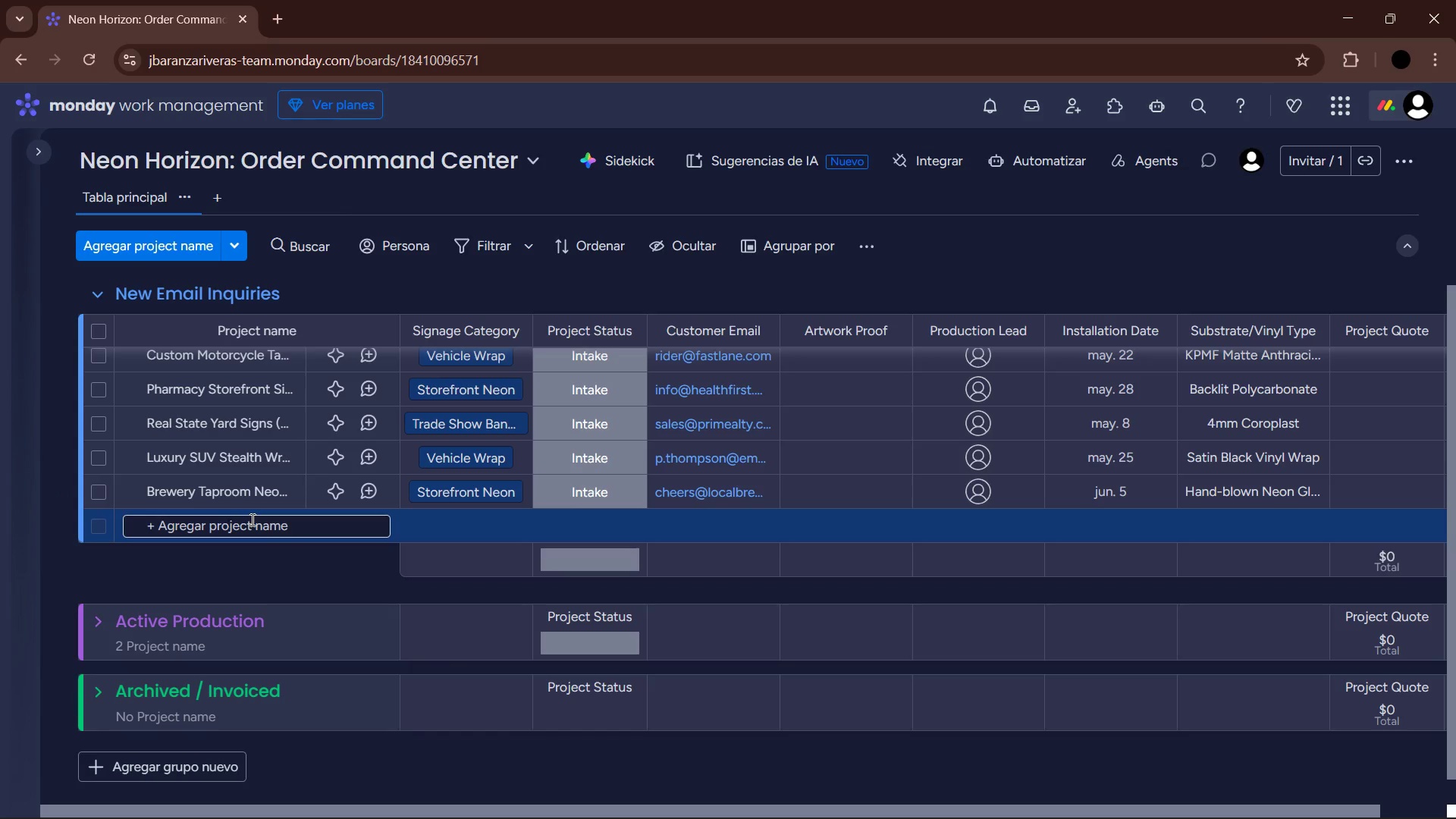 
wait(5.64)
 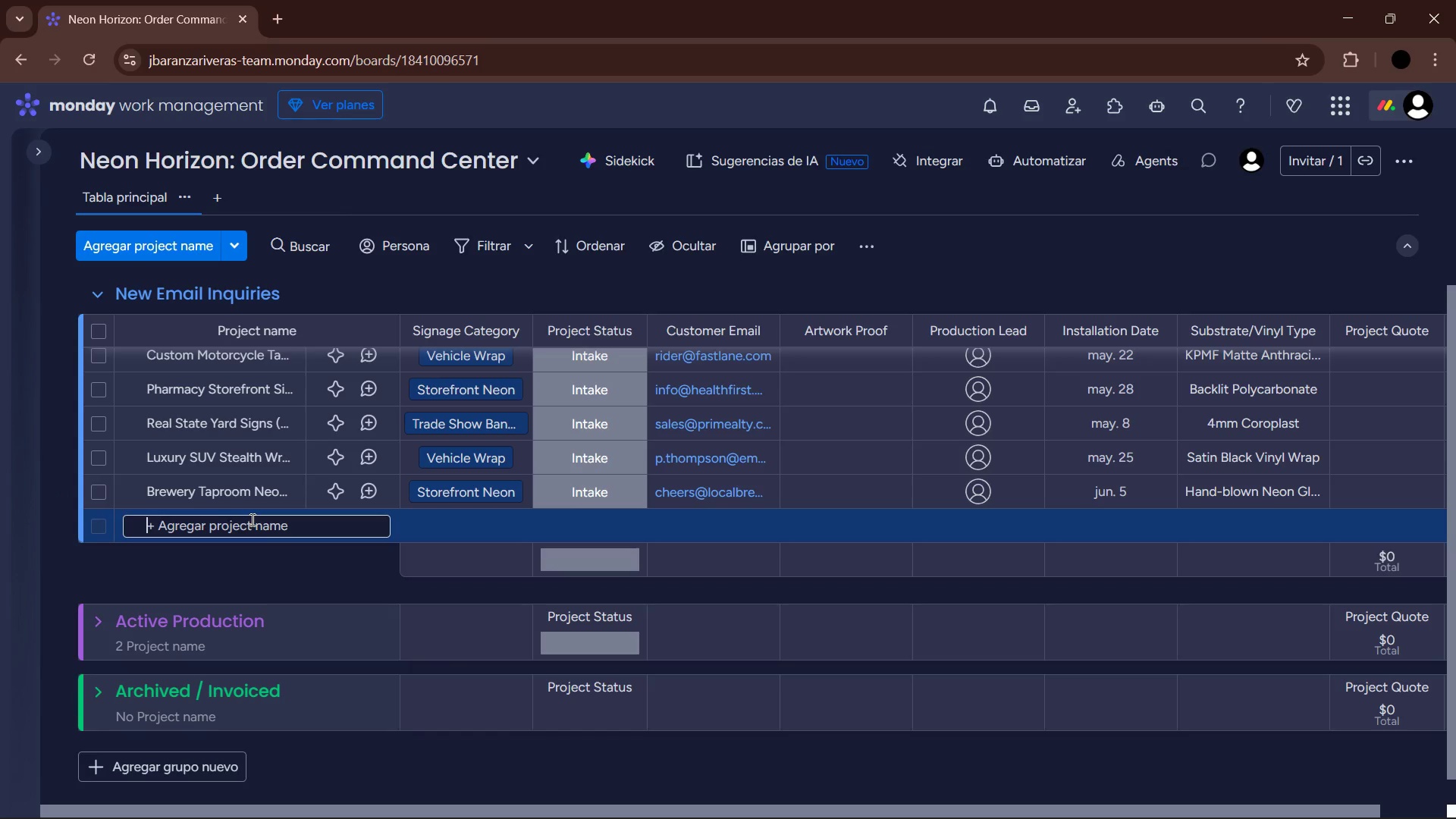 
type(Expo Pull-up Banners*x4()
 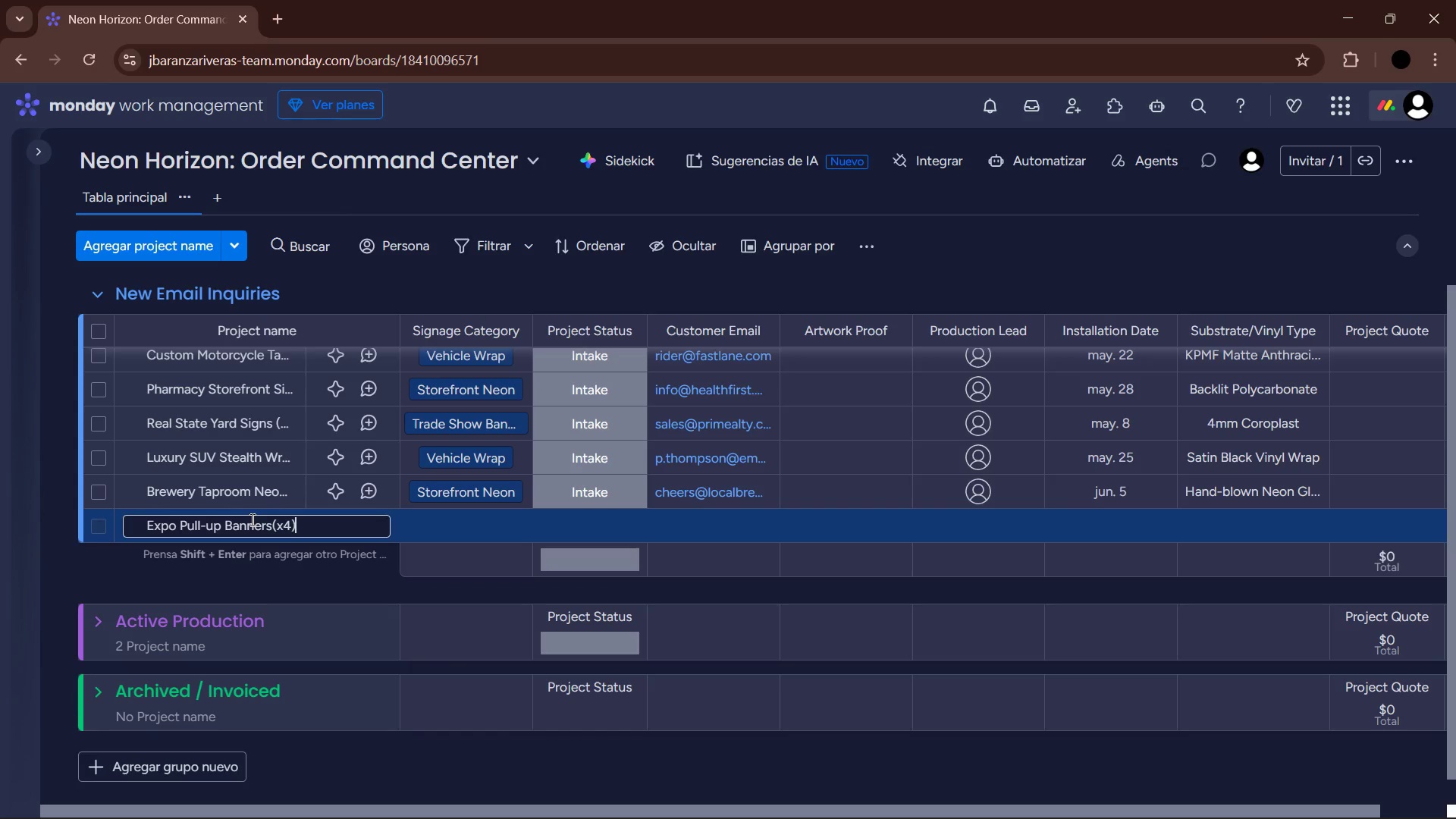 
key(ArrowLeft)
 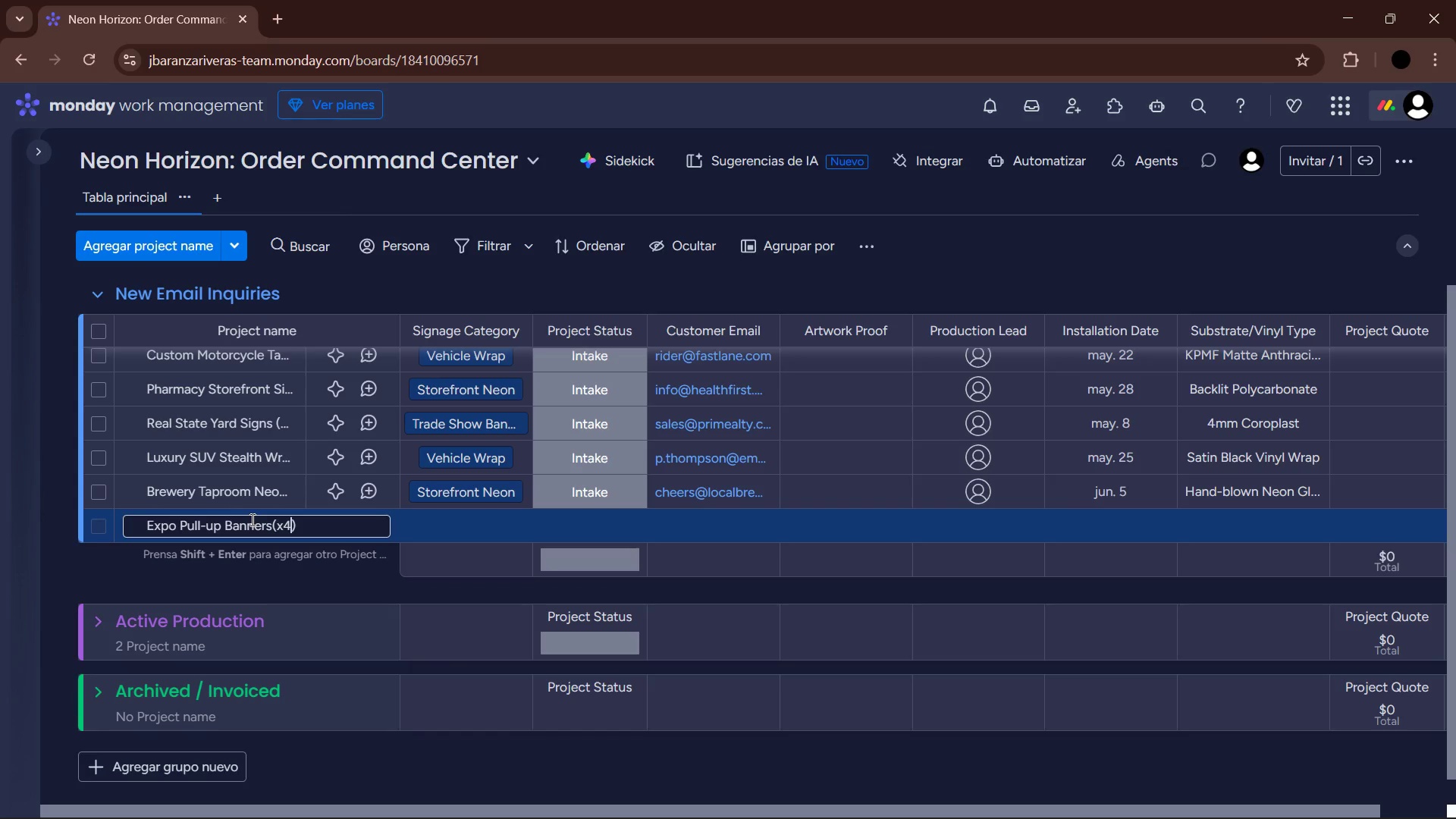 
key(ArrowLeft)
 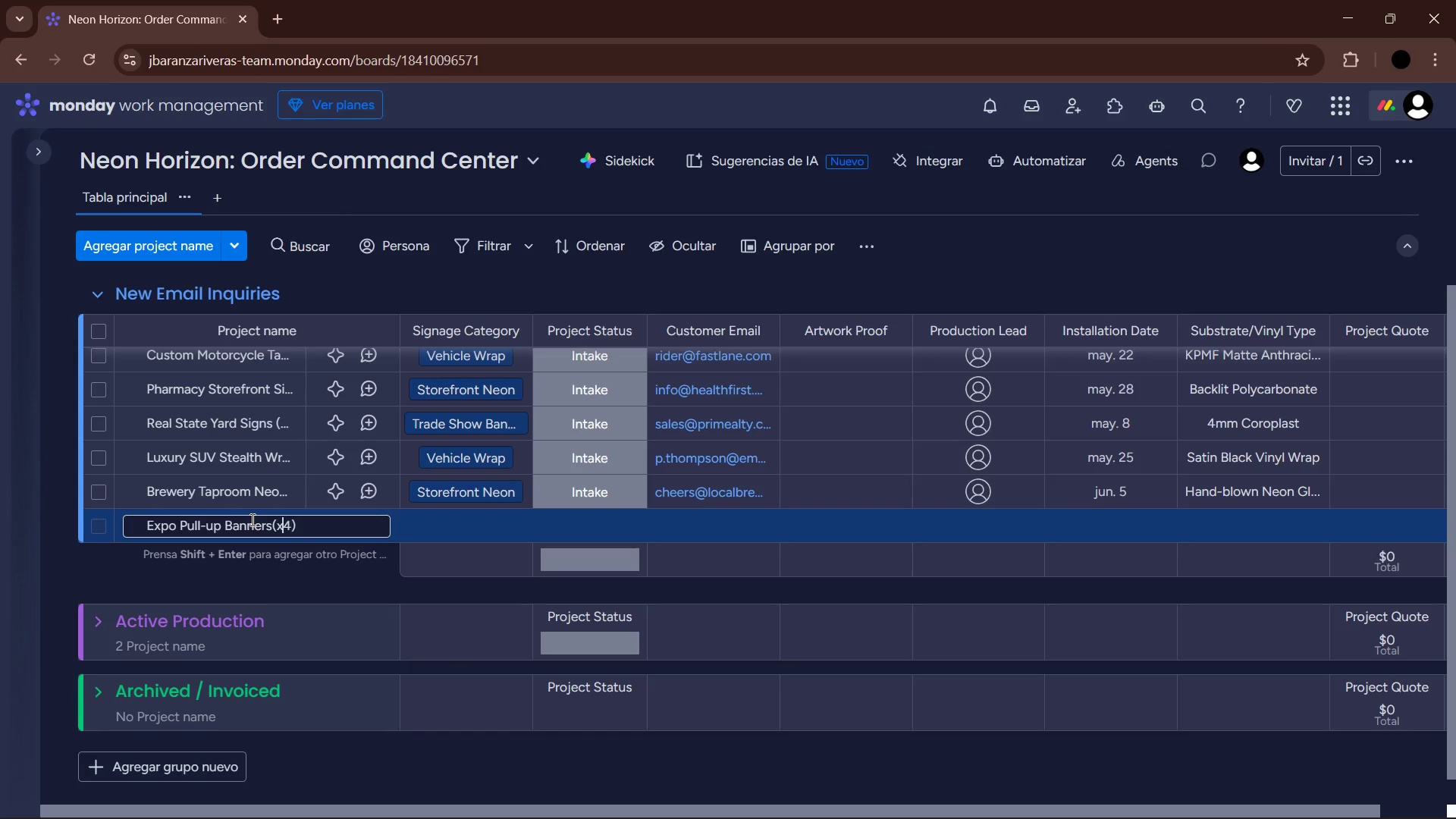 
key(ArrowLeft)
 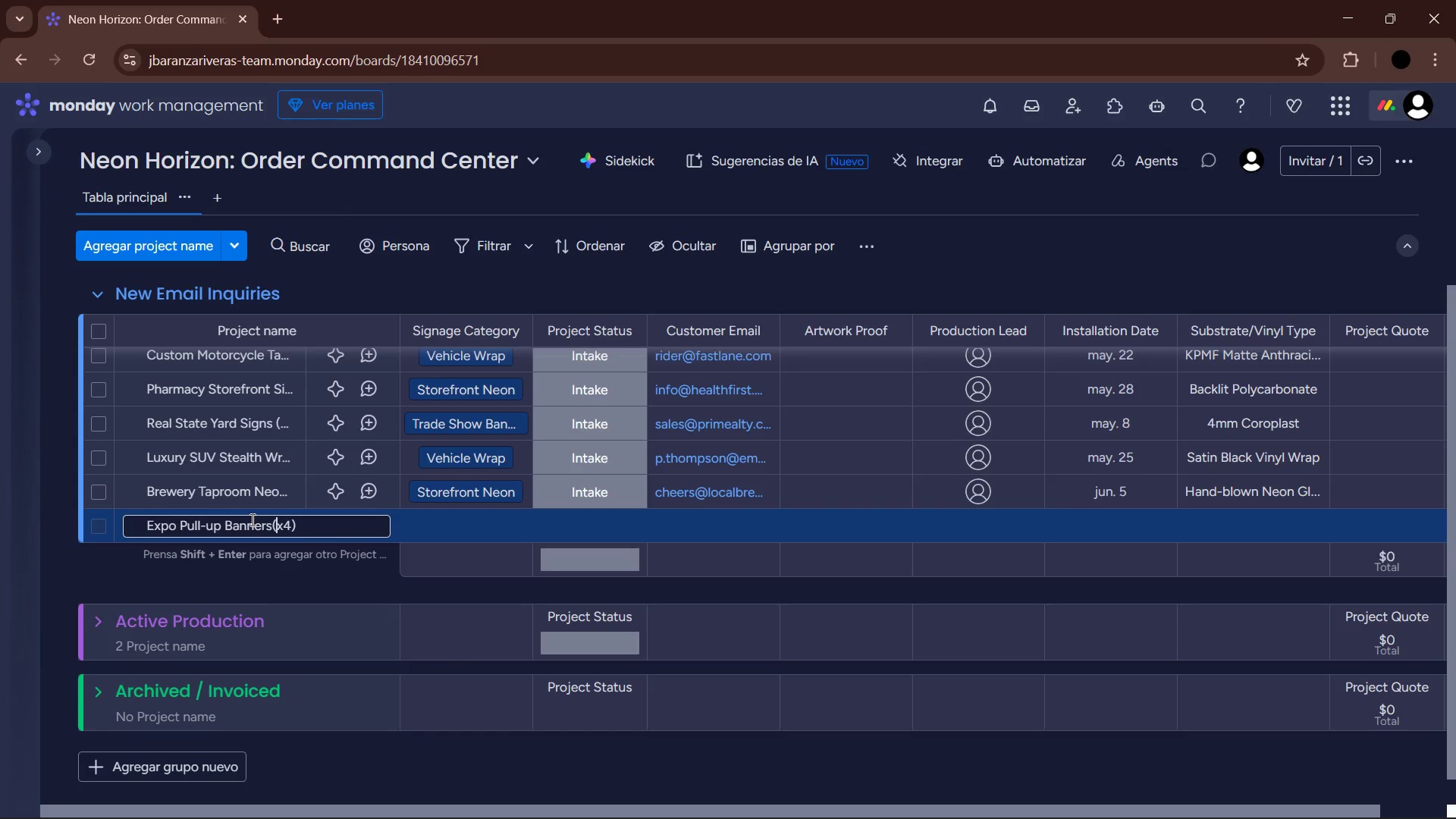 
key(ArrowLeft)
 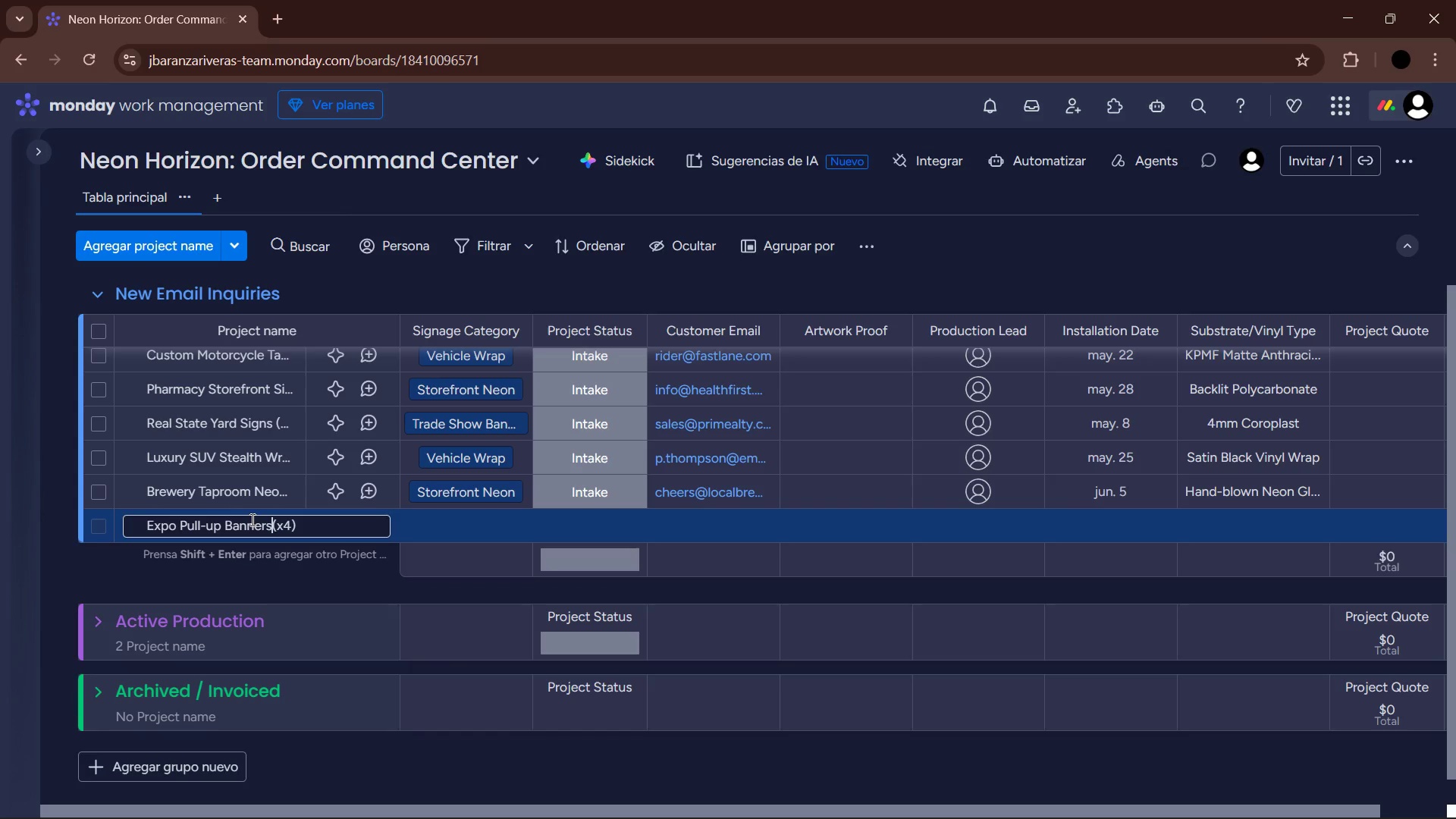 
key(Space)
 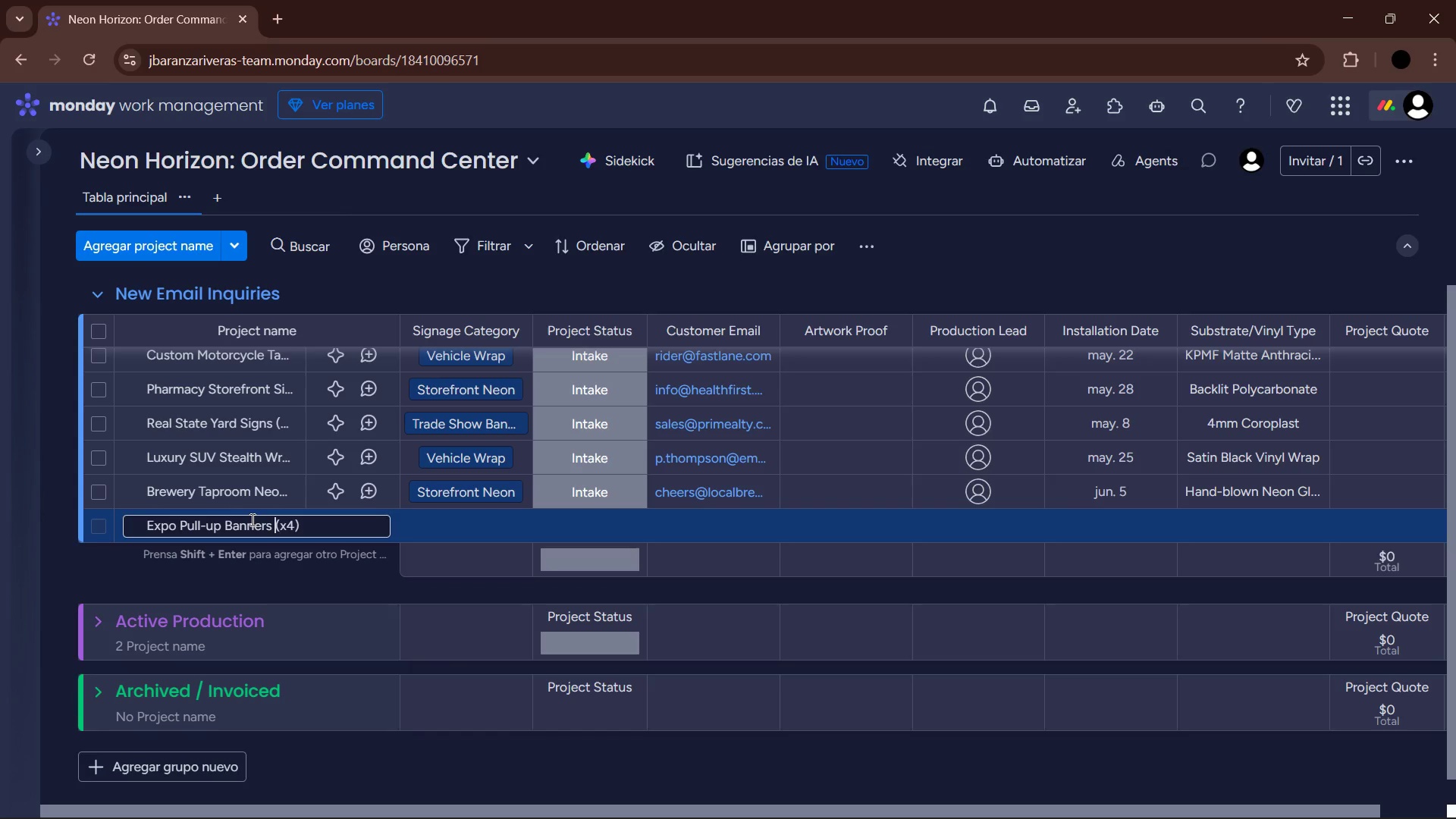 
key(ArrowRight)
 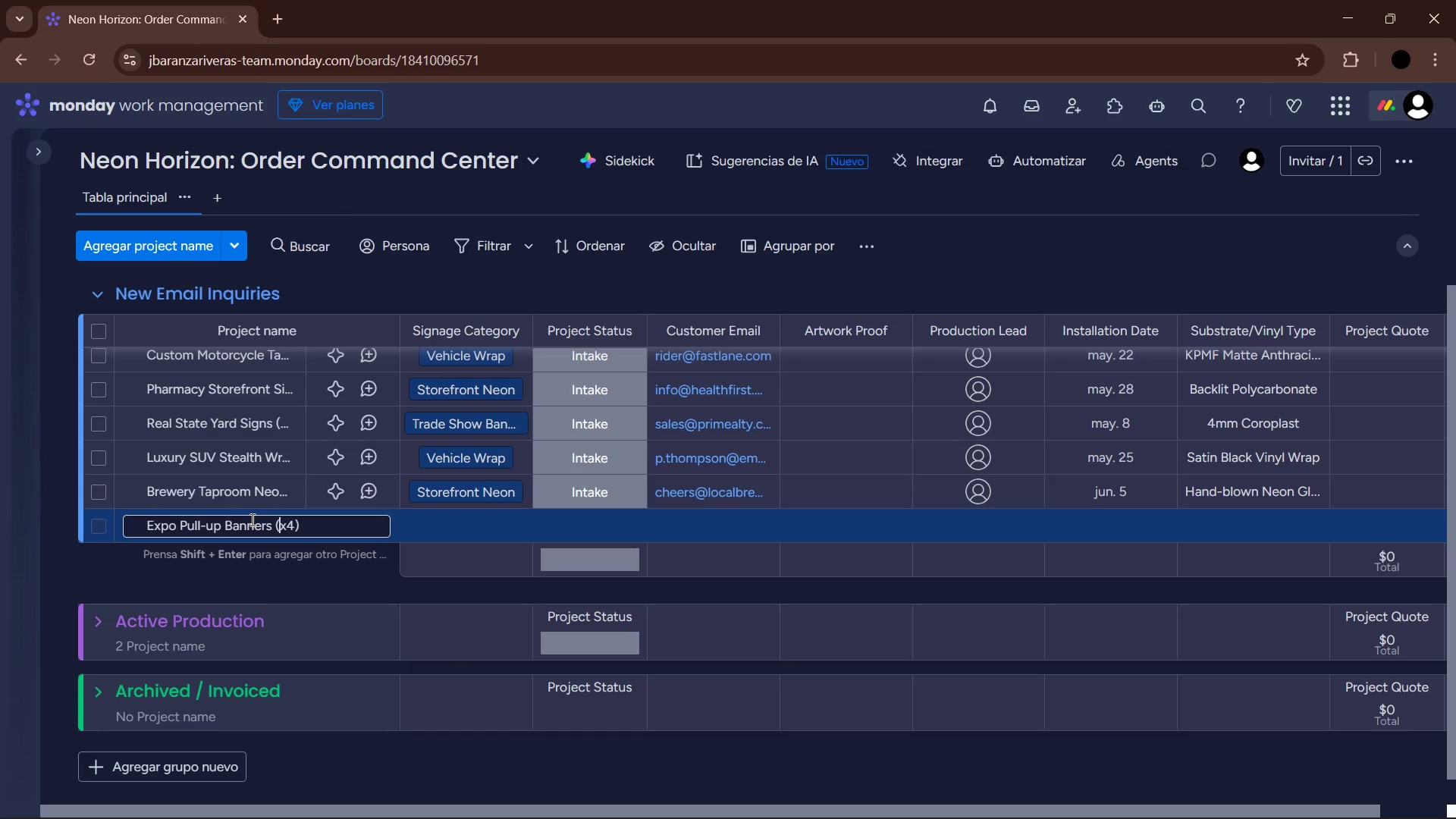 
key(ArrowRight)
 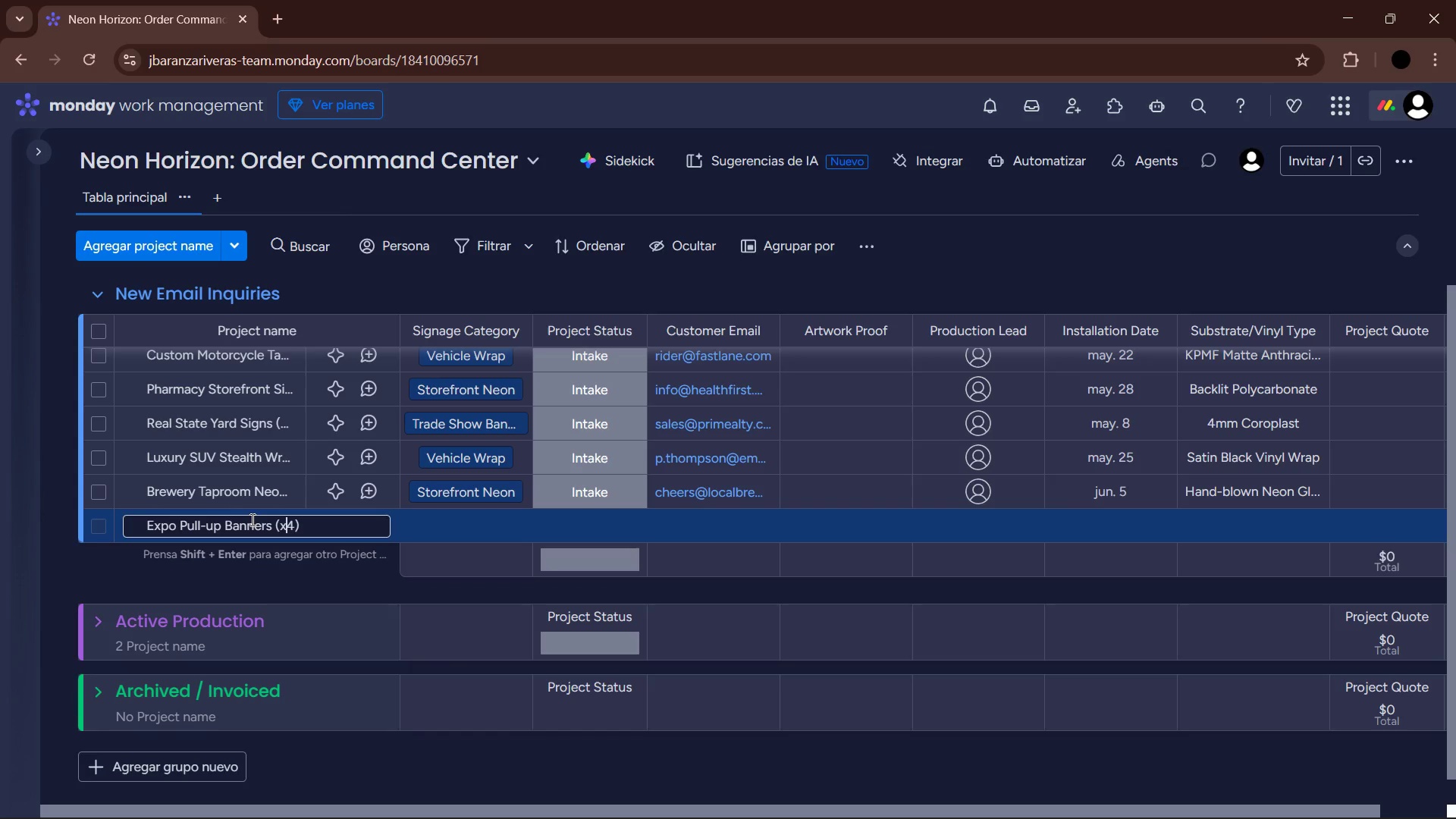 
key(ArrowRight)
 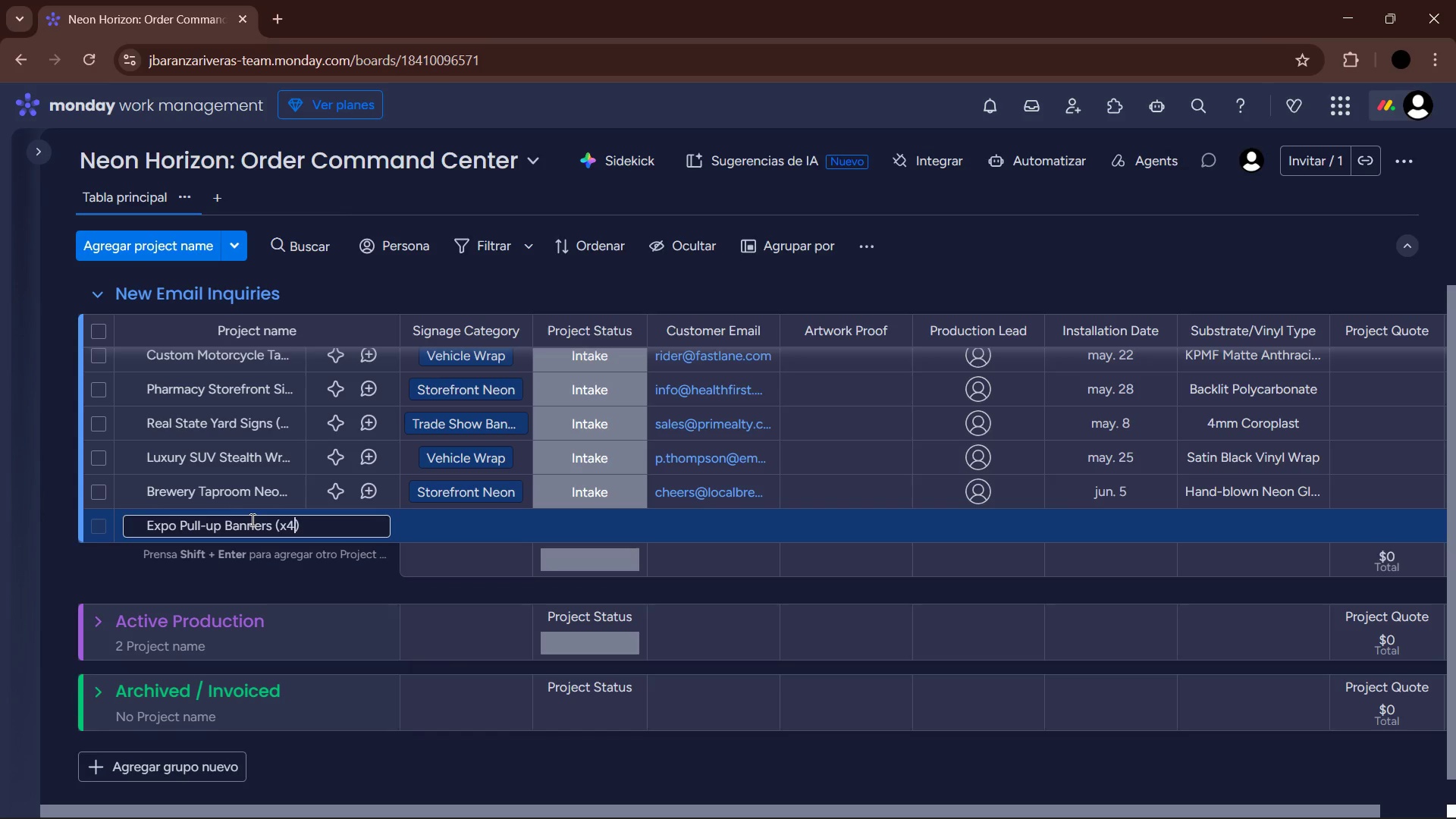 
key(ArrowRight)
 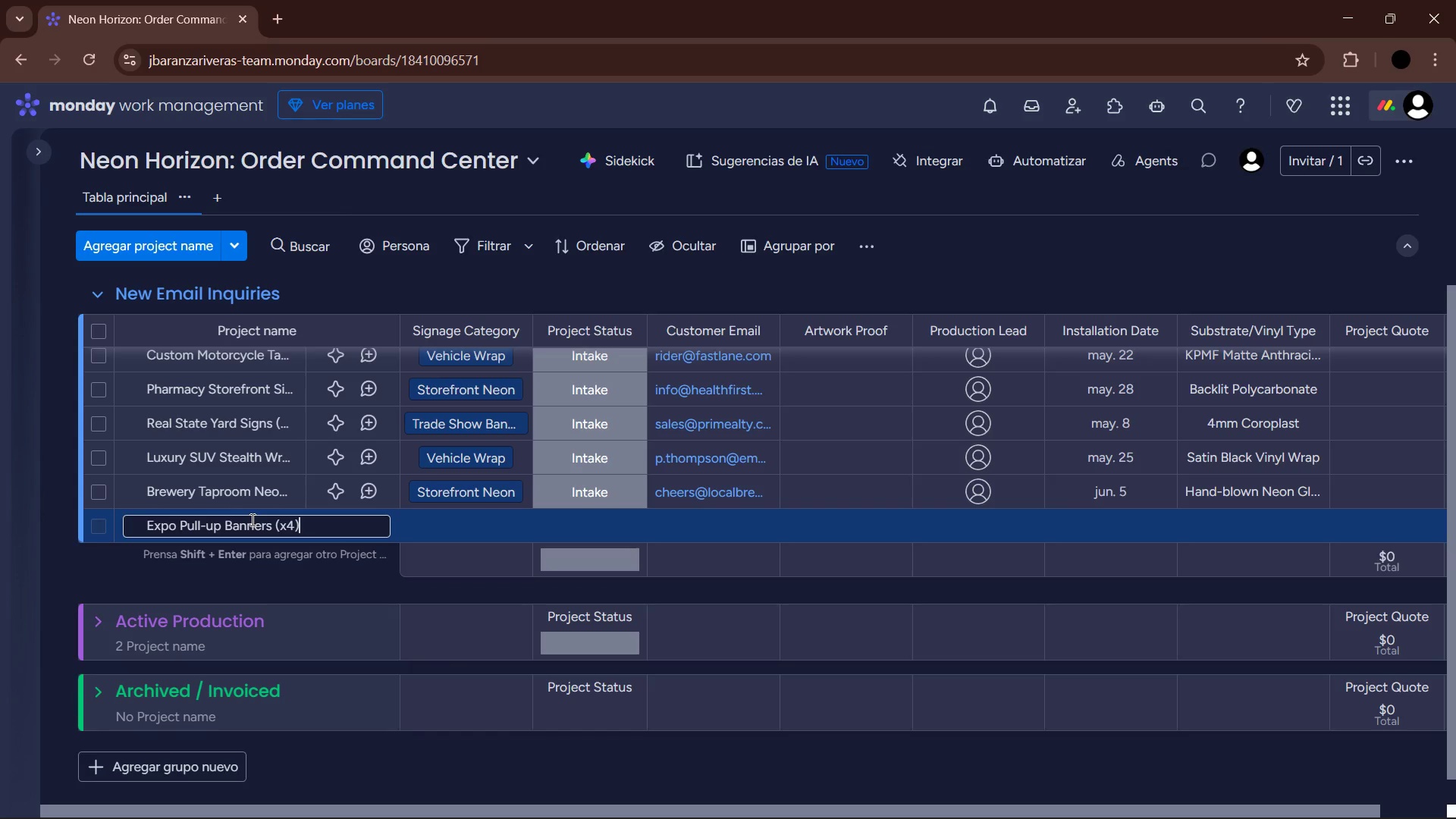 
key(Enter)
 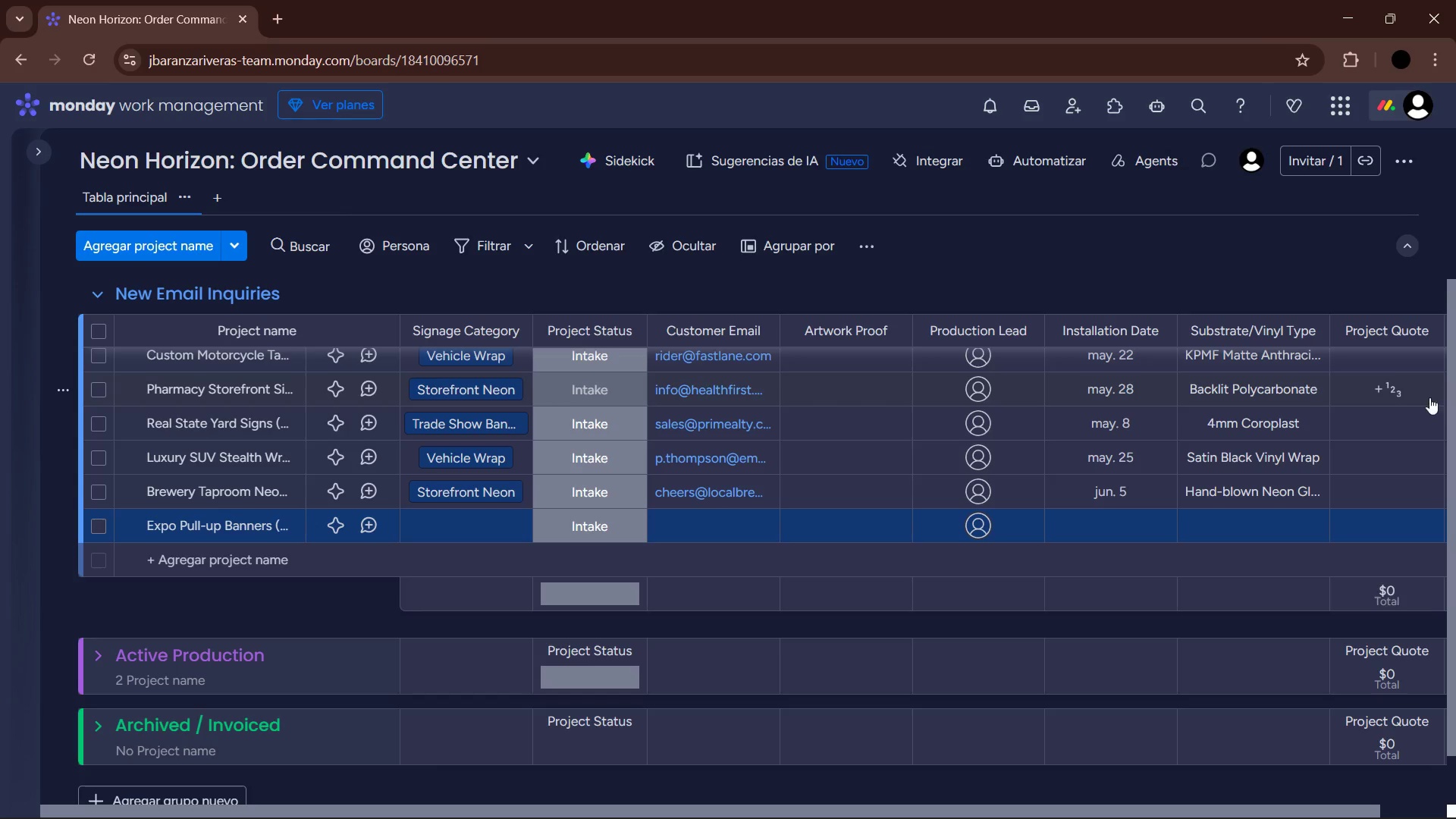 
wait(10.56)
 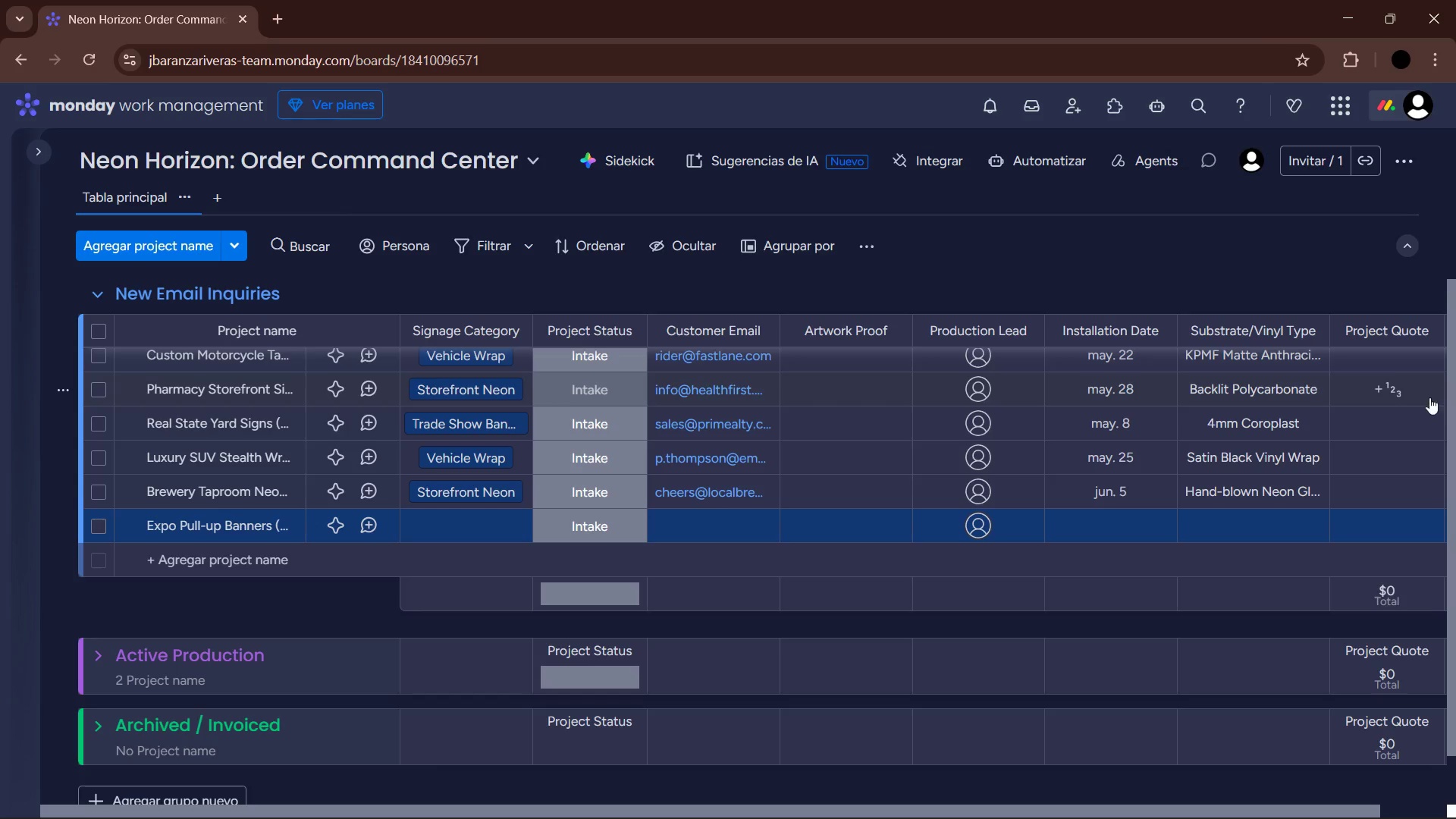 
left_click([450, 532])
 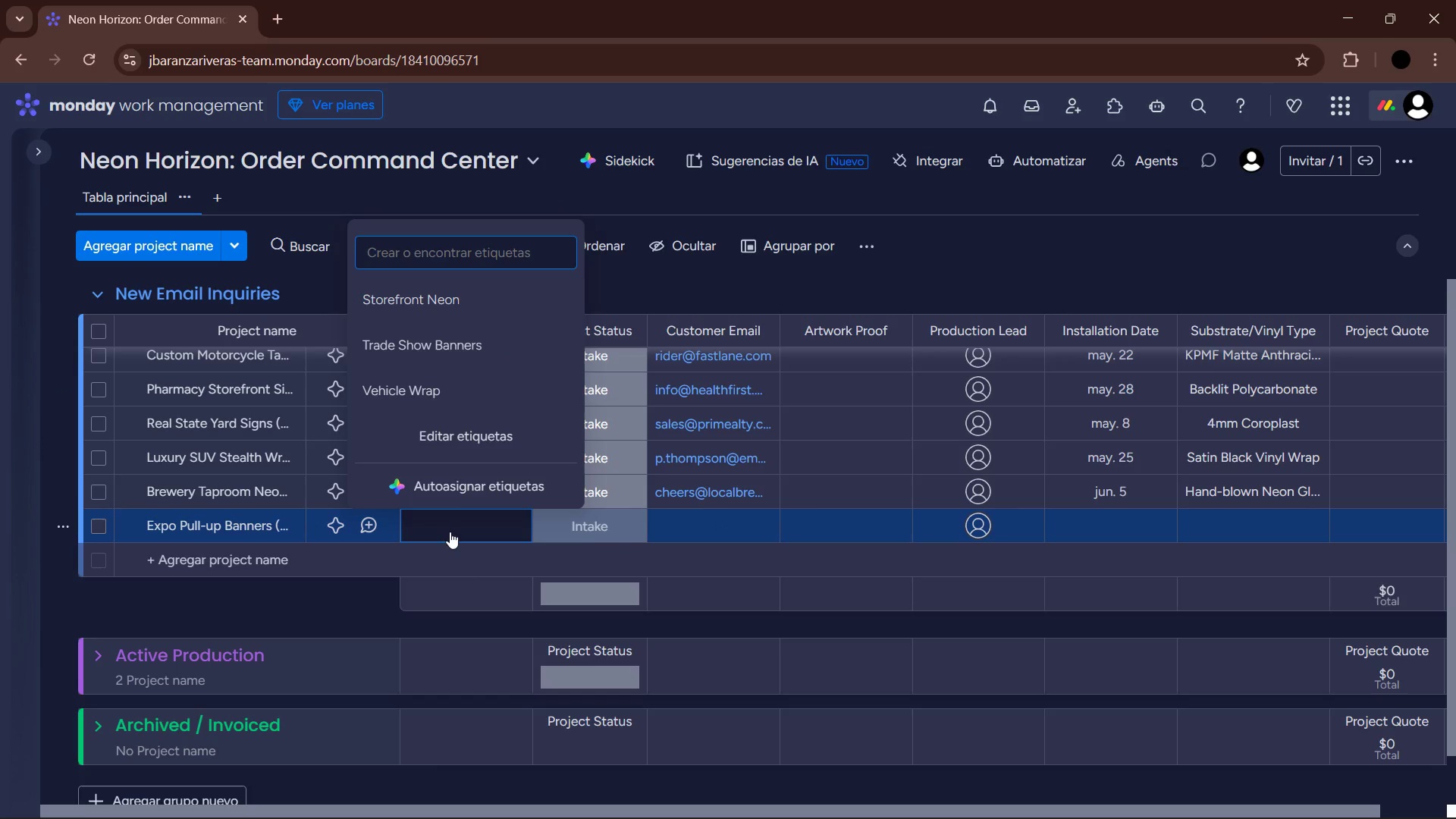 
left_click([460, 347])
 